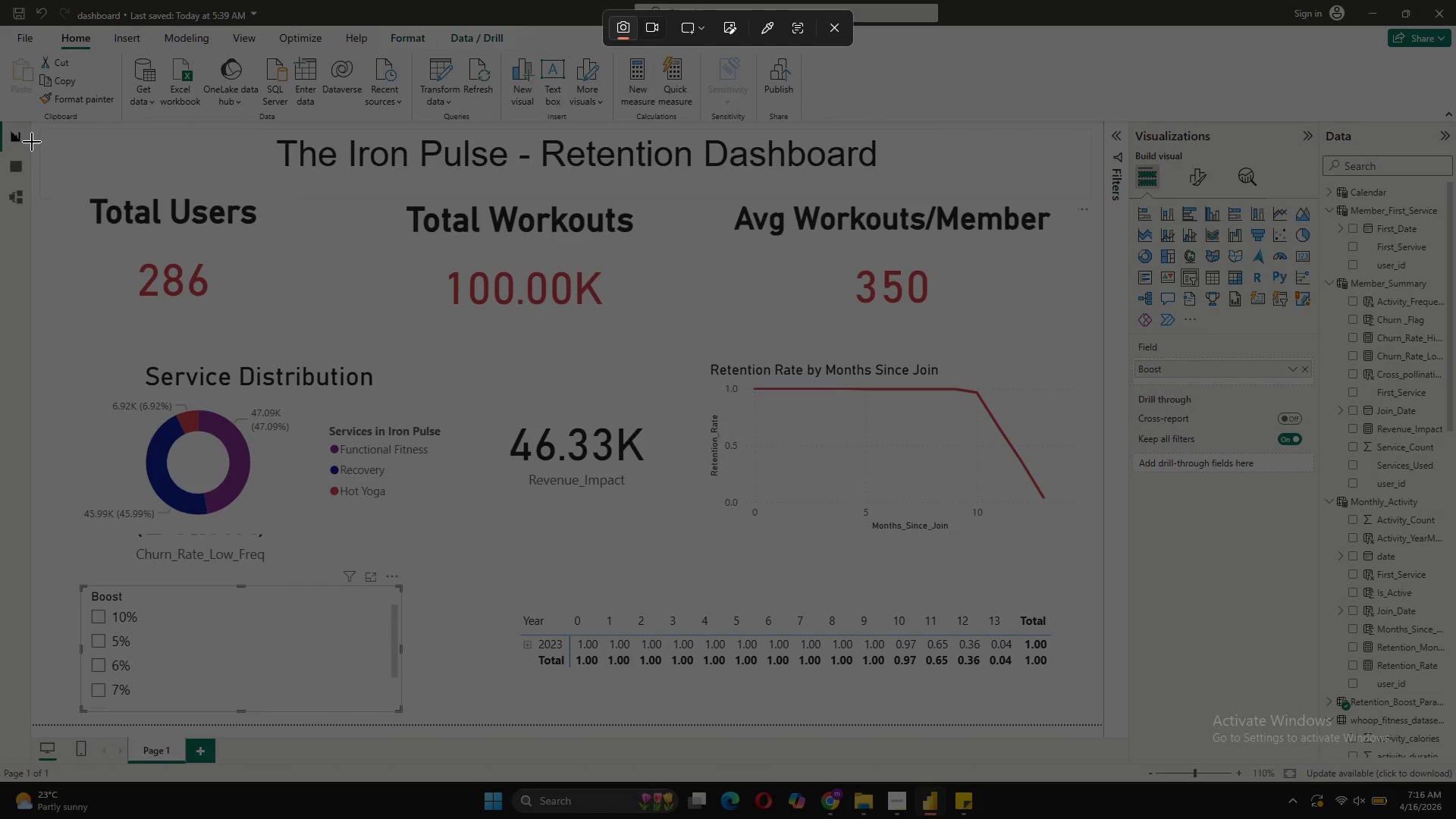 
left_click_drag(start_coordinate=[36, 126], to_coordinate=[1095, 721])
 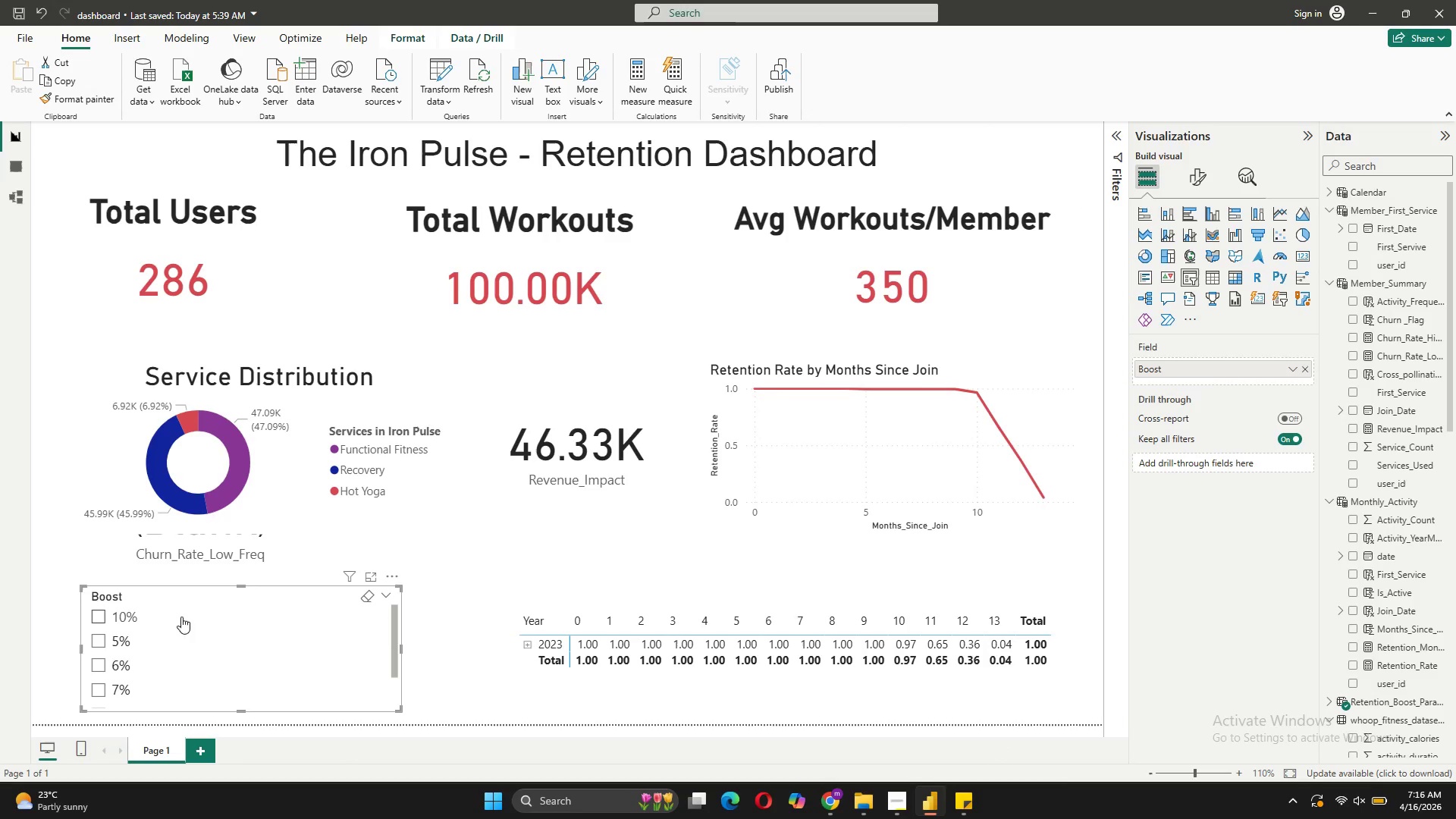 
left_click([105, 615])
 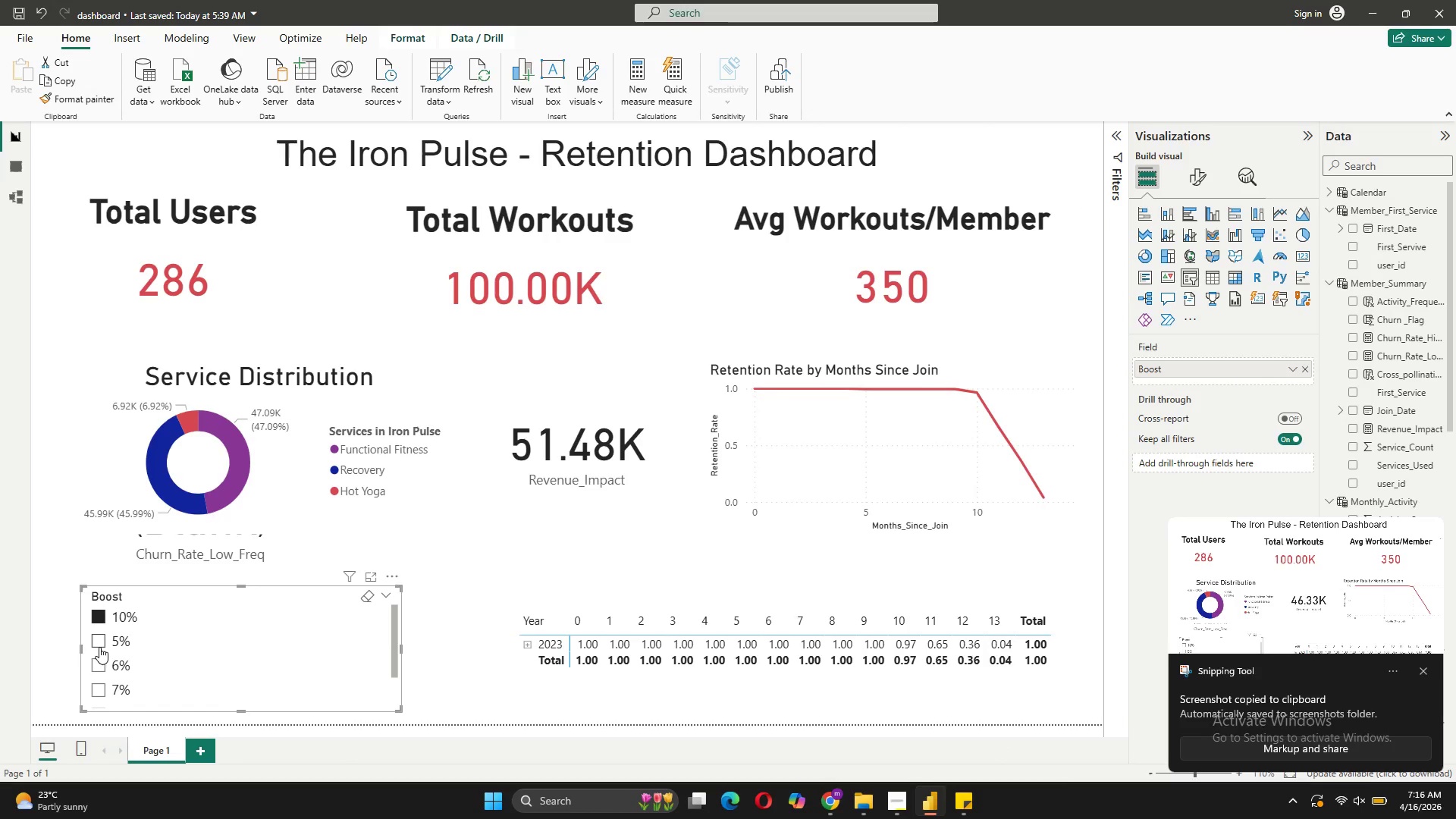 
left_click([102, 660])
 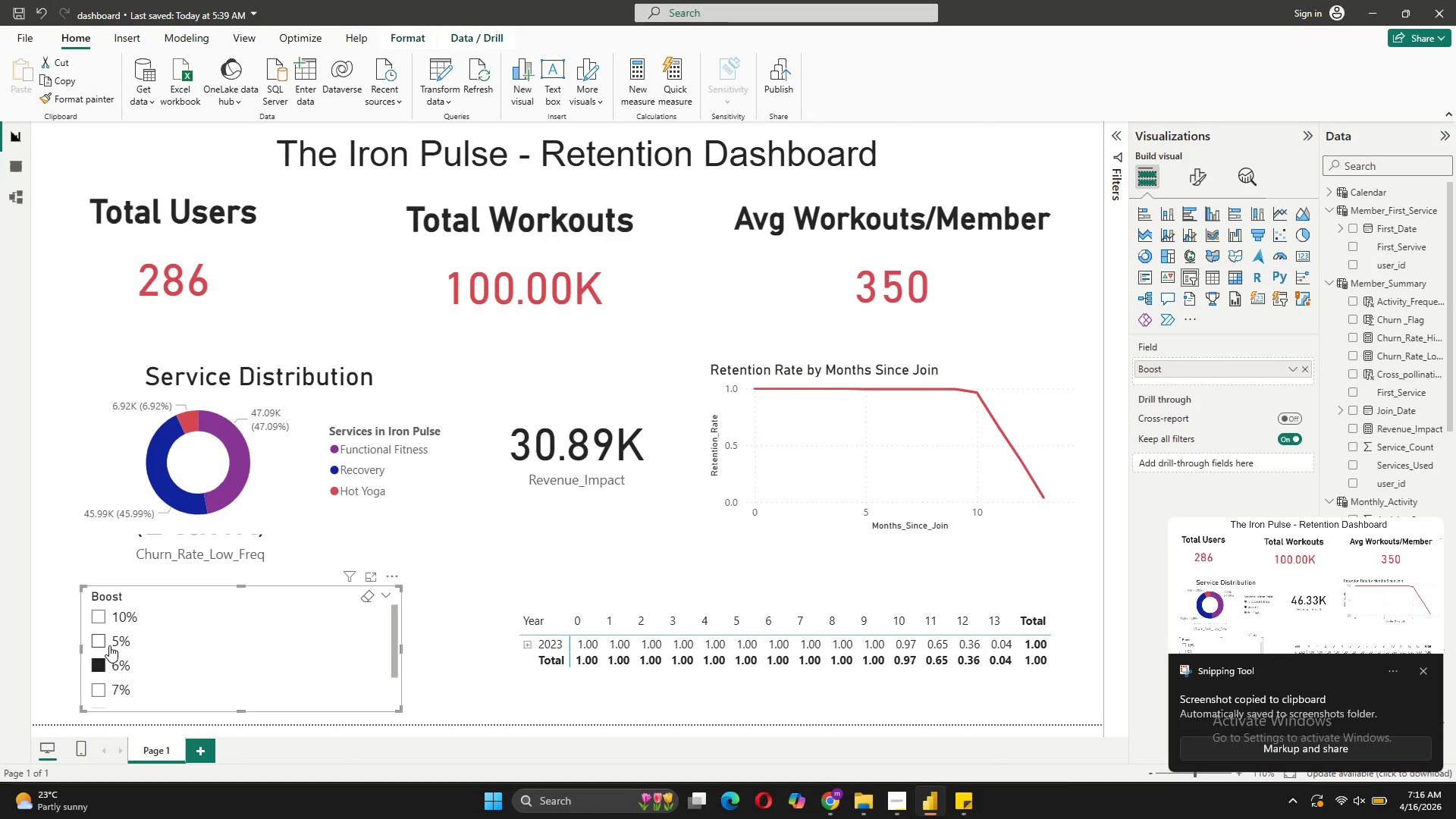 
left_click([105, 641])
 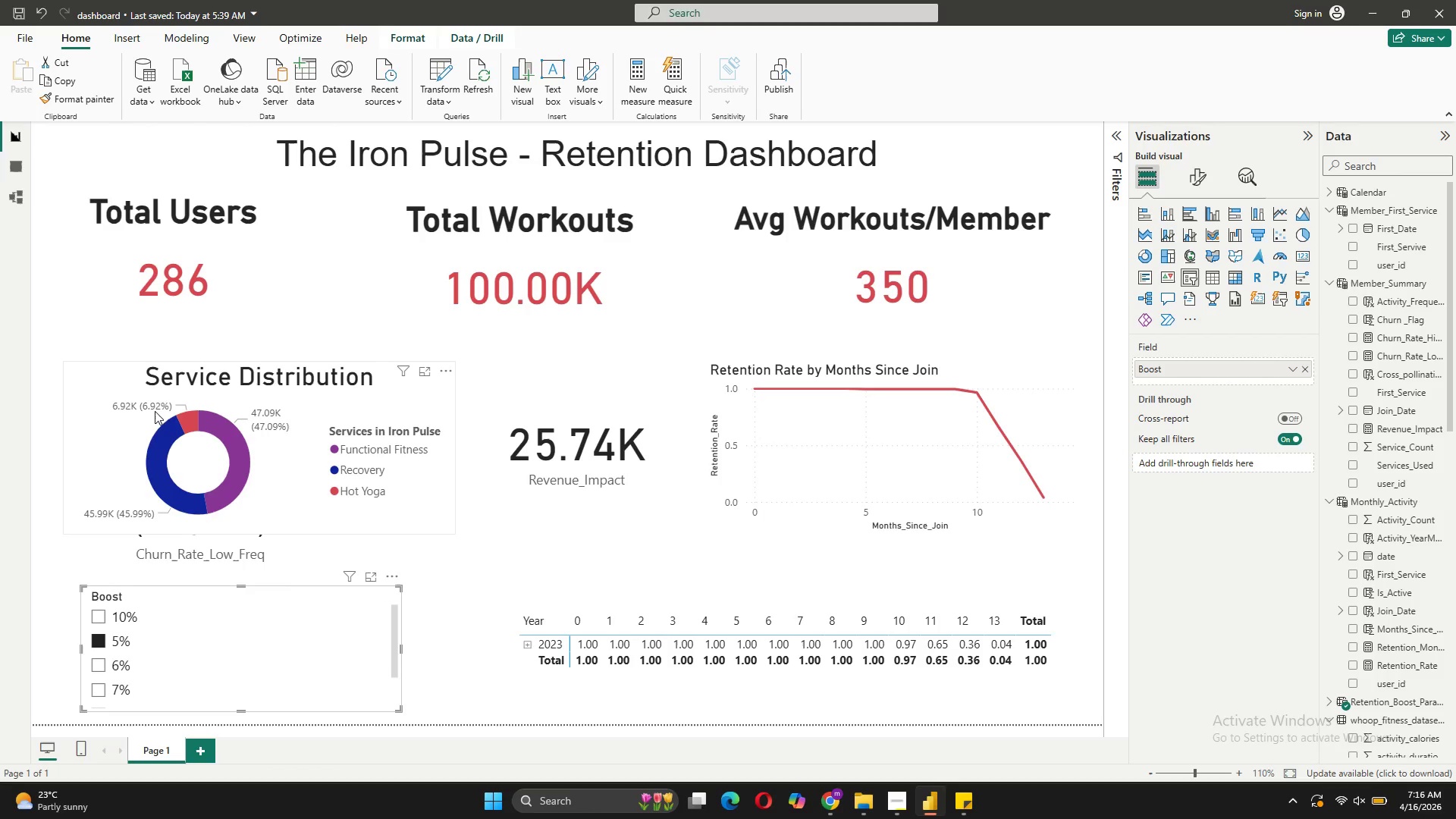 
left_click([199, 554])
 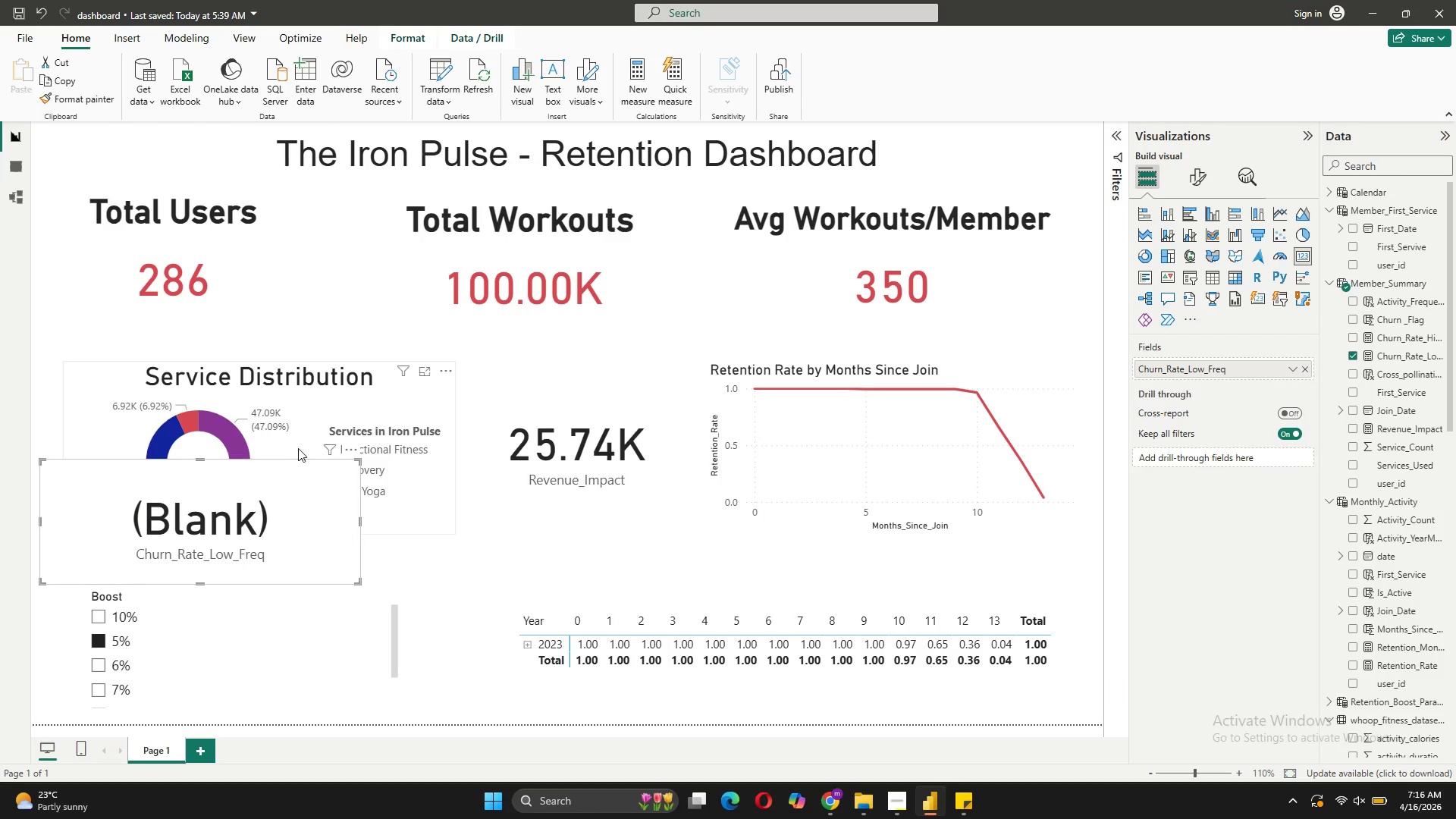 
left_click([349, 451])
 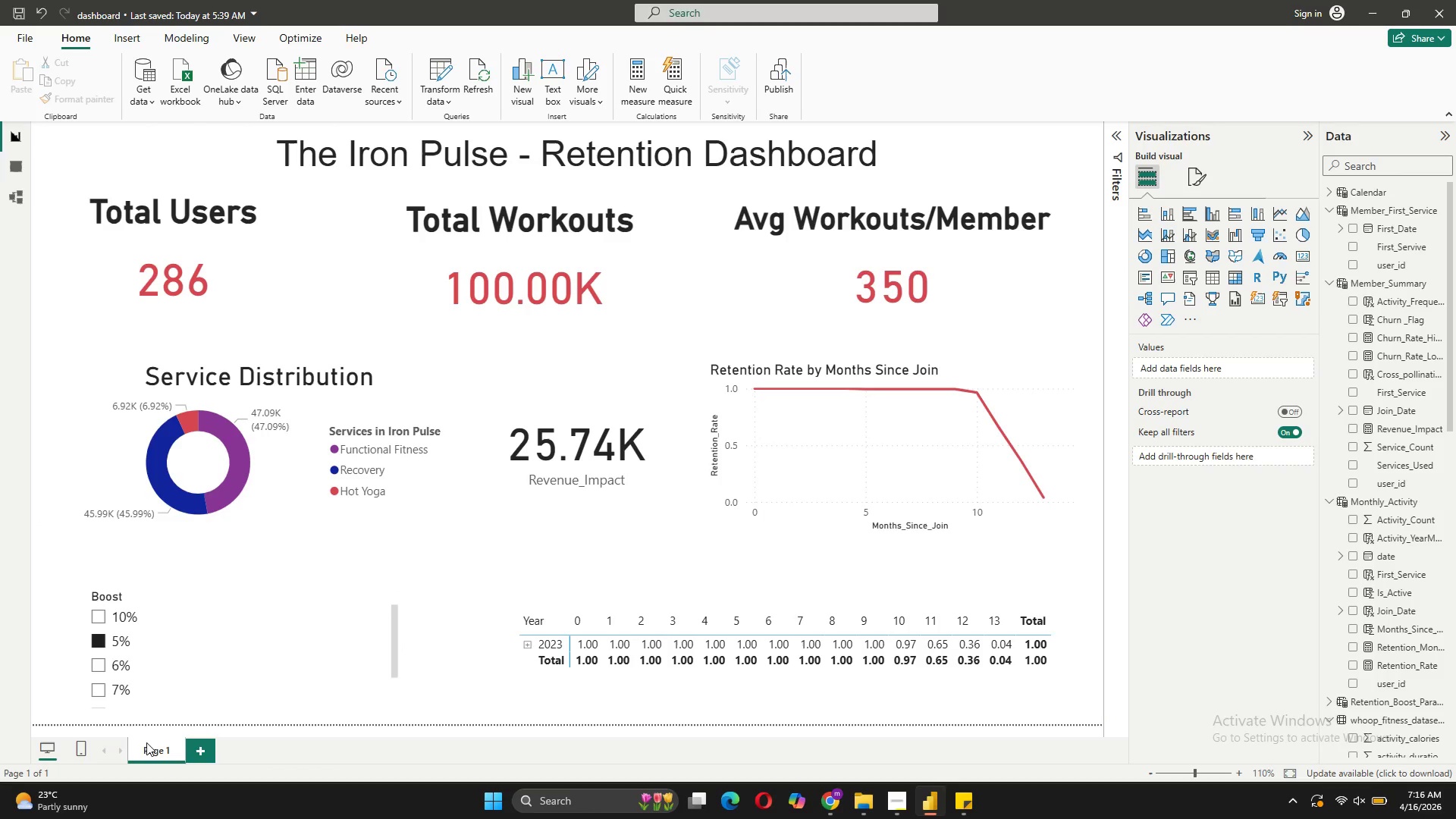 
left_click([105, 670])
 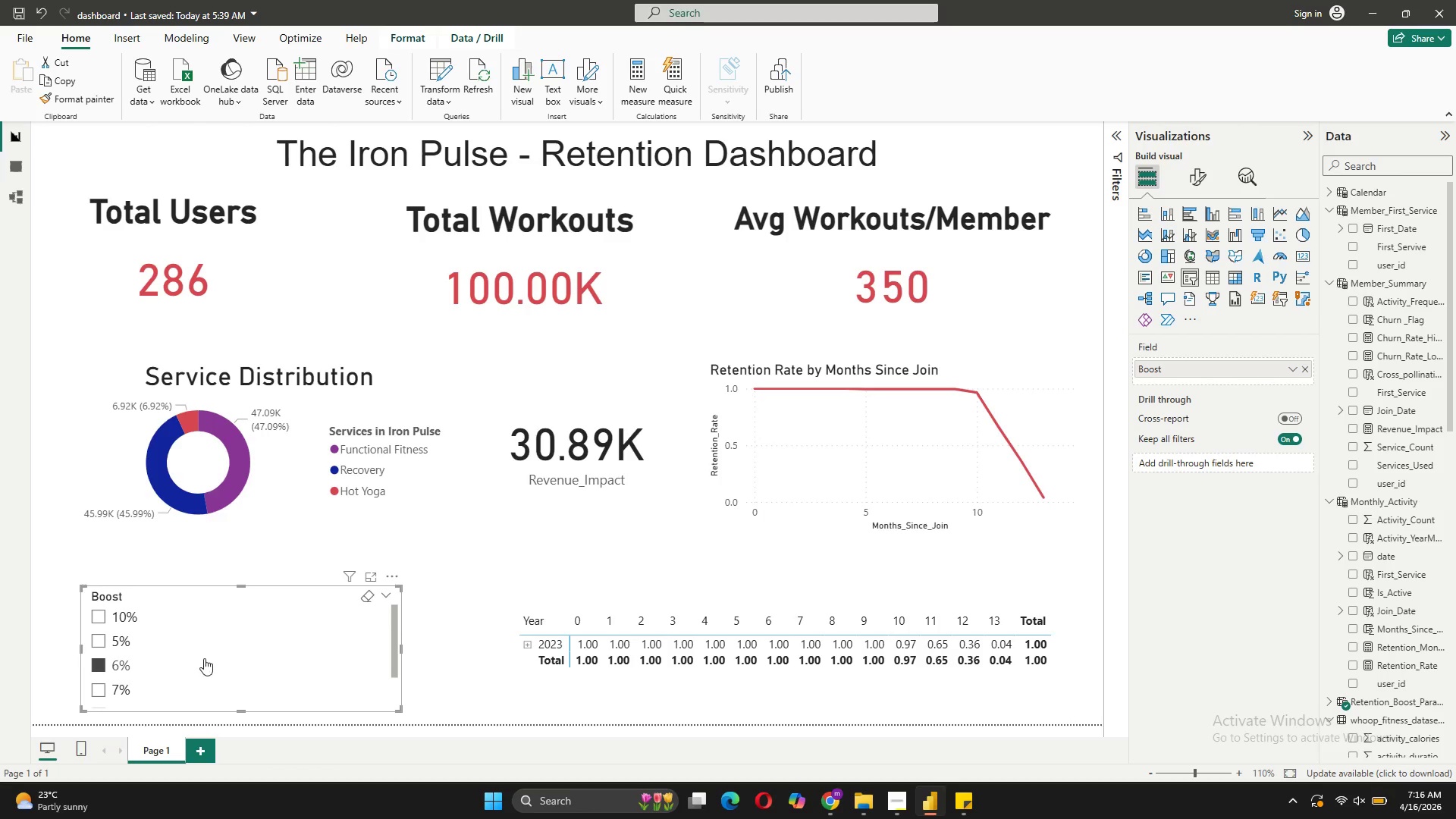 
scroll: coordinate [280, 659], scroll_direction: down, amount: 5.0
 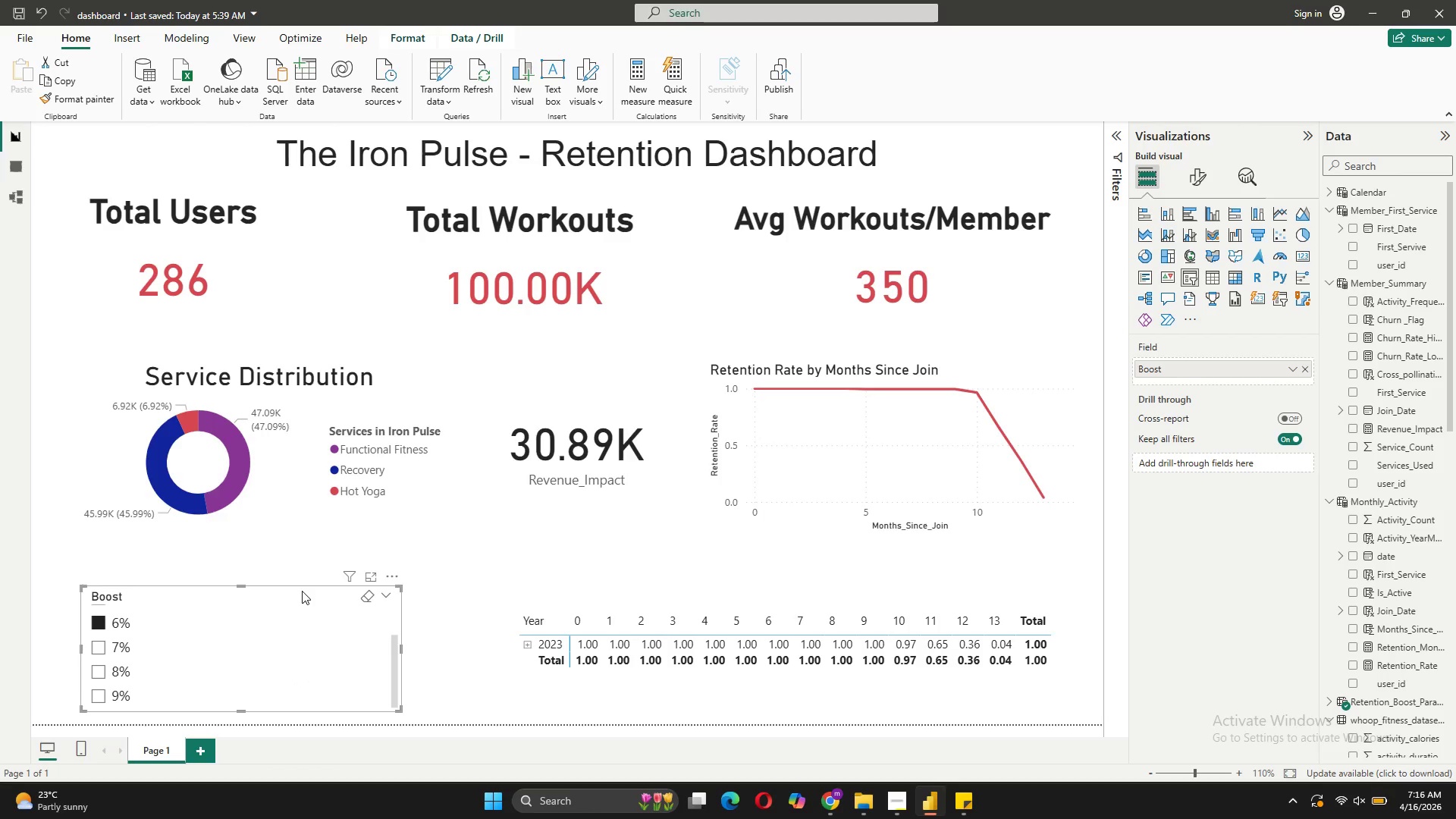 
wait(9.78)
 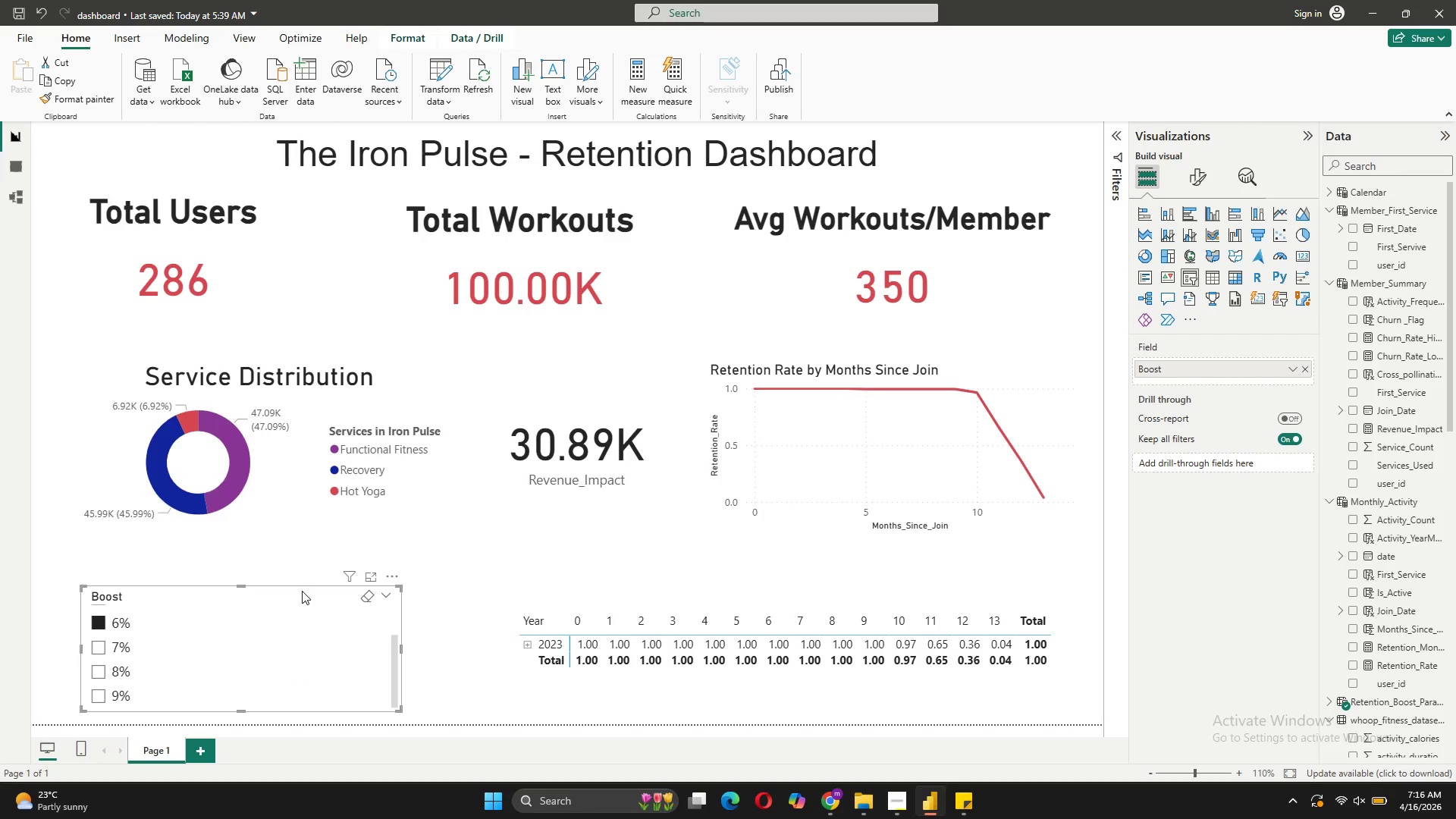 
left_click([595, 672])
 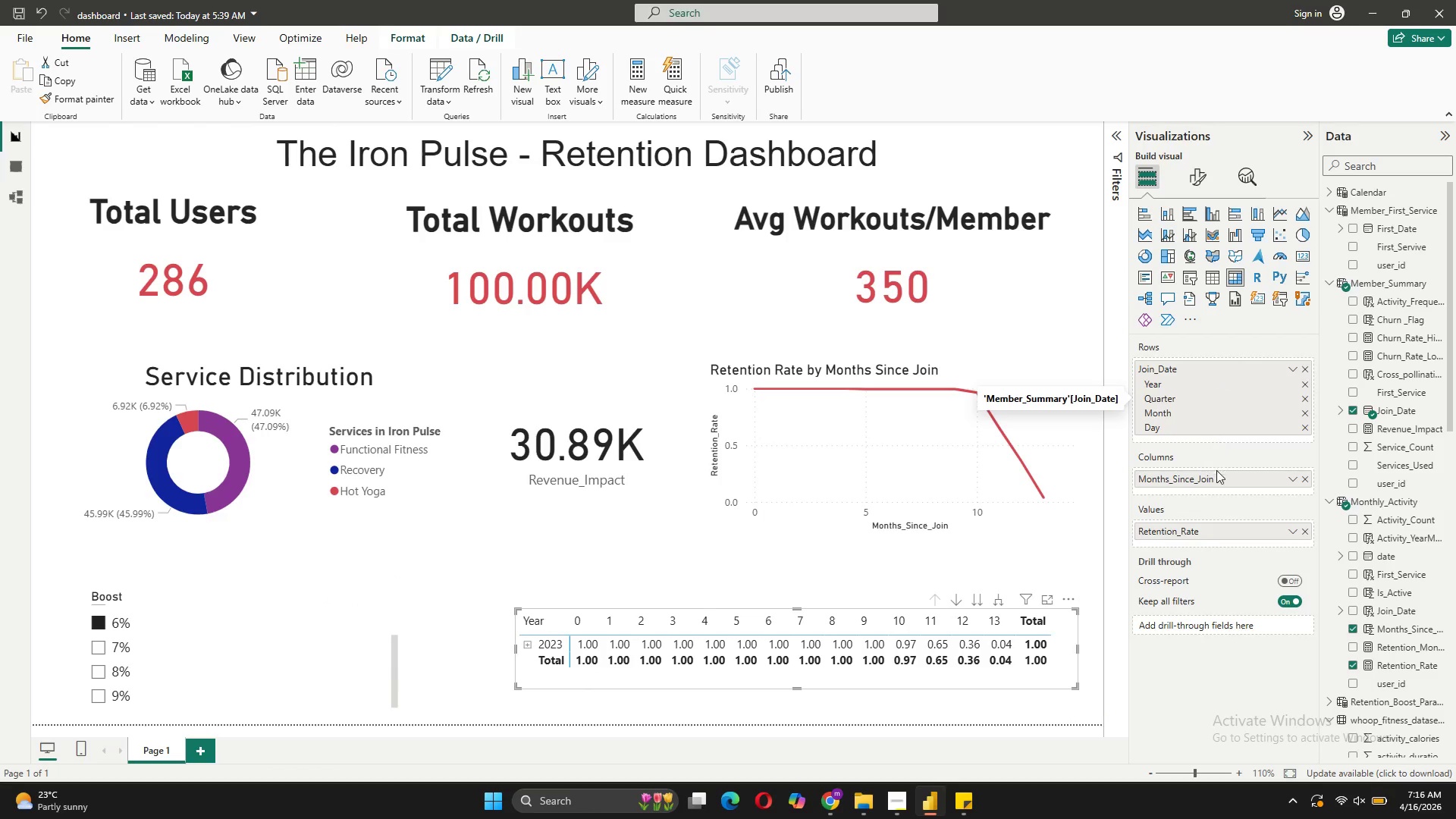 
left_click_drag(start_coordinate=[1216, 476], to_coordinate=[1218, 428])
 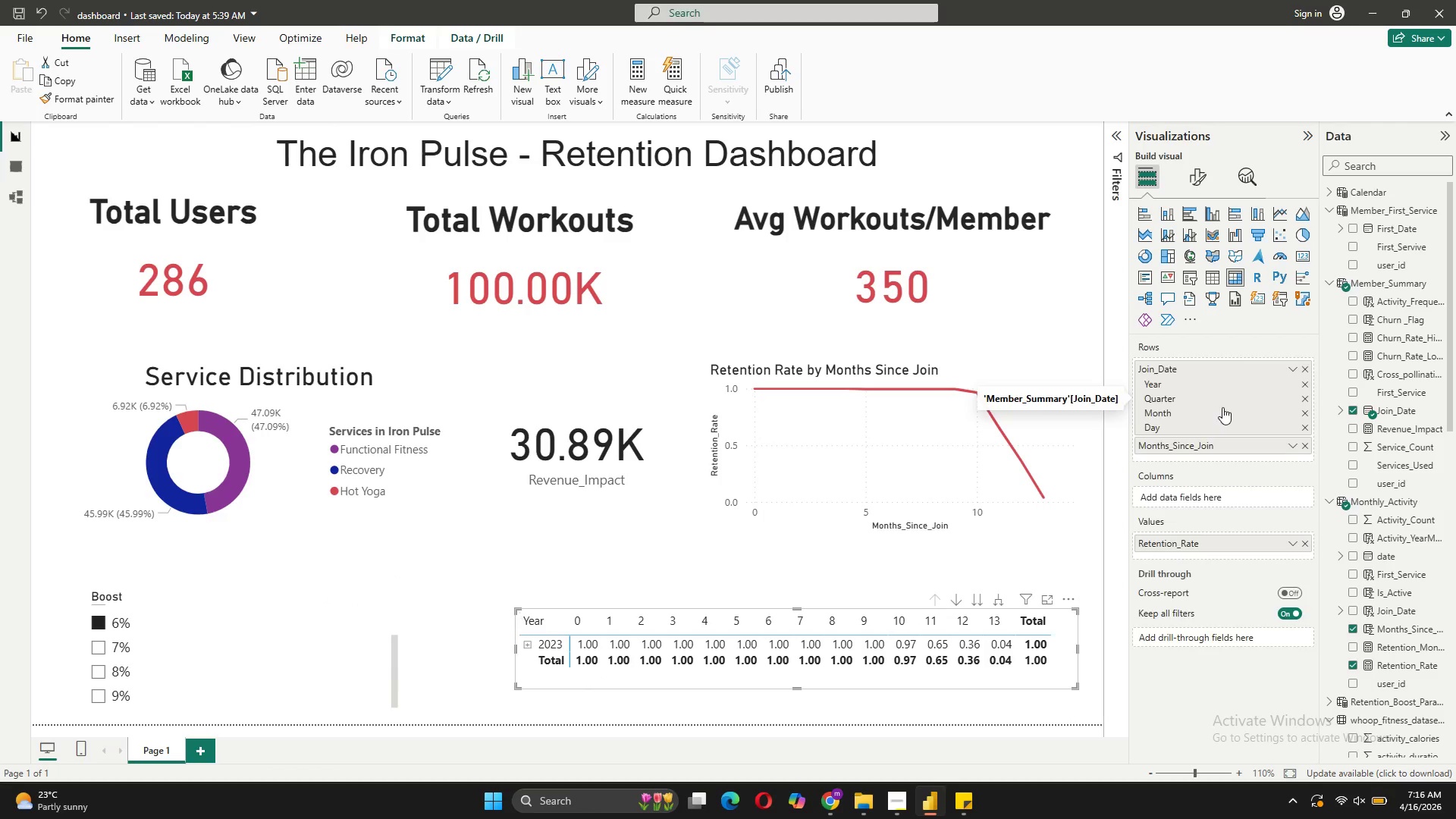 
left_click_drag(start_coordinate=[1222, 407], to_coordinate=[1213, 497])
 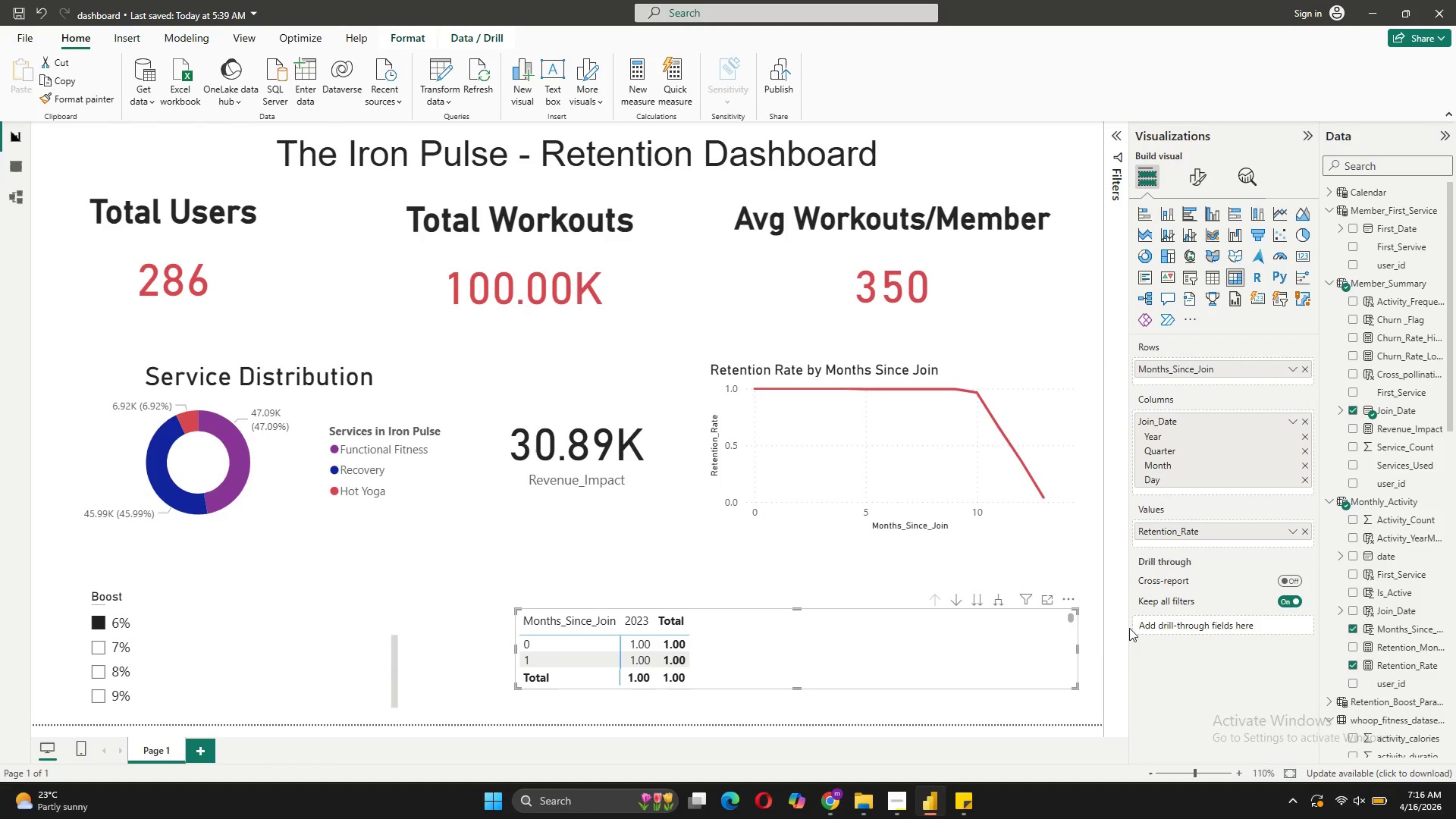 
left_click_drag(start_coordinate=[1078, 645], to_coordinate=[704, 677])
 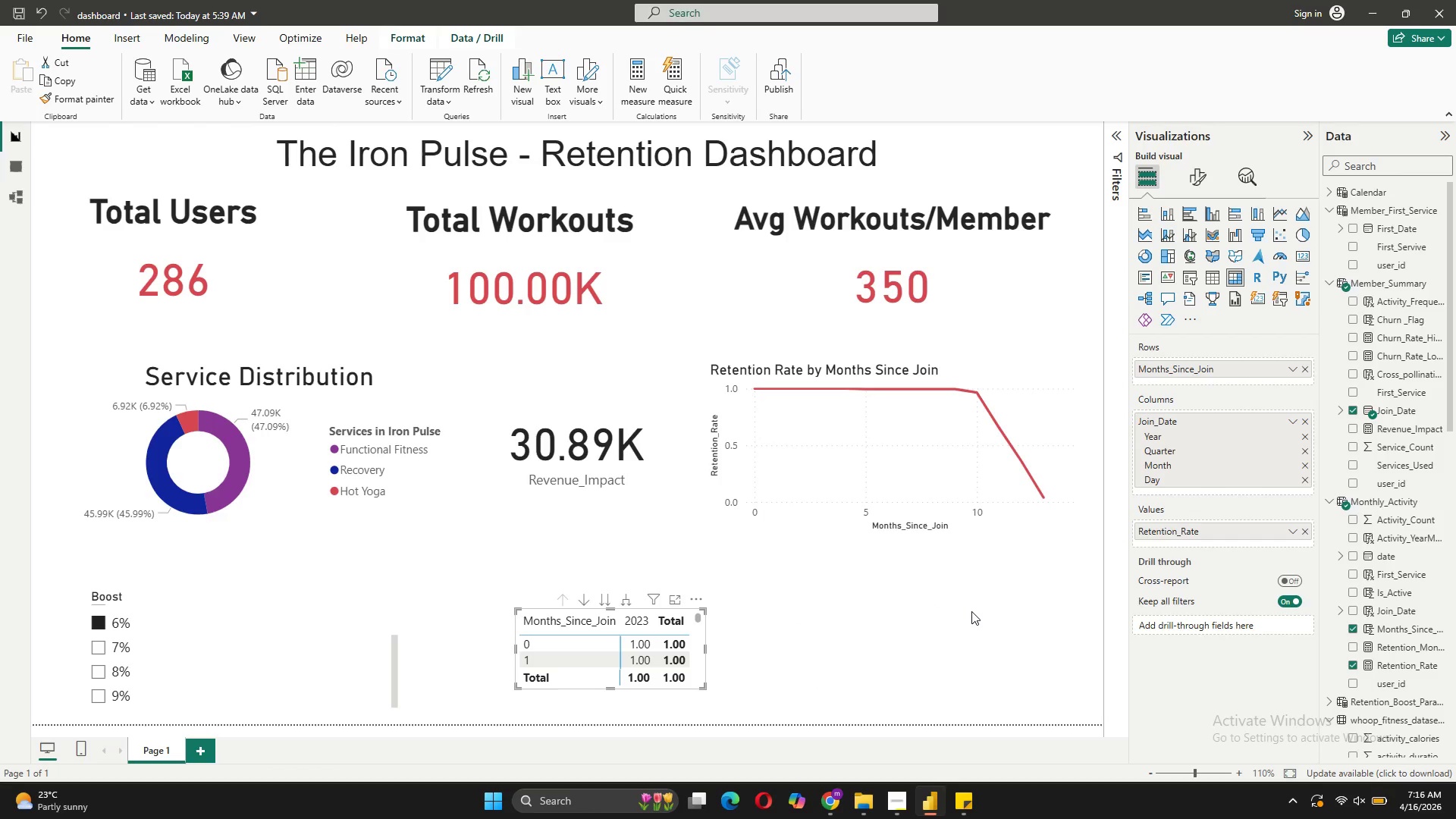 
left_click_drag(start_coordinate=[1208, 457], to_coordinate=[1182, 366])
 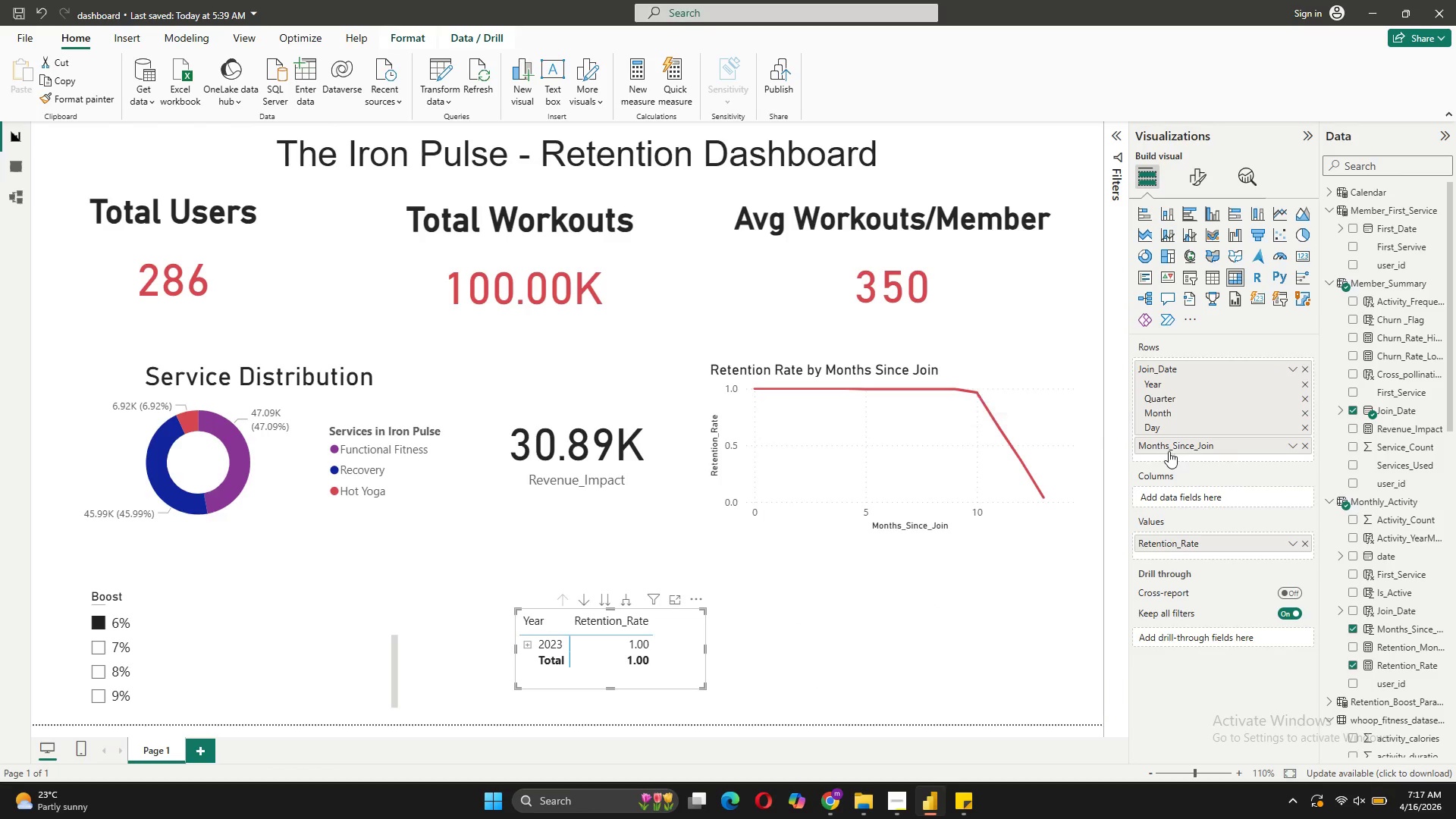 
left_click_drag(start_coordinate=[1169, 447], to_coordinate=[1175, 498])
 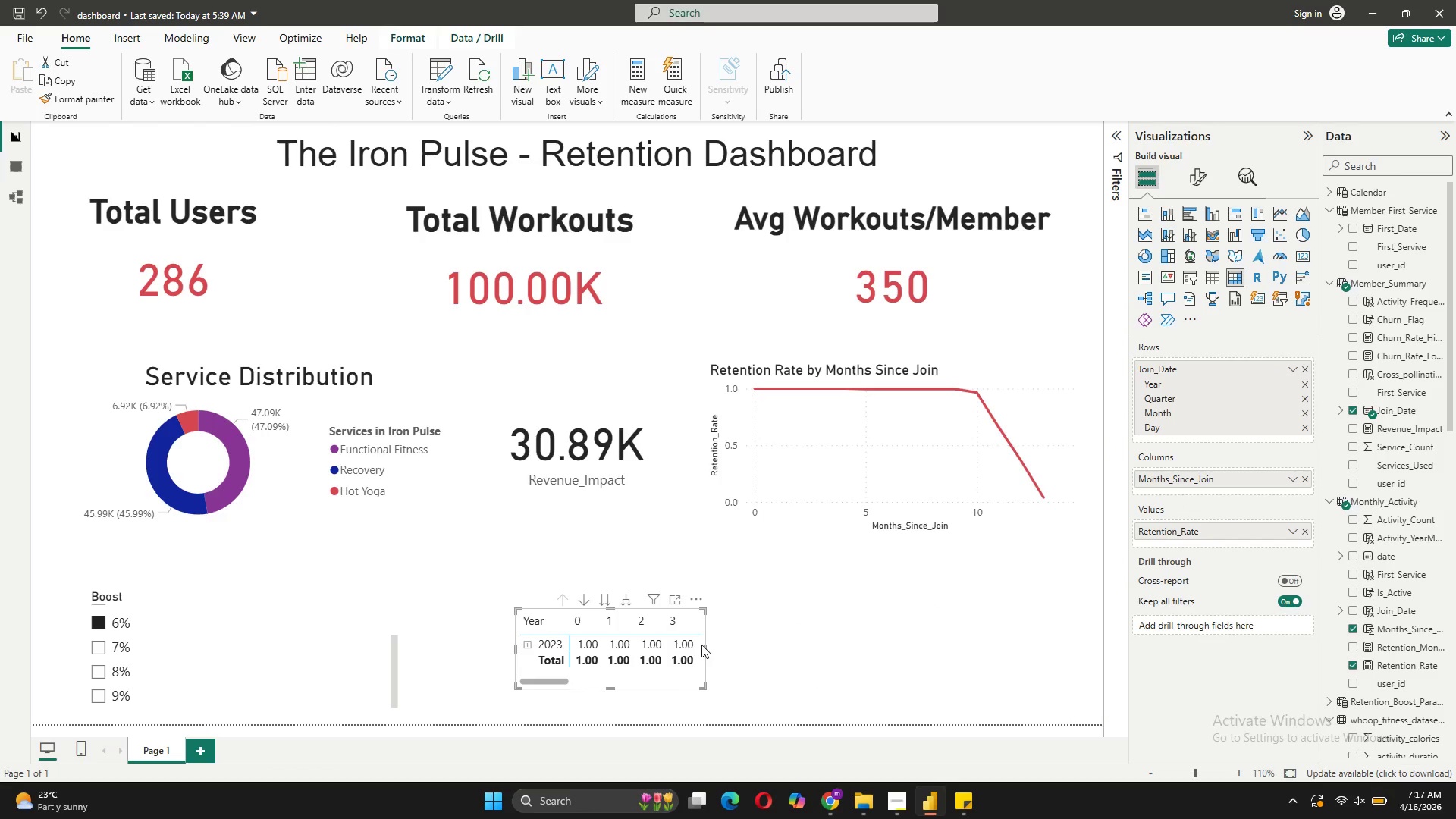 
left_click_drag(start_coordinate=[704, 647], to_coordinate=[1074, 658])
 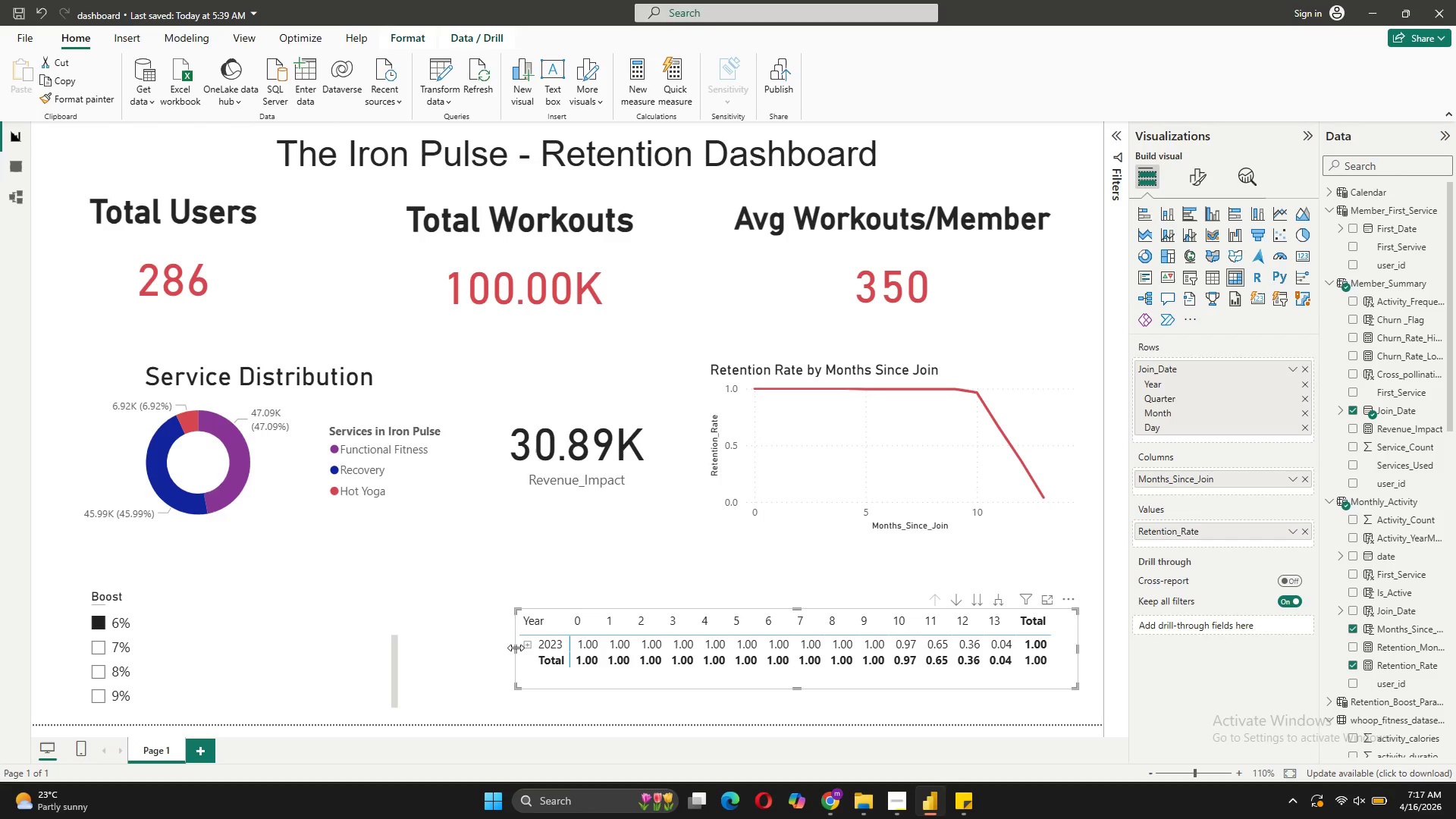 
left_click_drag(start_coordinate=[516, 646], to_coordinate=[537, 654])
 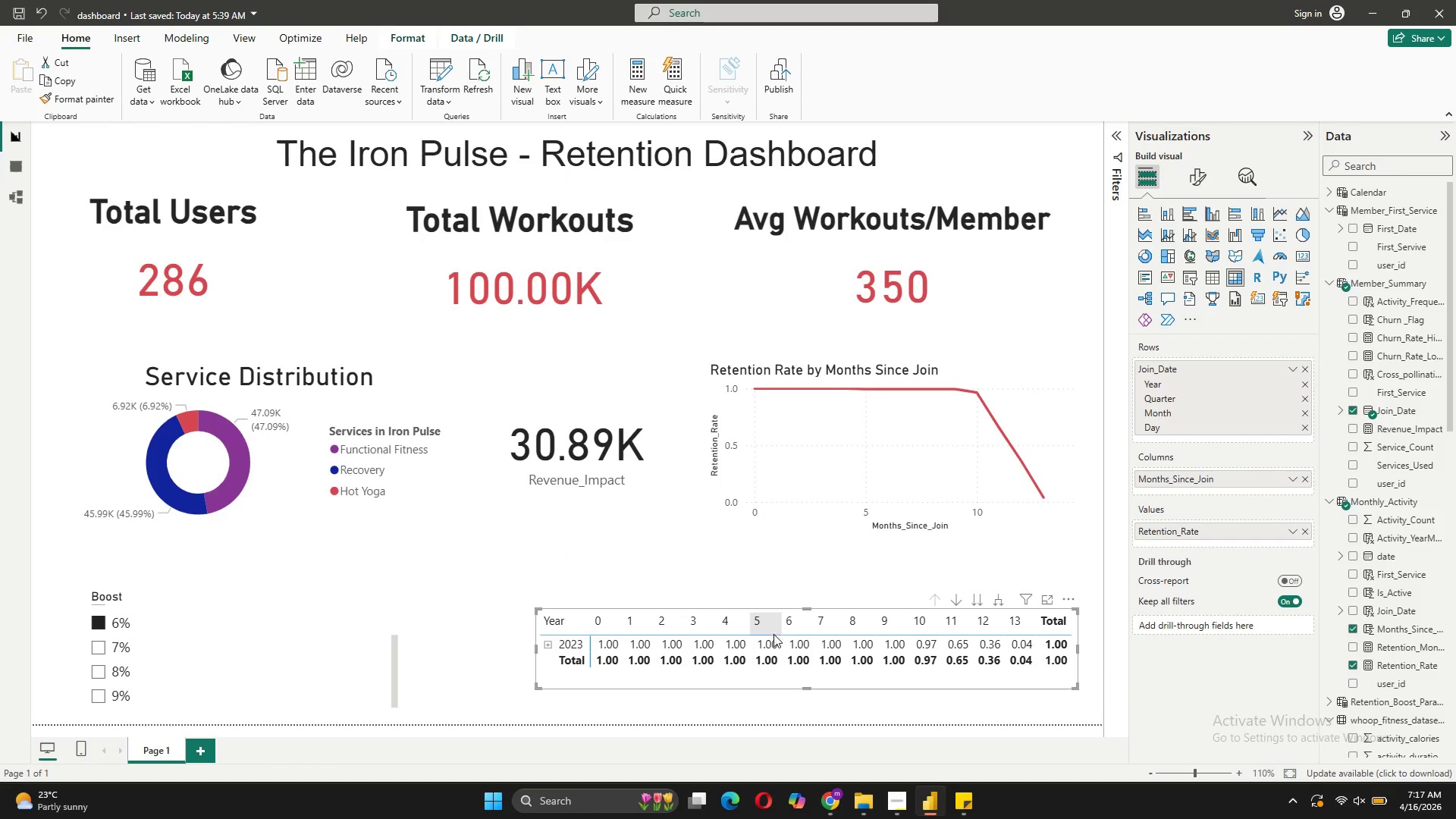 
left_click([642, 574])
 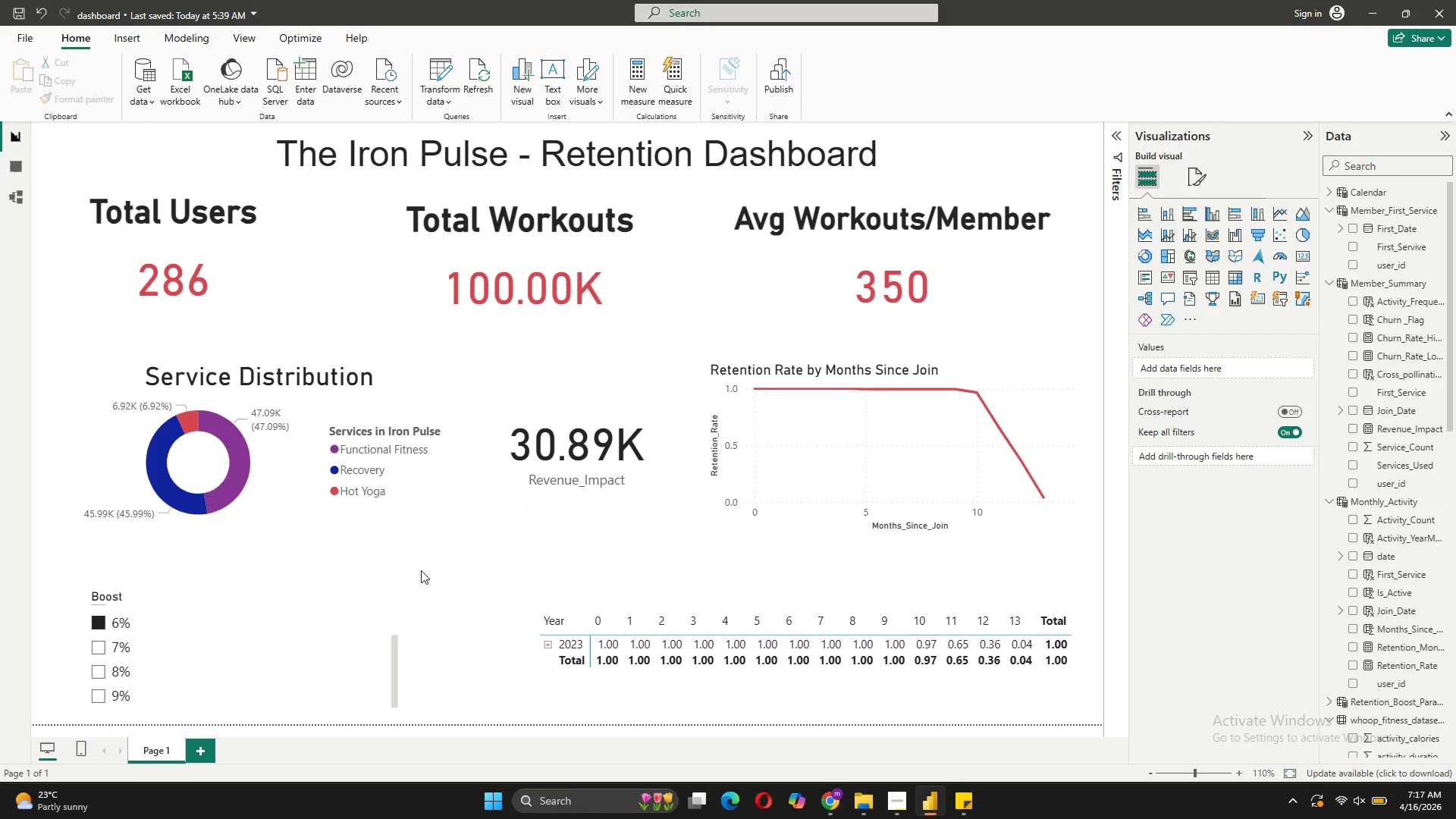 
left_click([221, 635])
 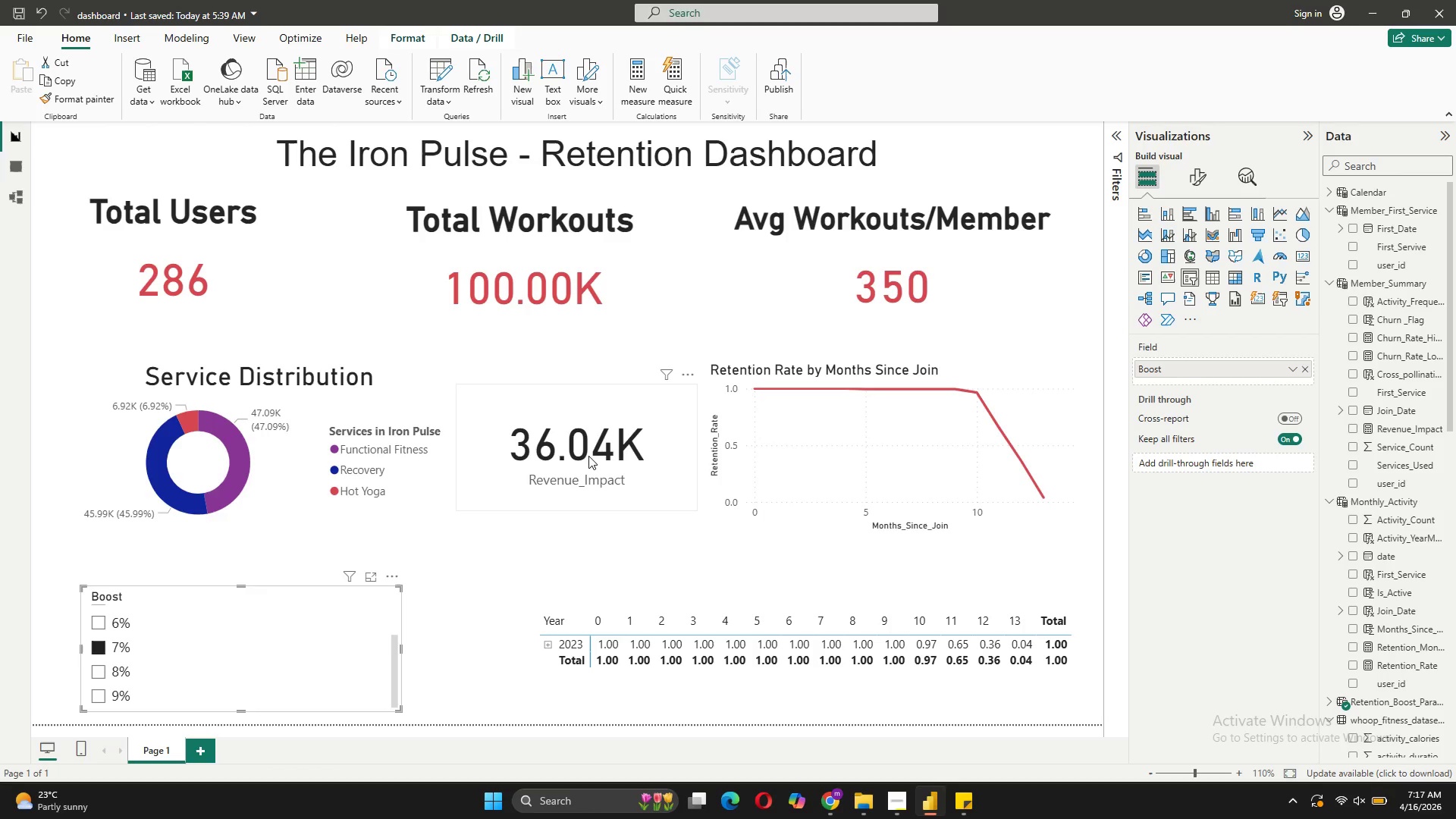 
left_click_drag(start_coordinate=[654, 479], to_coordinate=[644, 557])
 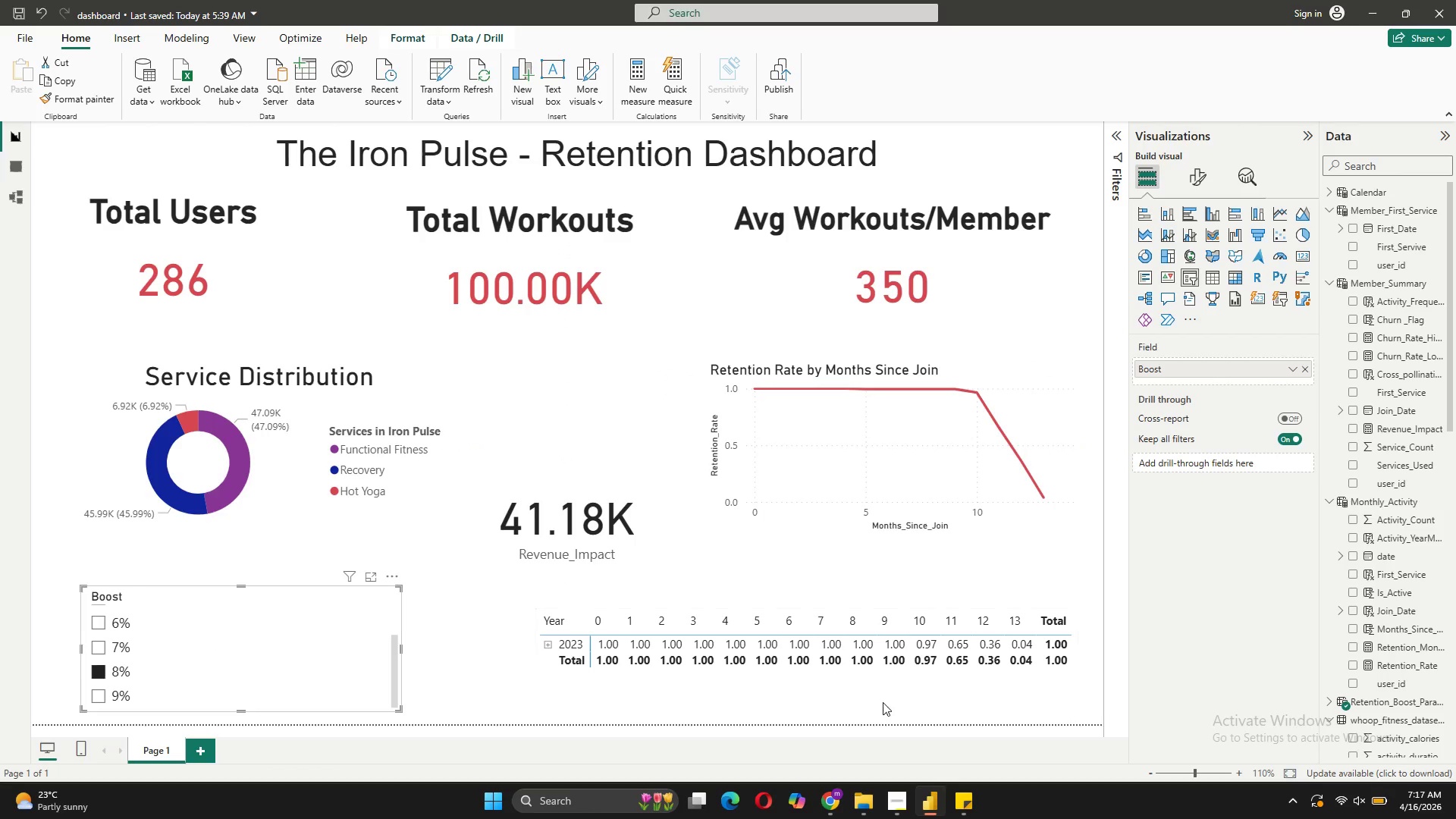 
scroll: coordinate [191, 648], scroll_direction: down, amount: 2.0
 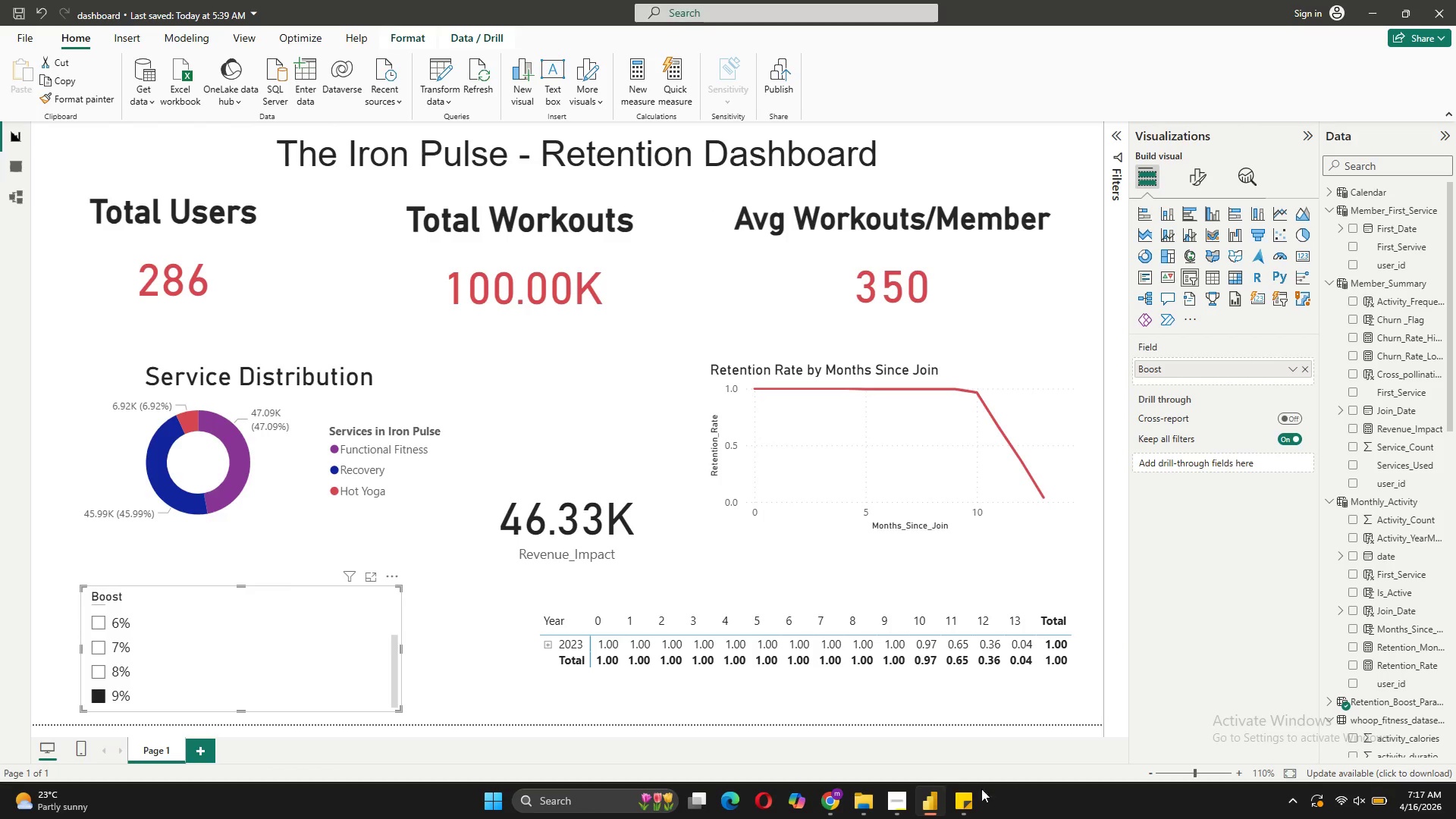 
wait(5.33)
 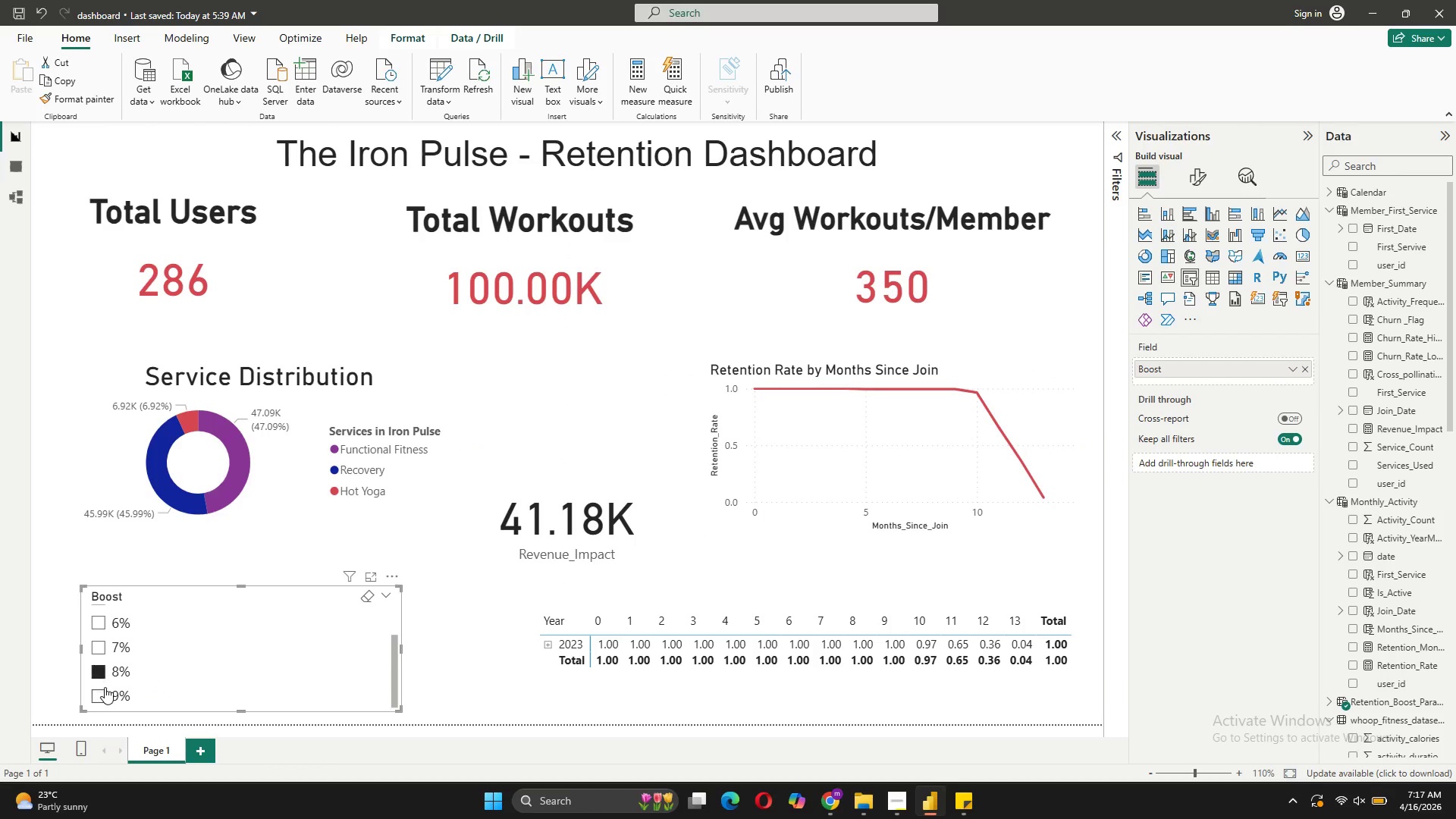 
scroll: coordinate [109, 622], scroll_direction: up, amount: 5.0
 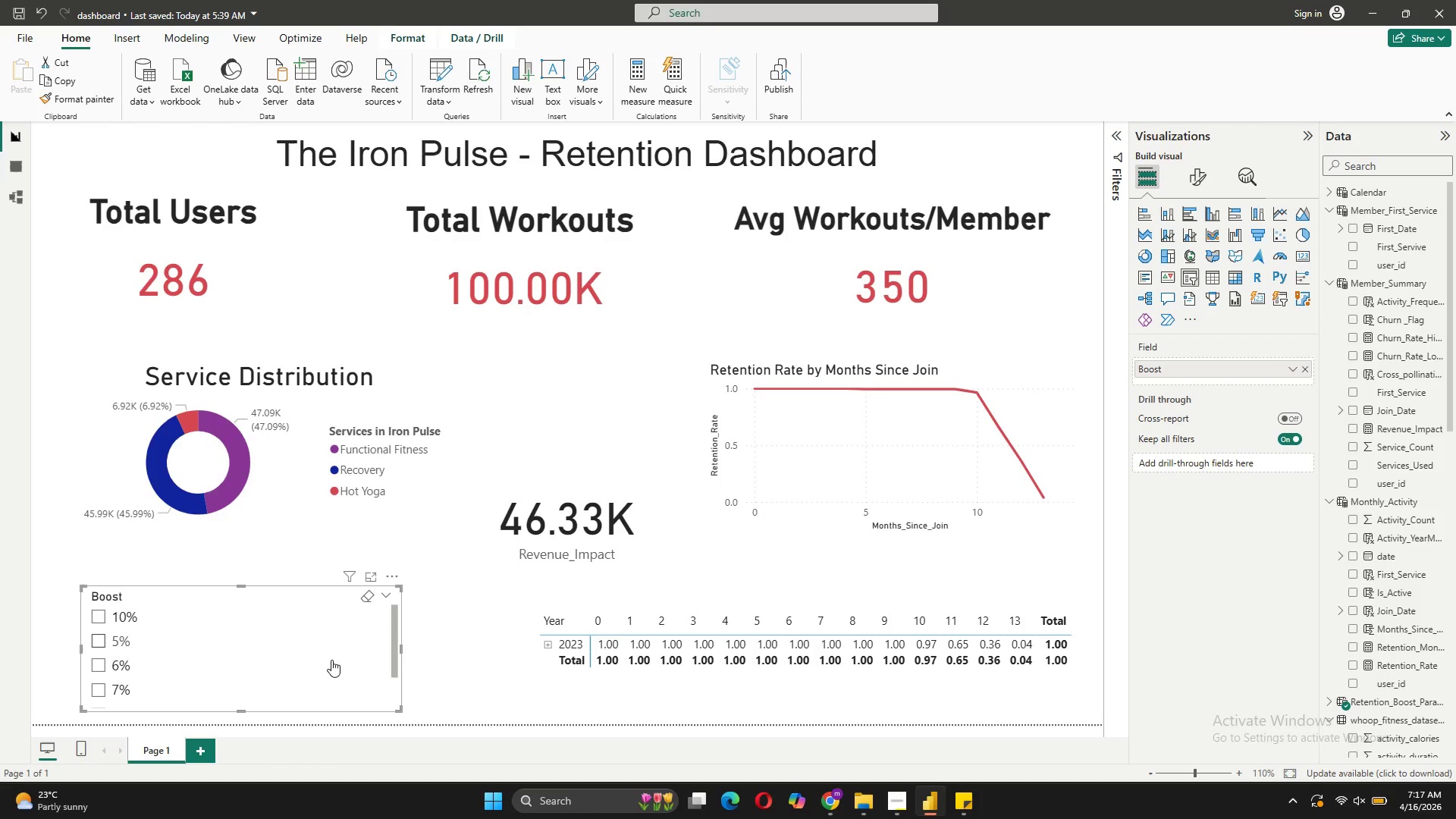 
scroll: coordinate [189, 646], scroll_direction: down, amount: 7.0
 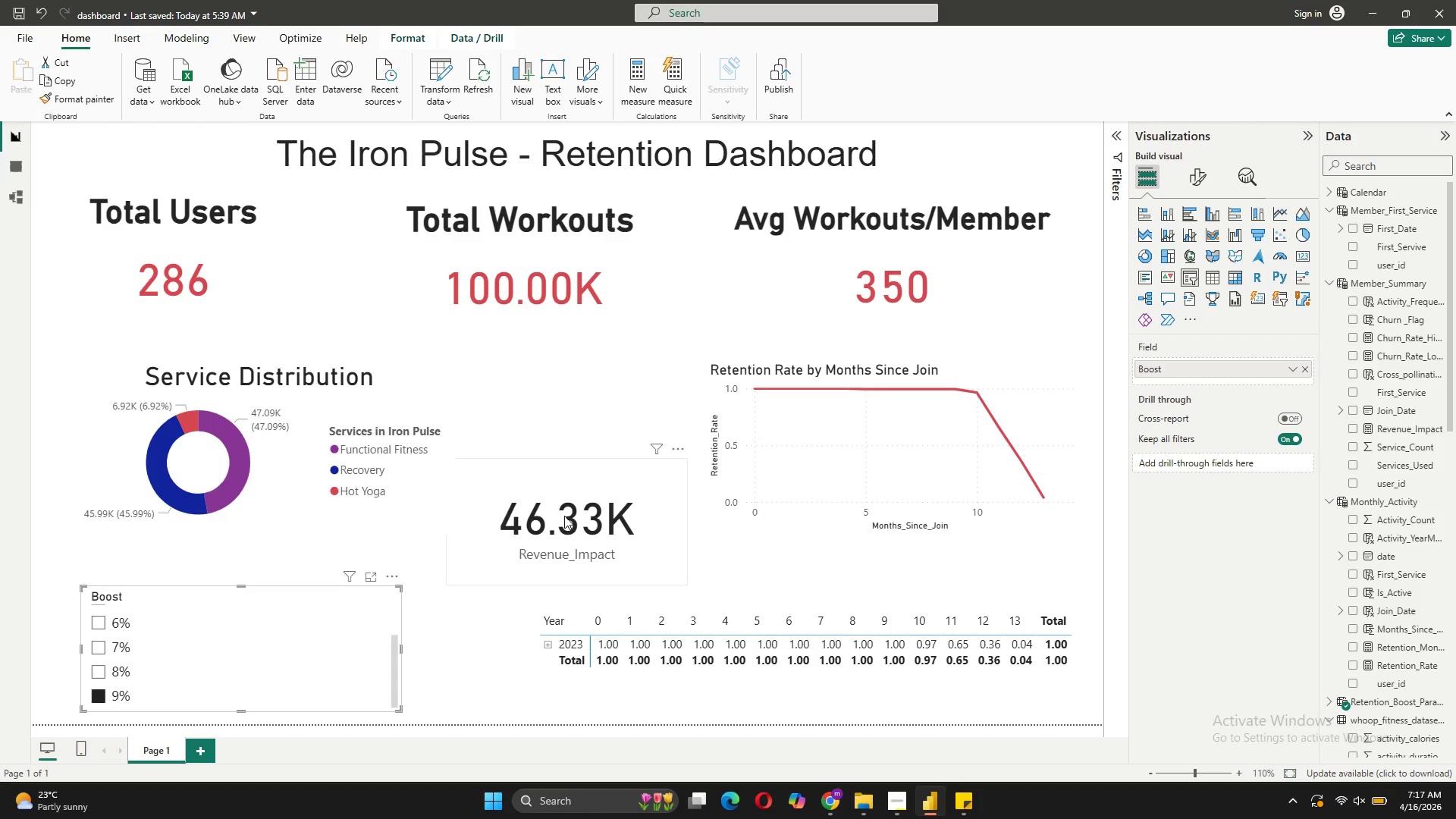 
left_click_drag(start_coordinate=[577, 474], to_coordinate=[590, 416])
 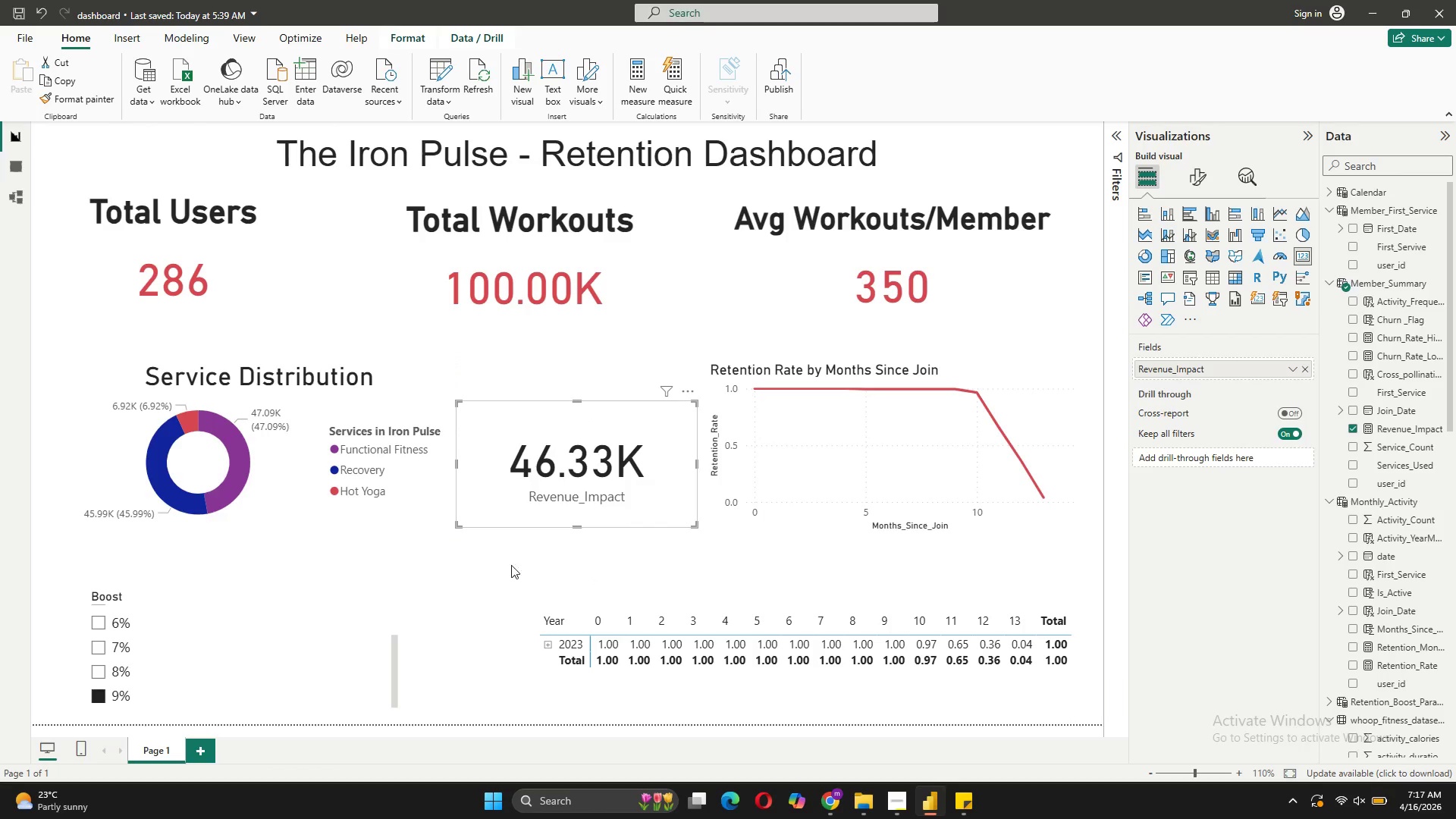 
key(Meta+Shift+S)
 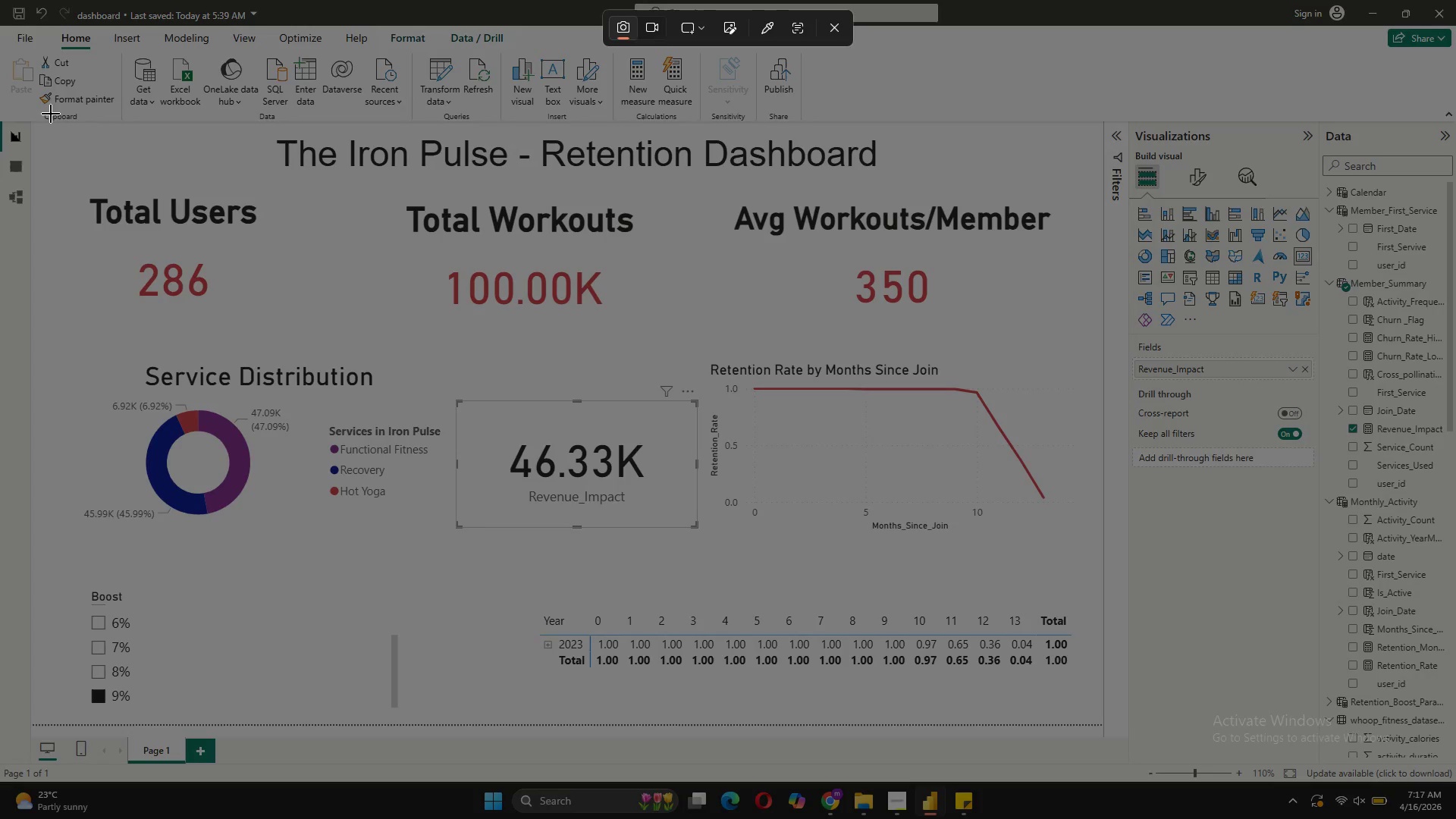 
left_click_drag(start_coordinate=[33, 121], to_coordinate=[1100, 723])
 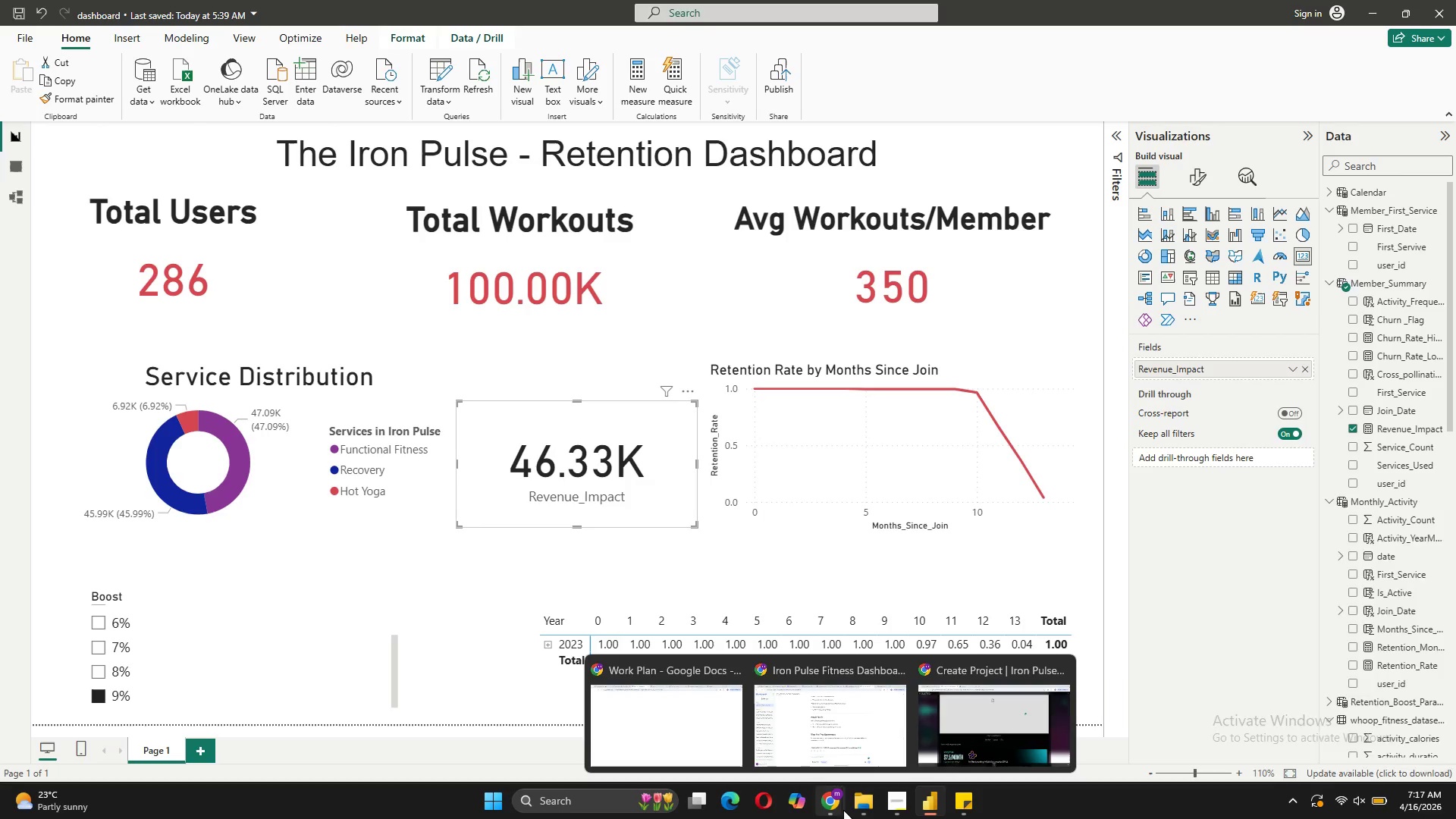 
left_click([1020, 721])
 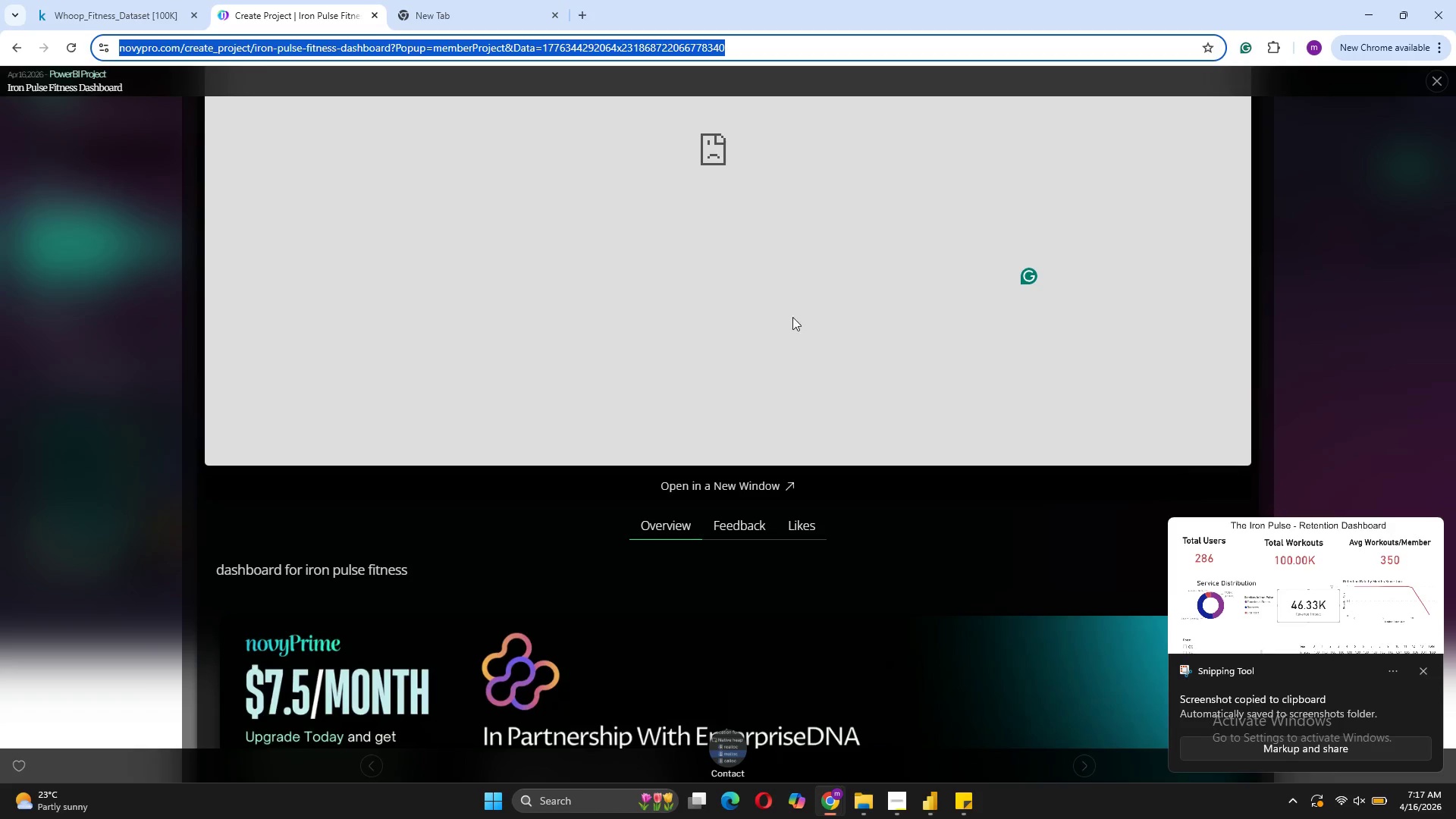 
scroll: coordinate [821, 355], scroll_direction: up, amount: 4.0
 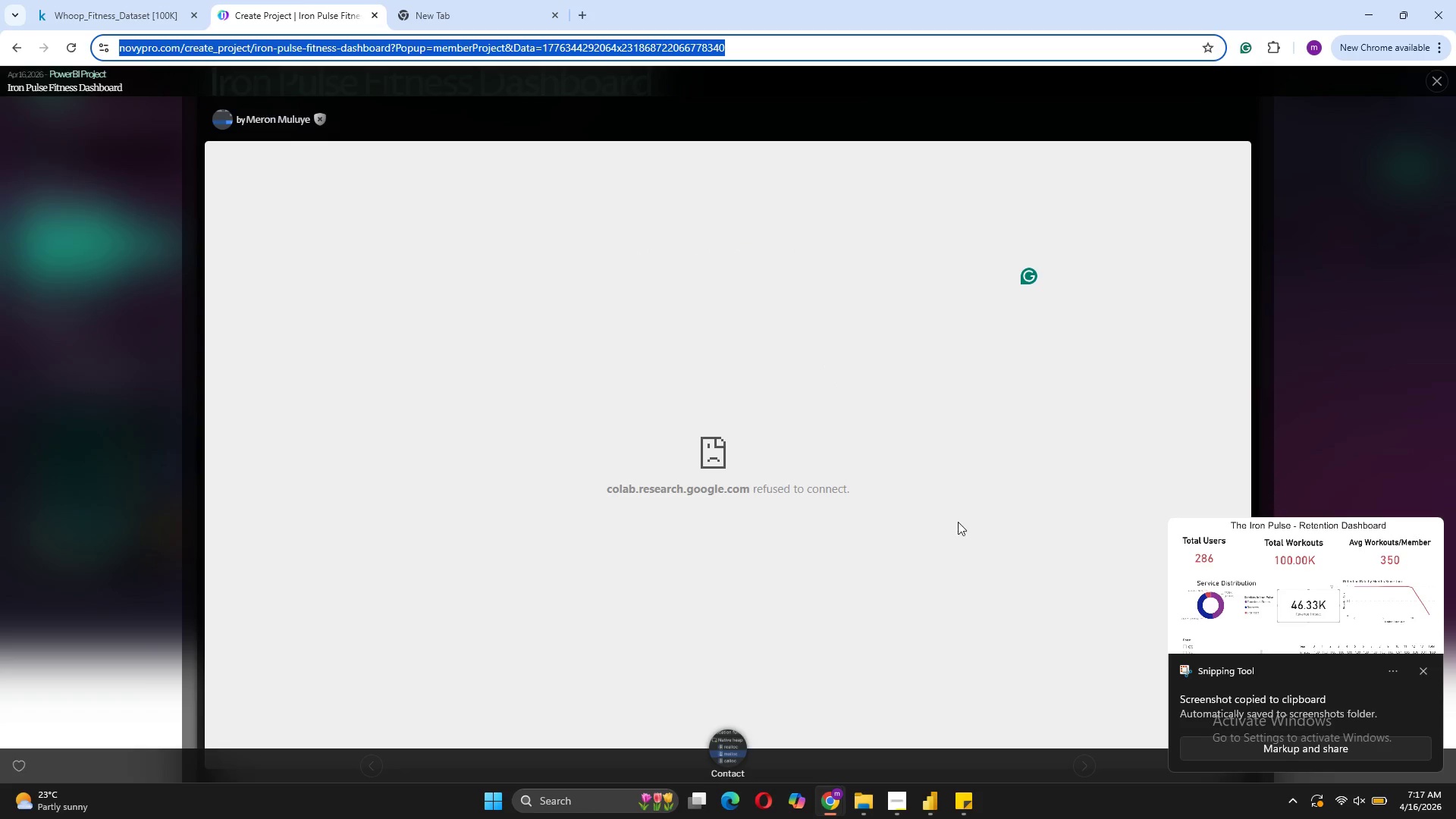 
scroll: coordinate [962, 513], scroll_direction: down, amount: 11.0
 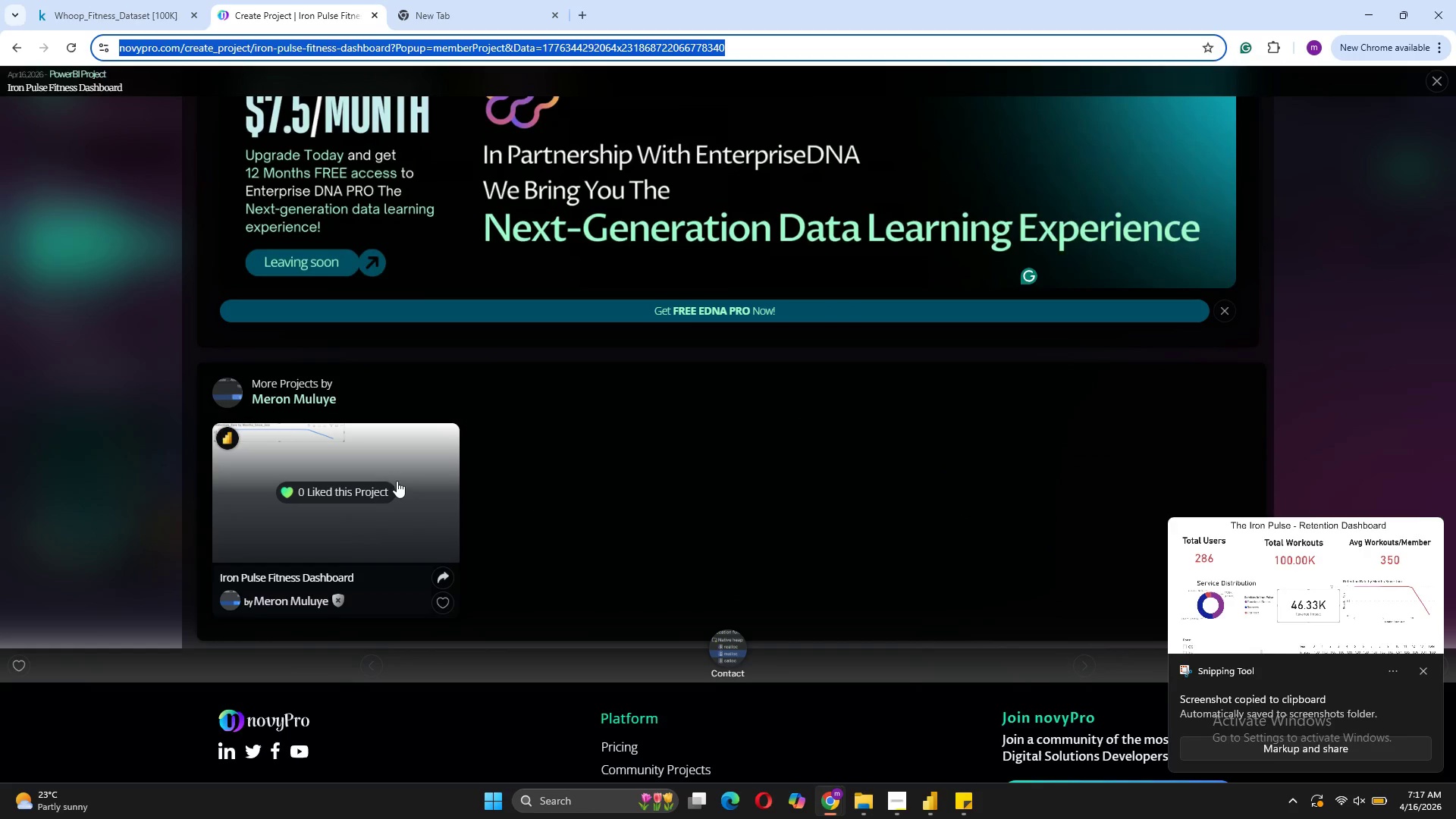 
left_click_drag(start_coordinate=[374, 388], to_coordinate=[366, 394])
 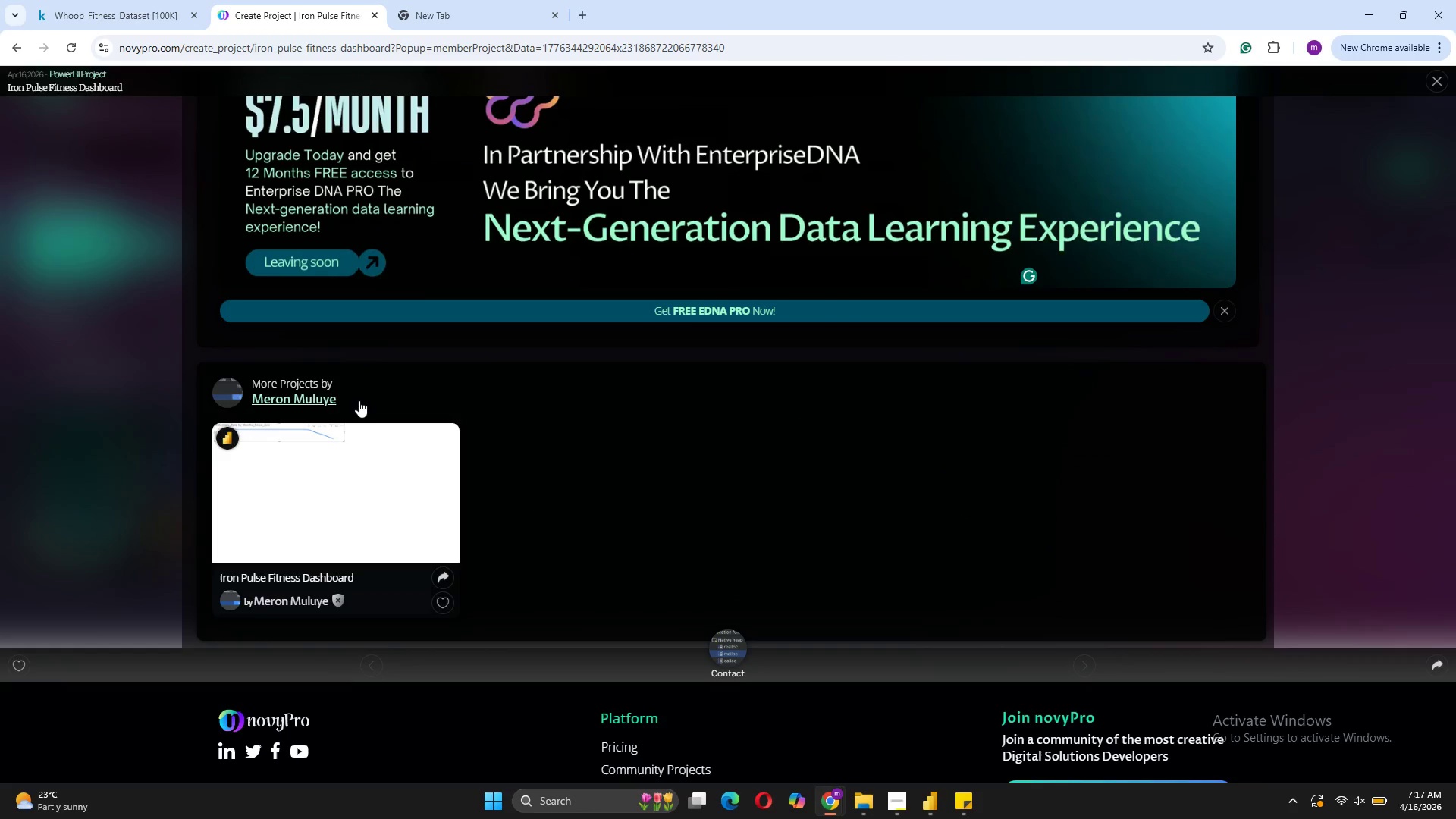 
mouse_move([363, 417])
 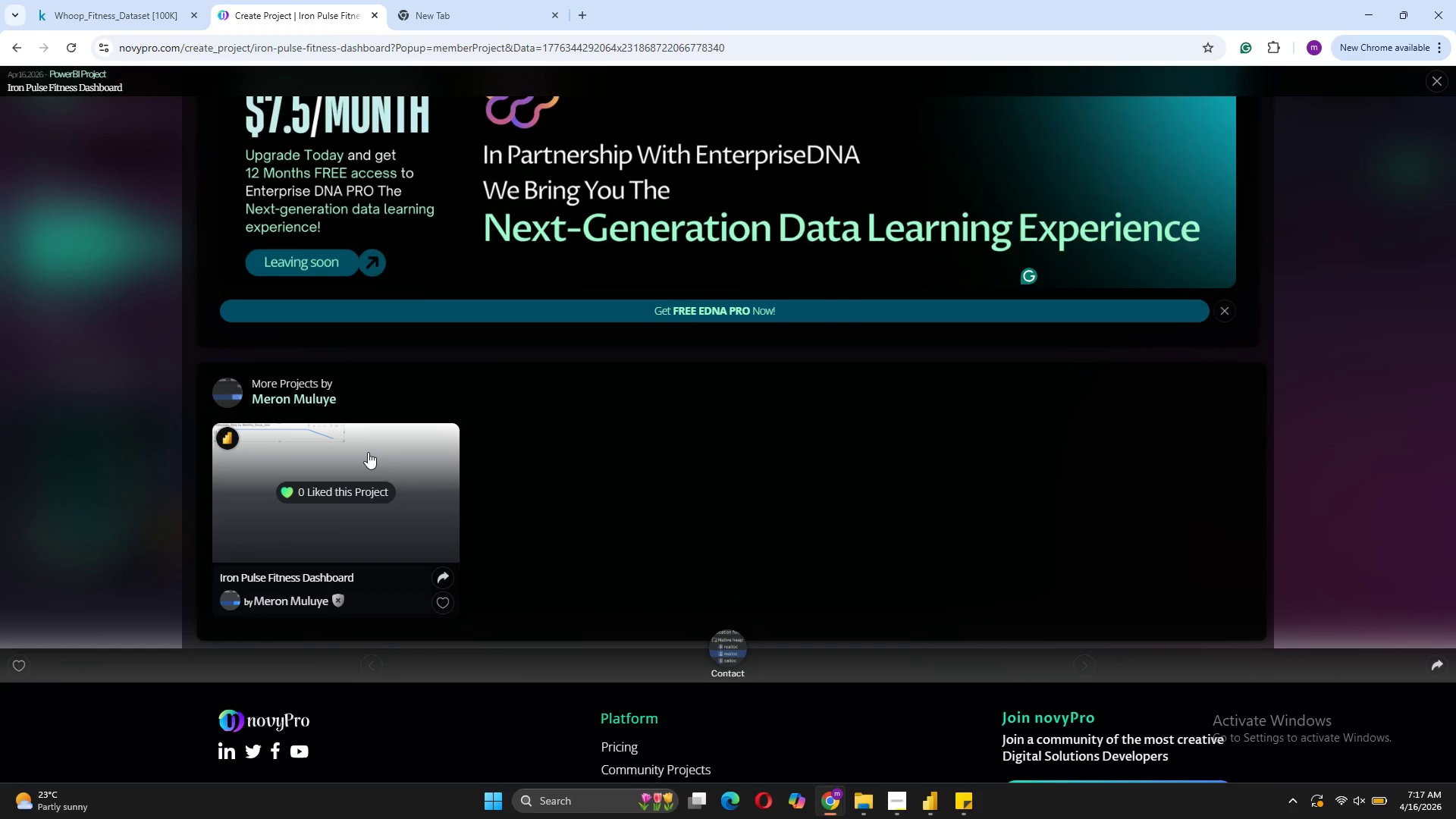 
left_click([369, 454])
 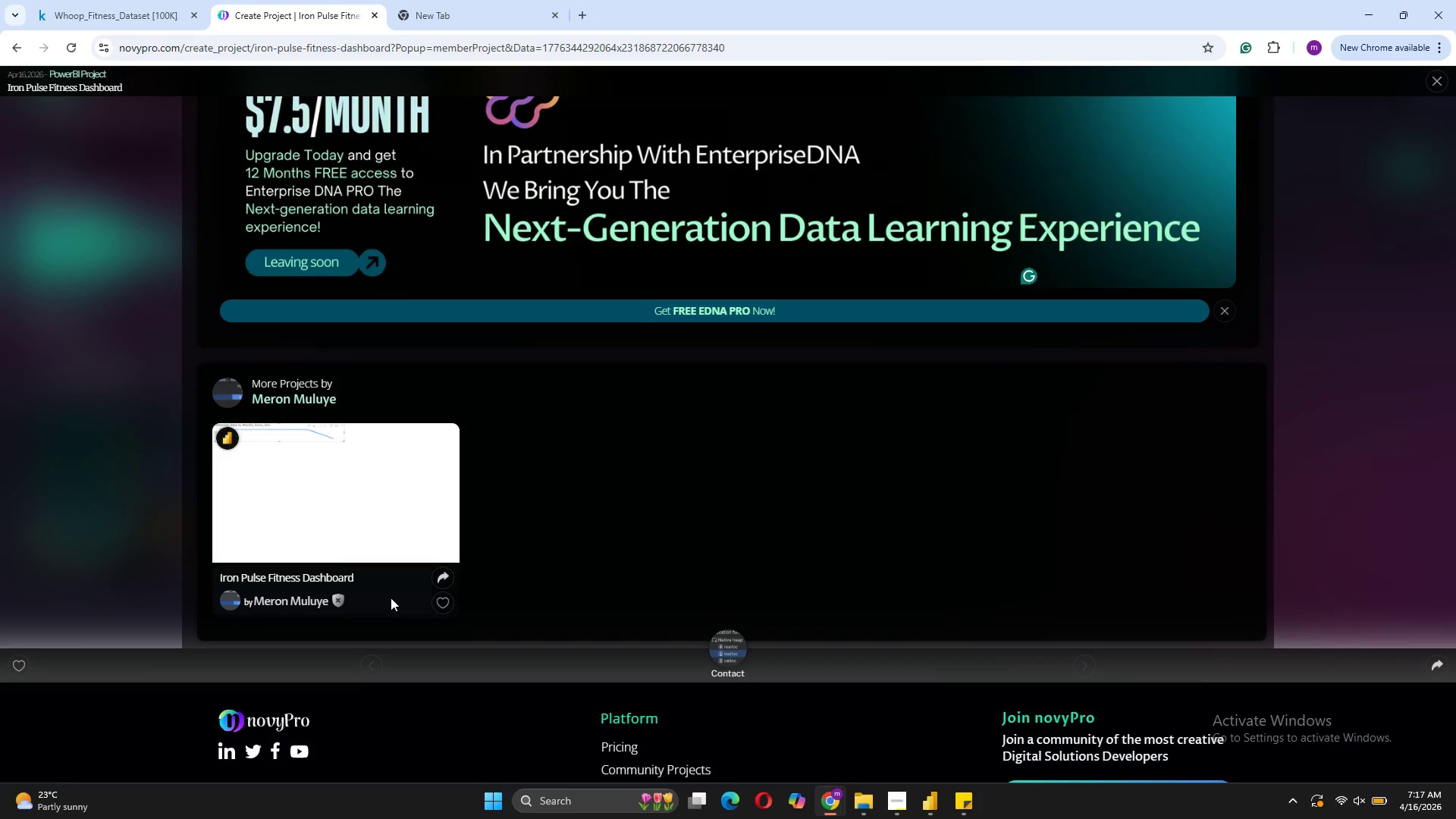 
left_click([389, 607])
 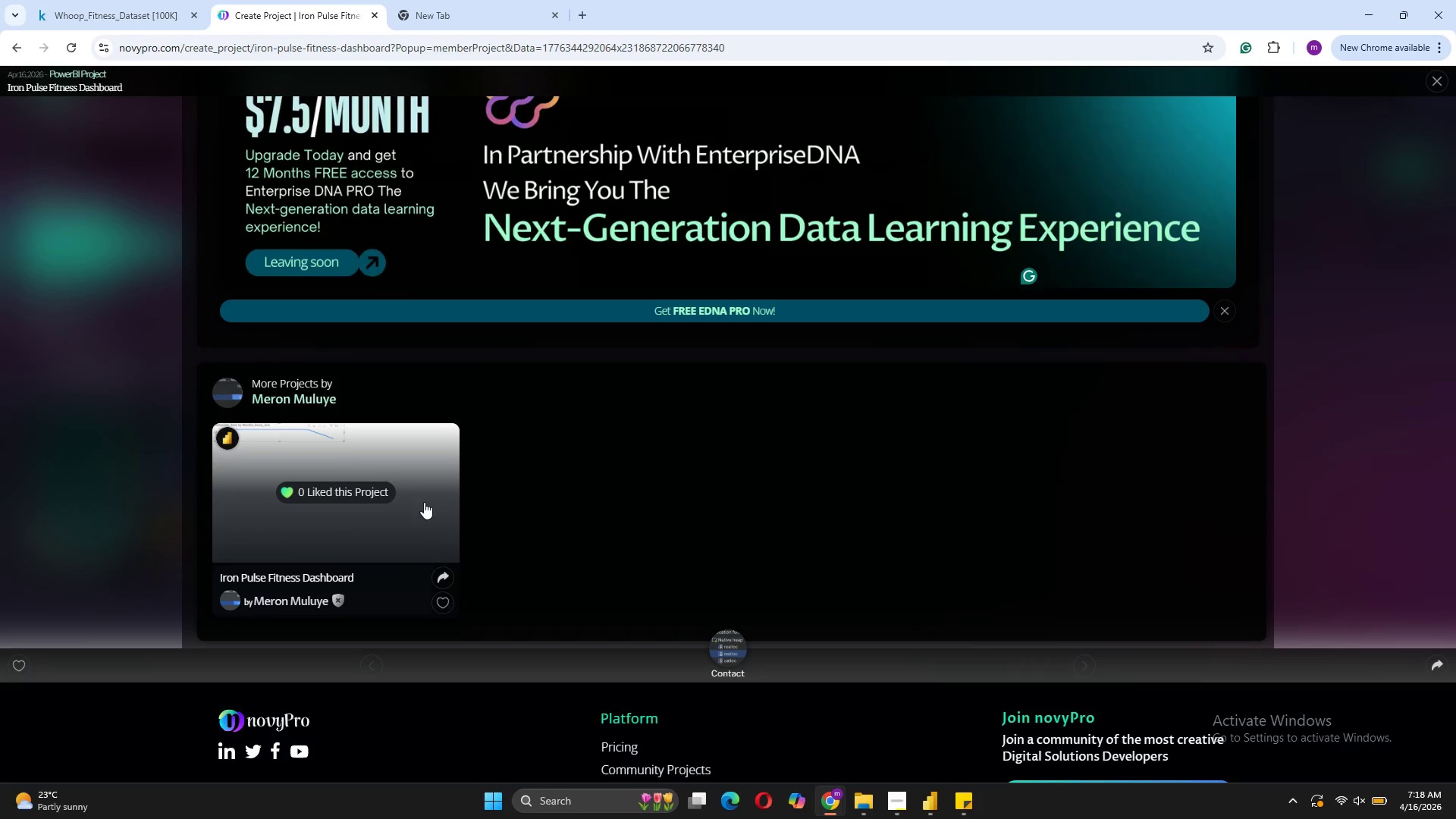 
left_click([424, 501])
 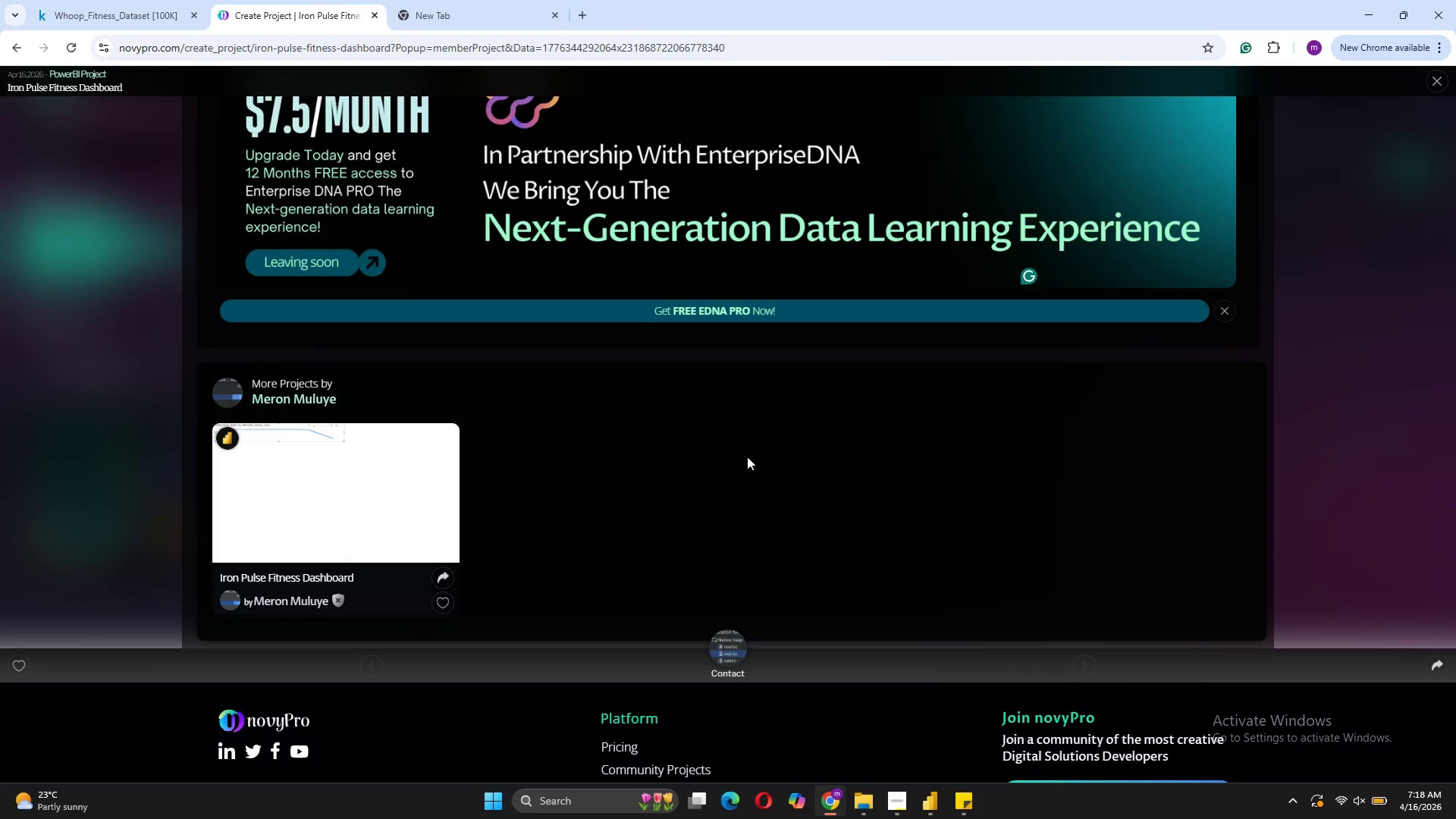 
scroll: coordinate [330, 341], scroll_direction: up, amount: 21.0
 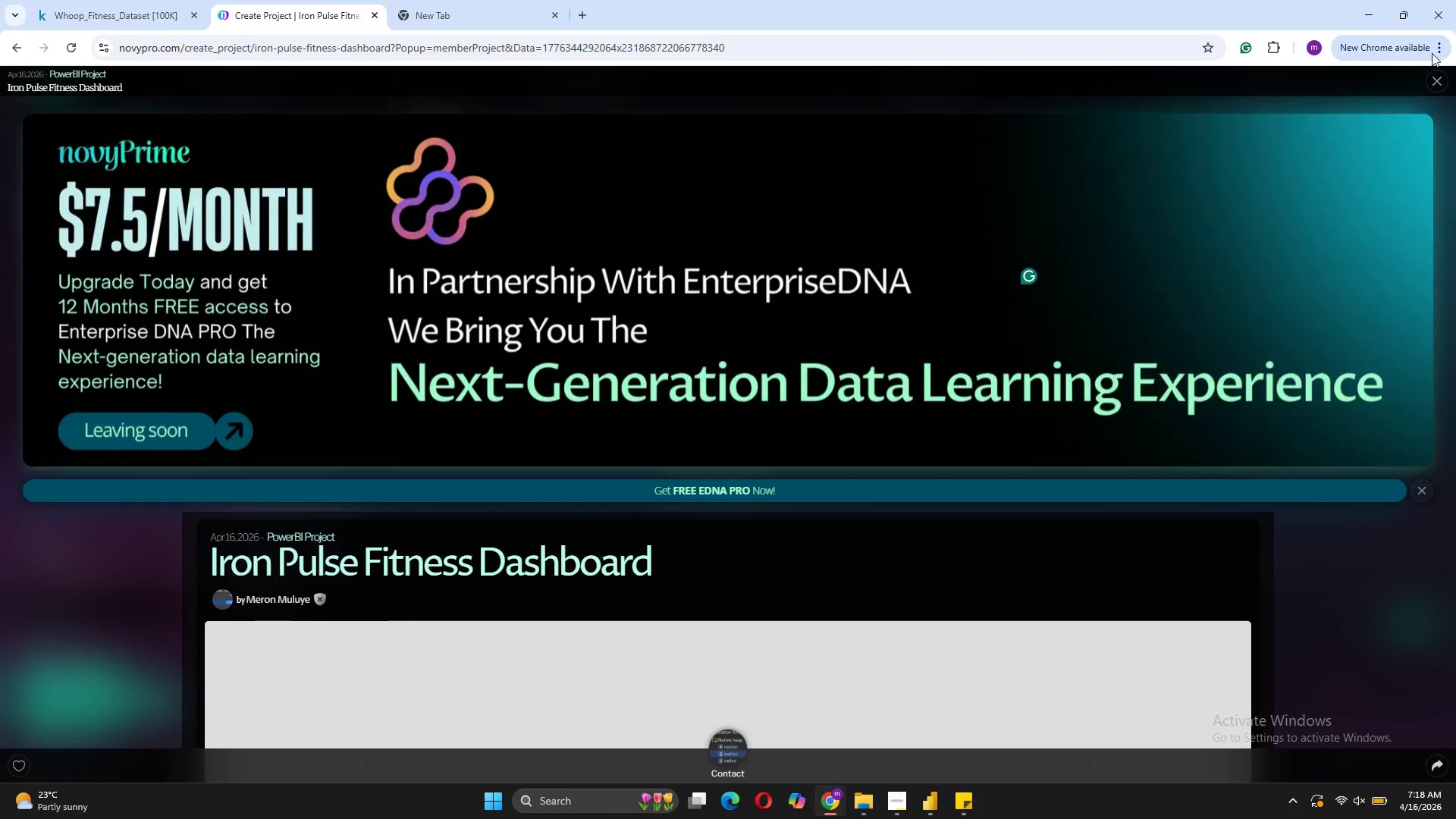 
left_click([1437, 81])
 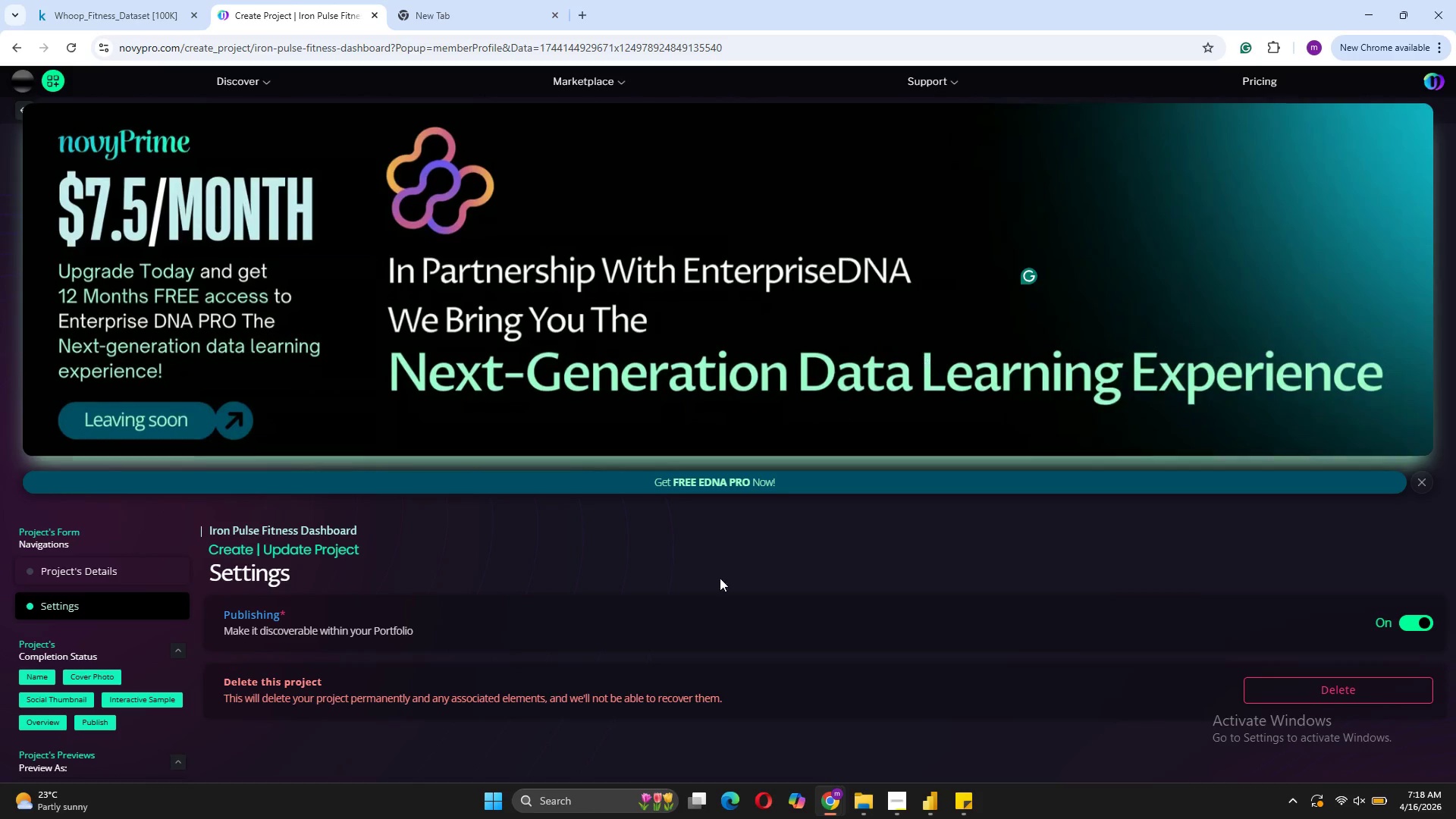 
scroll: coordinate [698, 626], scroll_direction: down, amount: 5.0
 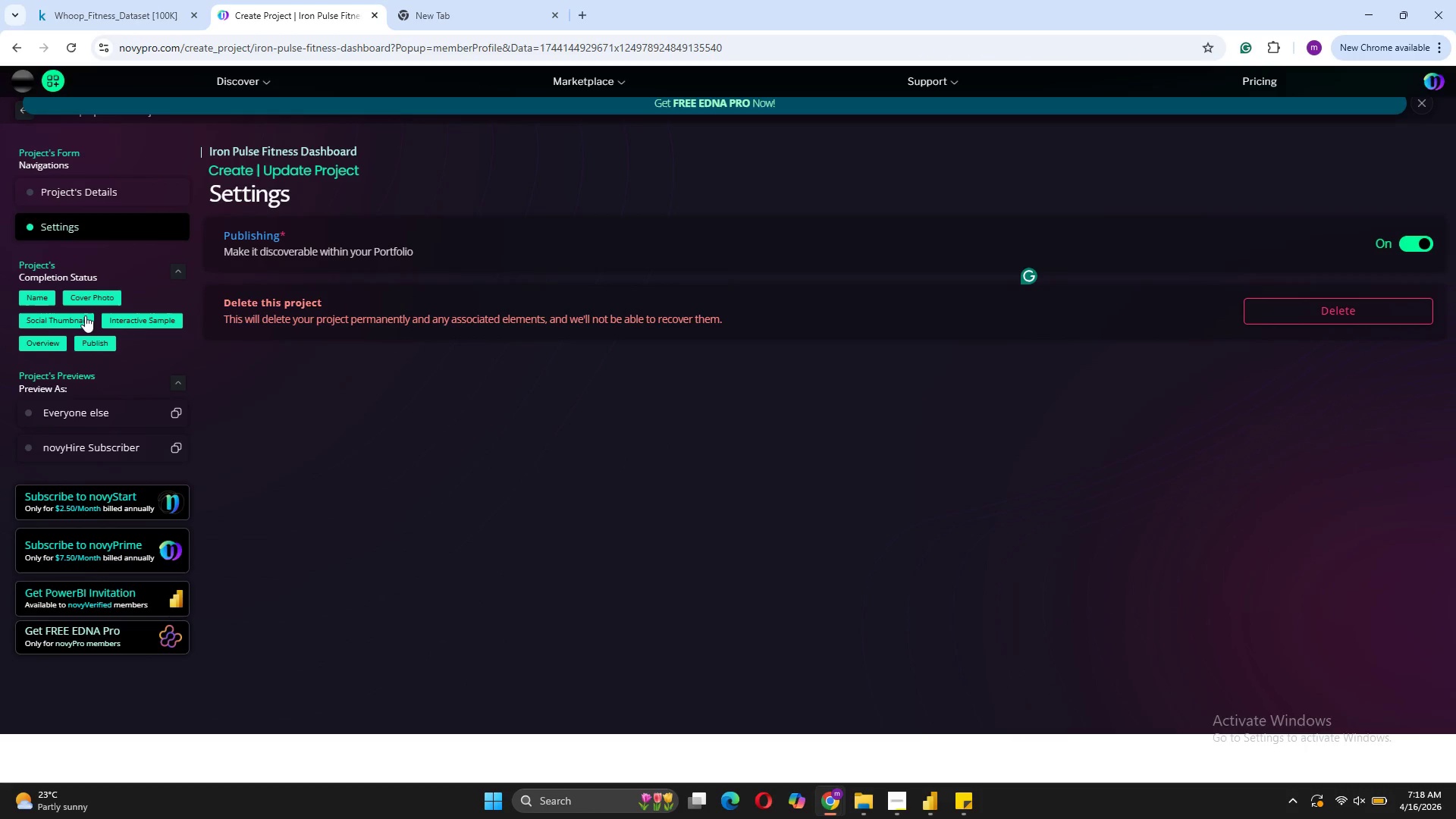 
left_click([30, 293])
 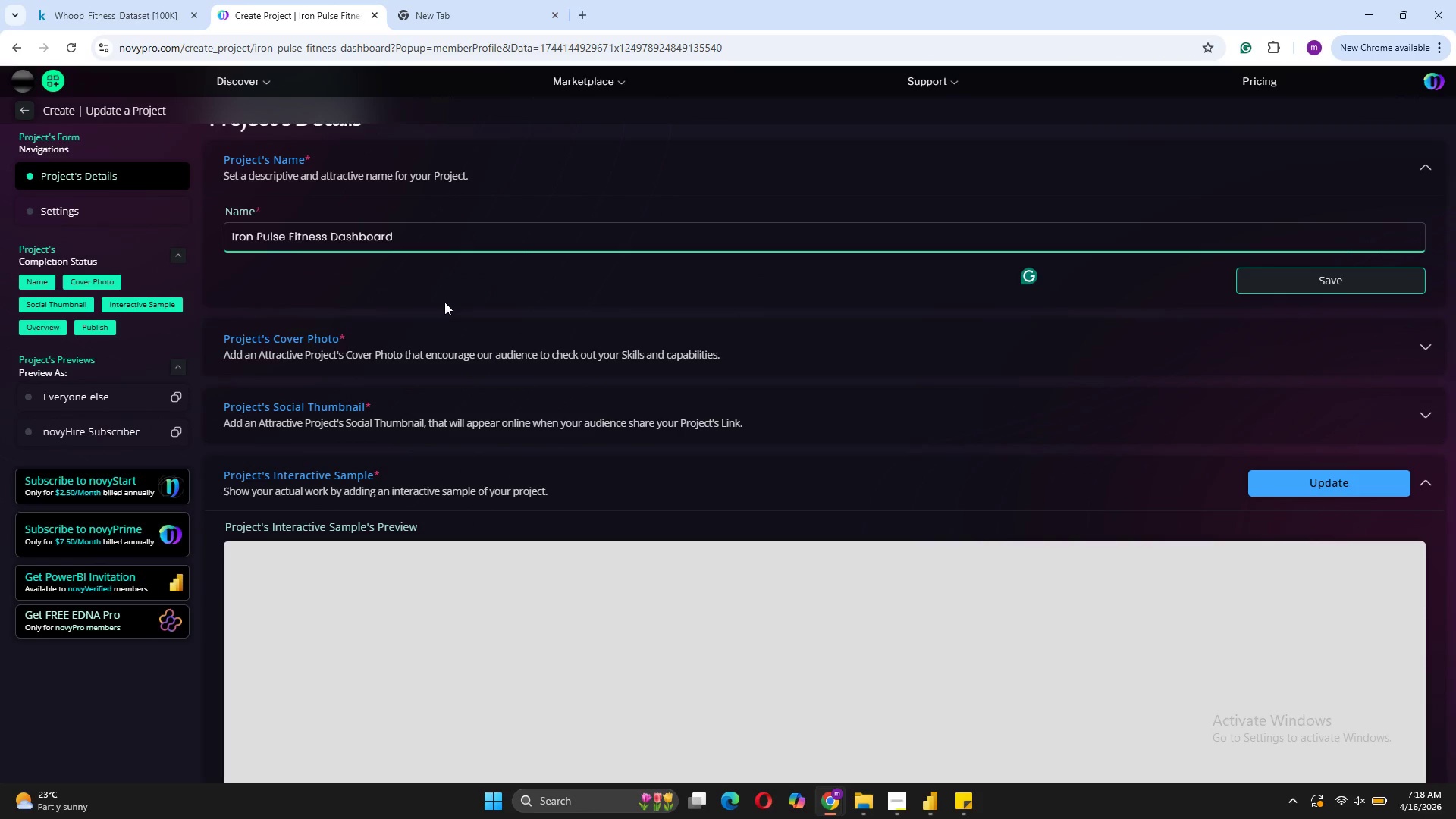 
scroll: coordinate [660, 639], scroll_direction: down, amount: 7.0
 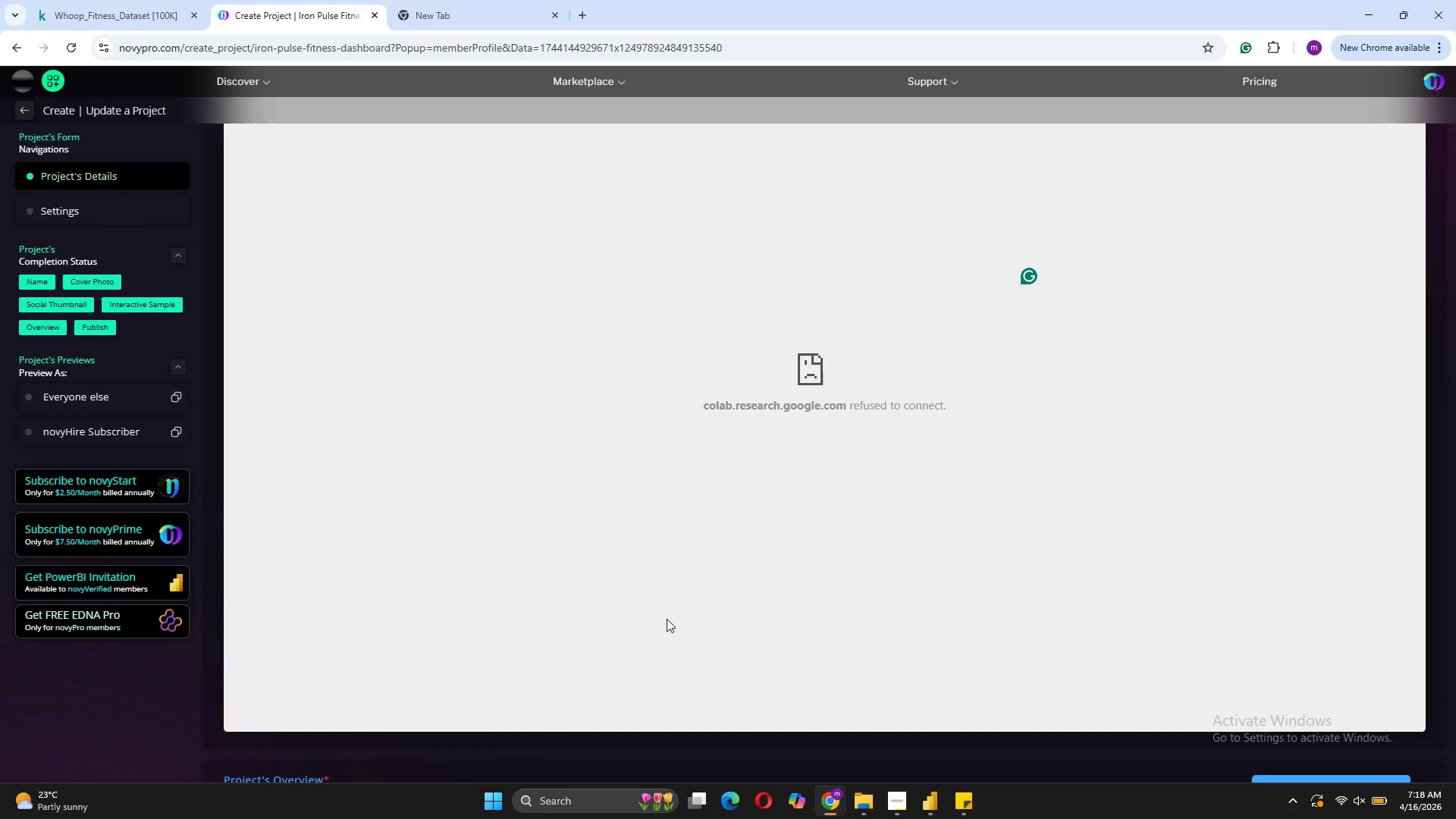 
scroll: coordinate [670, 612], scroll_direction: up, amount: 5.0
 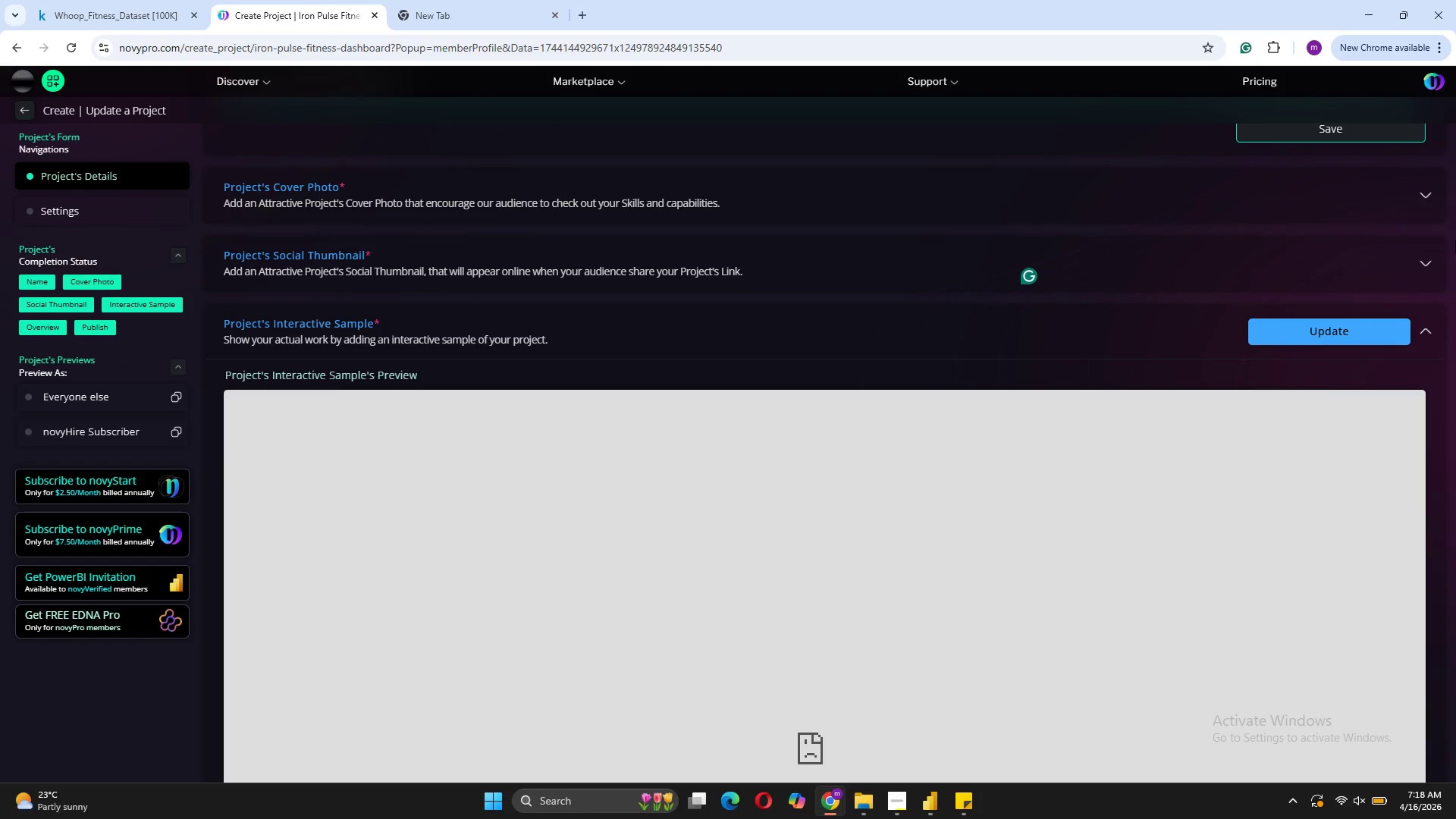 
left_click([1416, 255])
 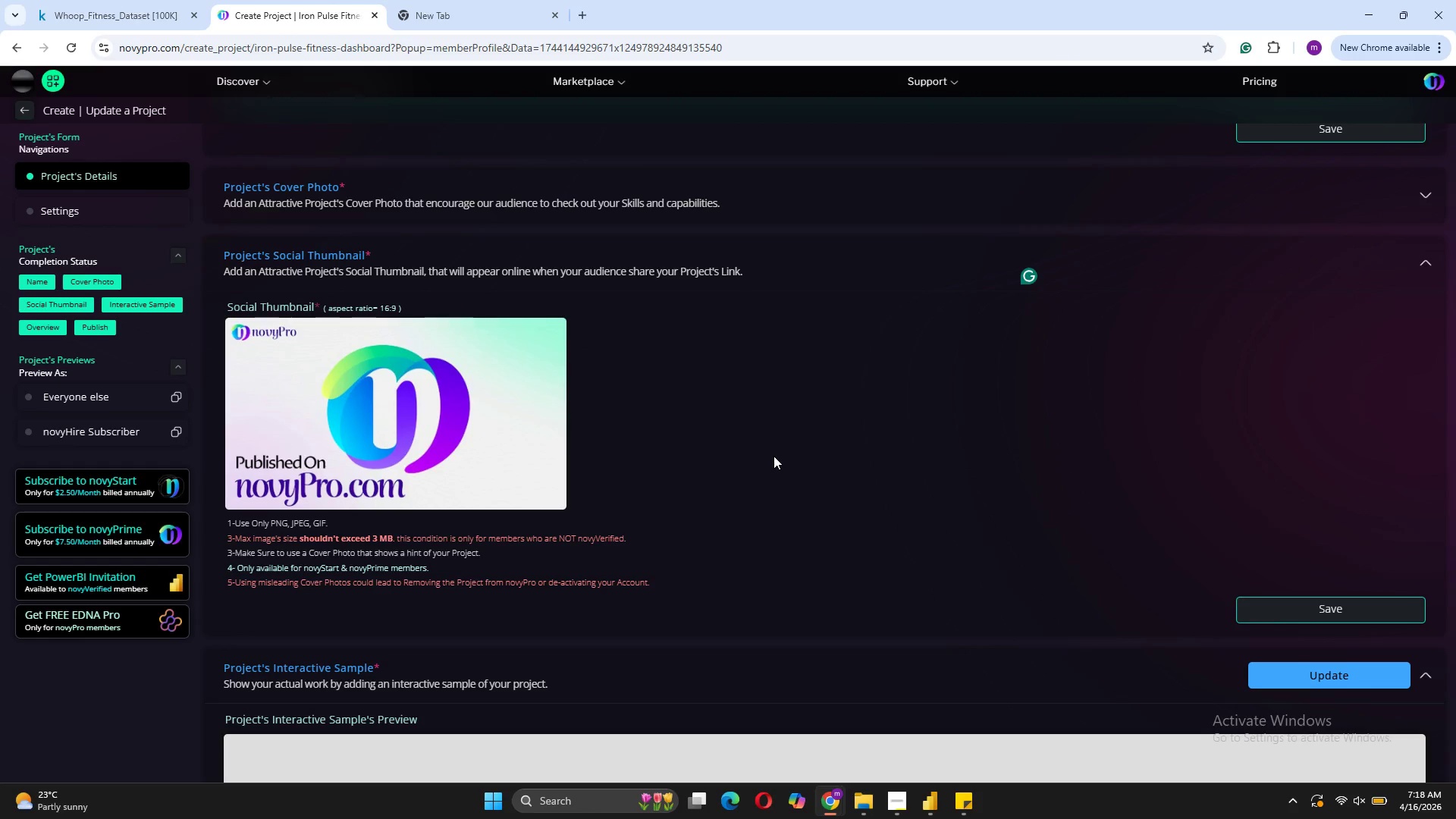 
scroll: coordinate [774, 456], scroll_direction: up, amount: 2.0
 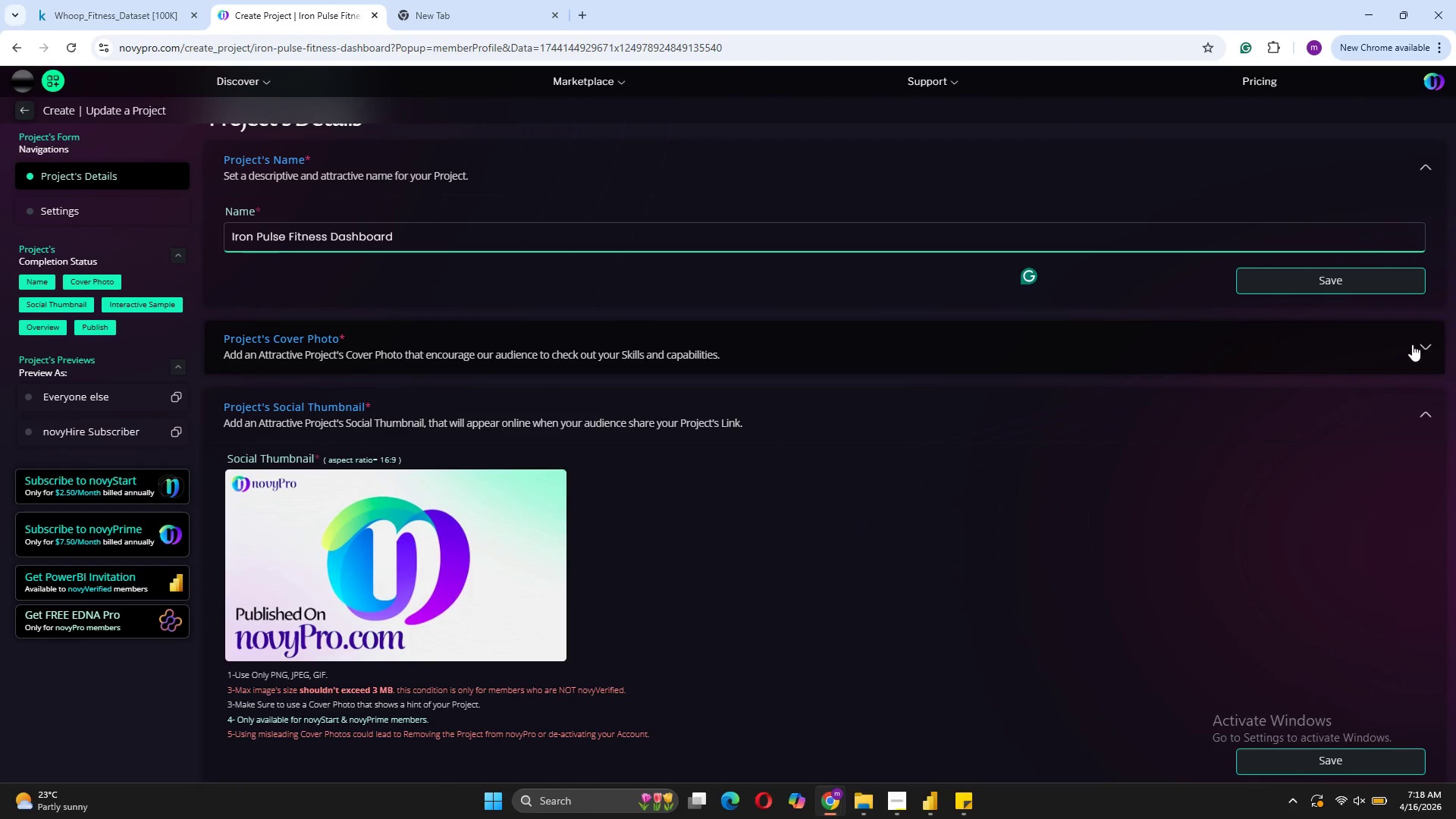 
left_click([1423, 344])
 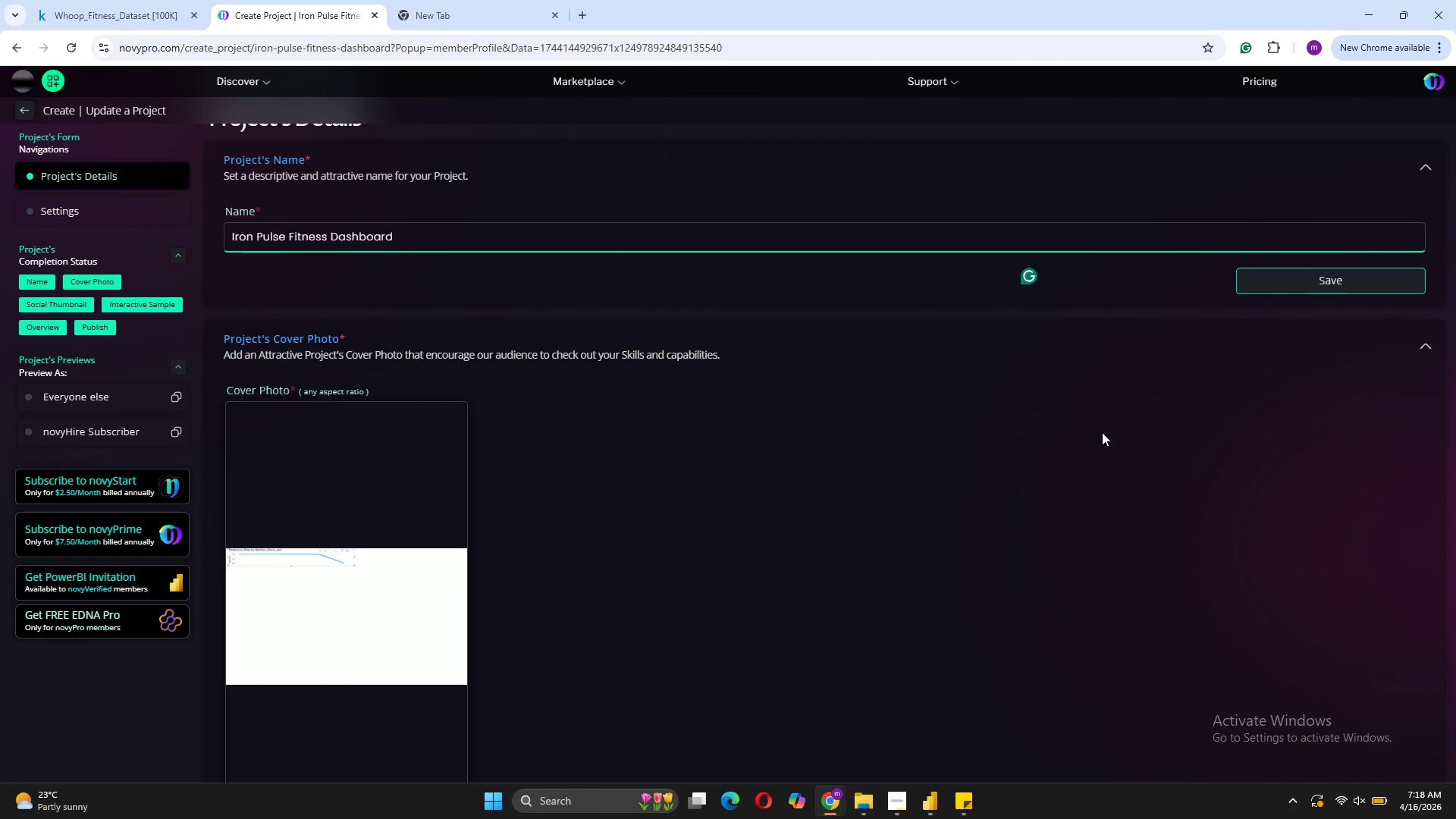 
scroll: coordinate [570, 602], scroll_direction: down, amount: 3.0
 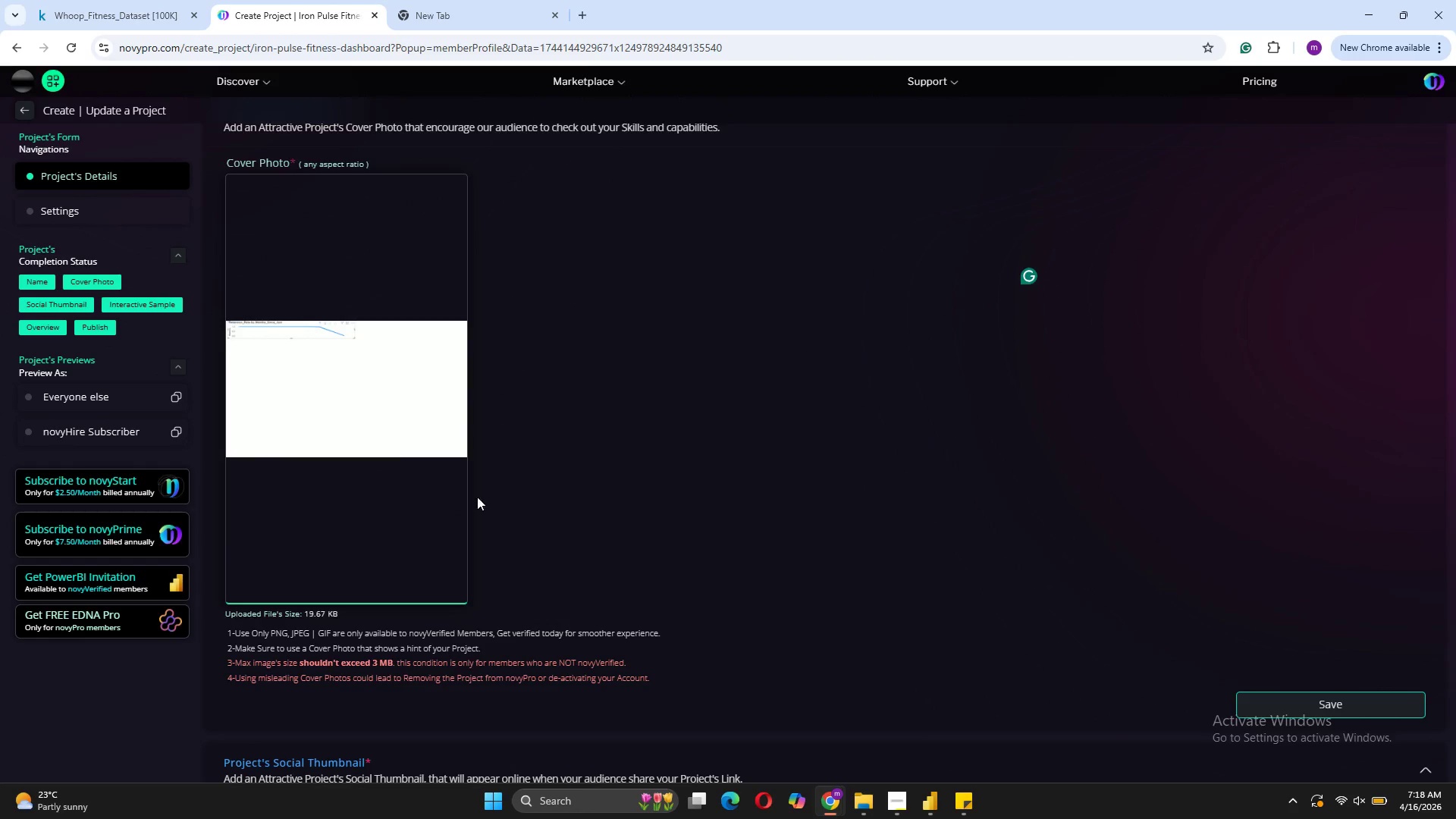 
left_click([389, 429])
 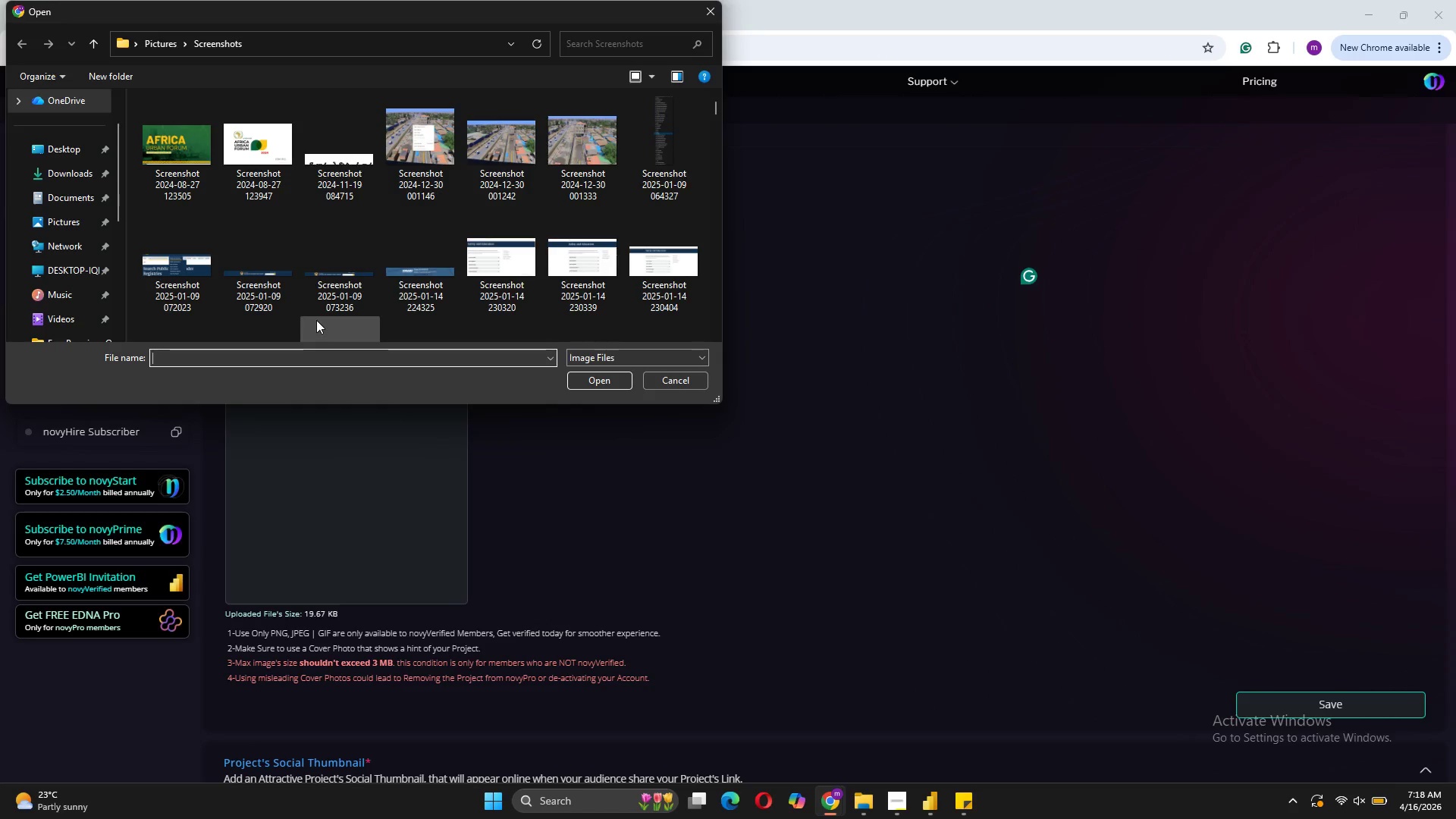 
scroll: coordinate [597, 320], scroll_direction: down, amount: 99.0
 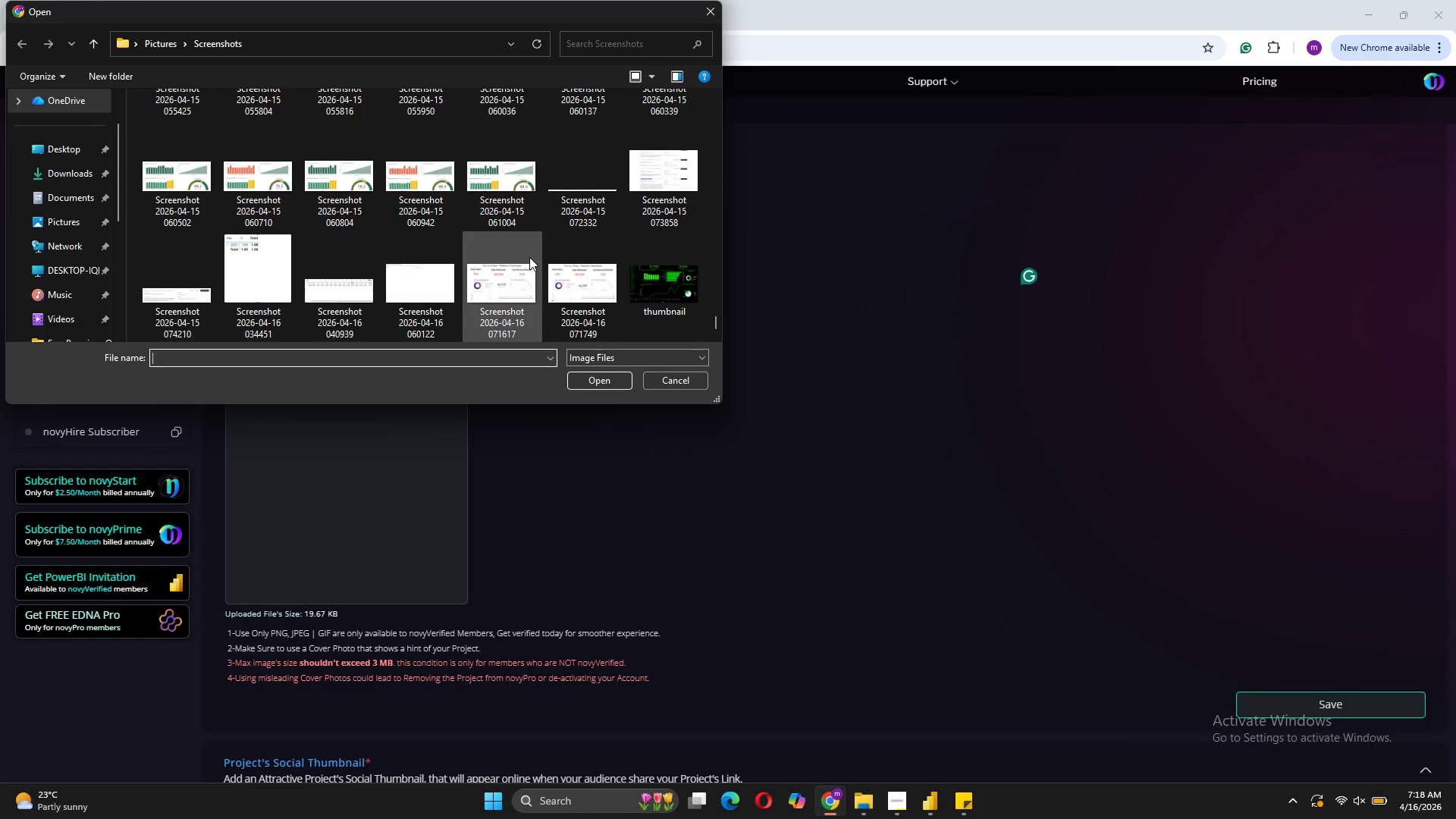 
left_click([516, 263])
 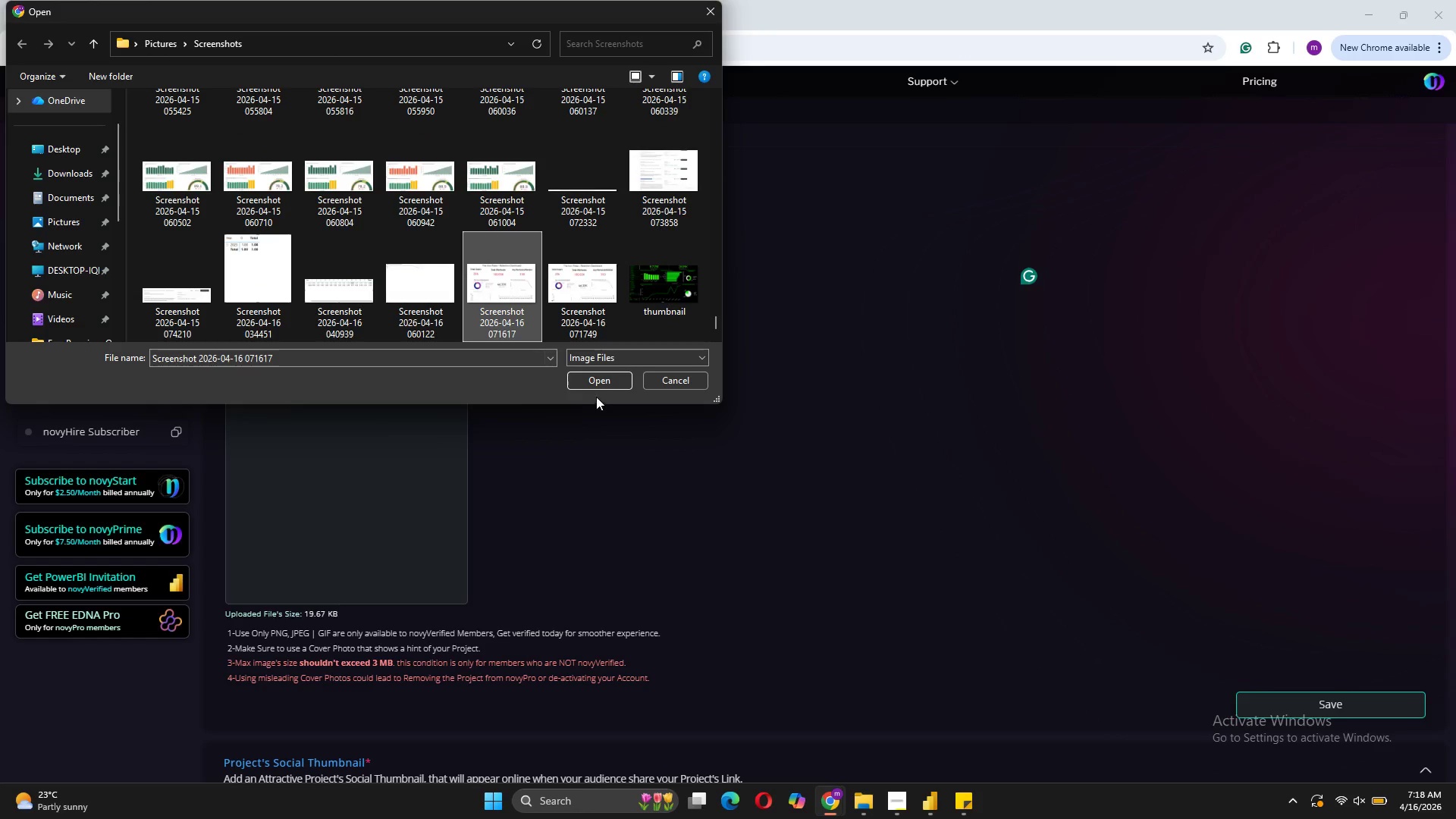 
left_click([601, 384])
 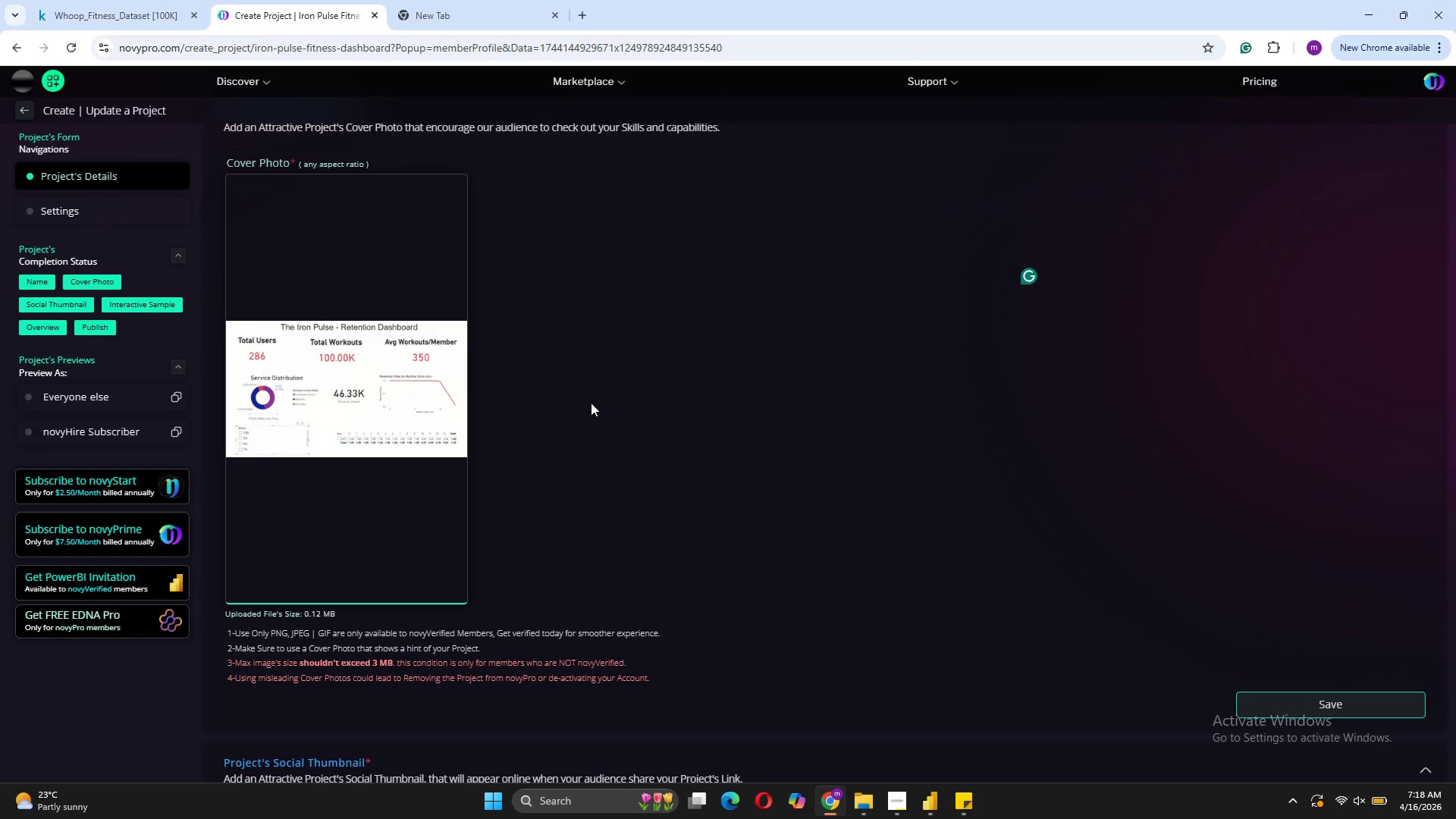 
wait(12.94)
 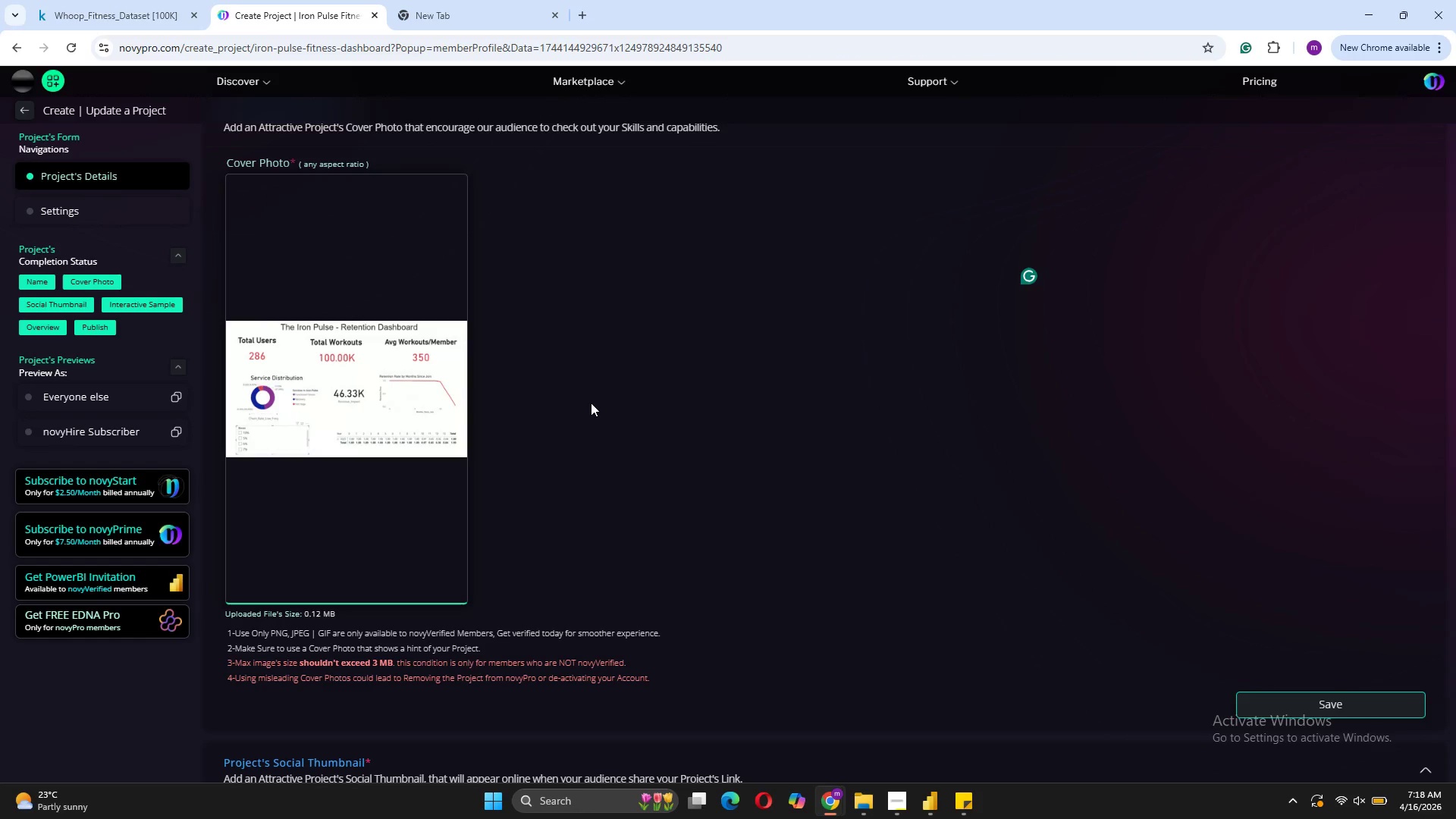 
scroll: coordinate [590, 404], scroll_direction: down, amount: 10.0
 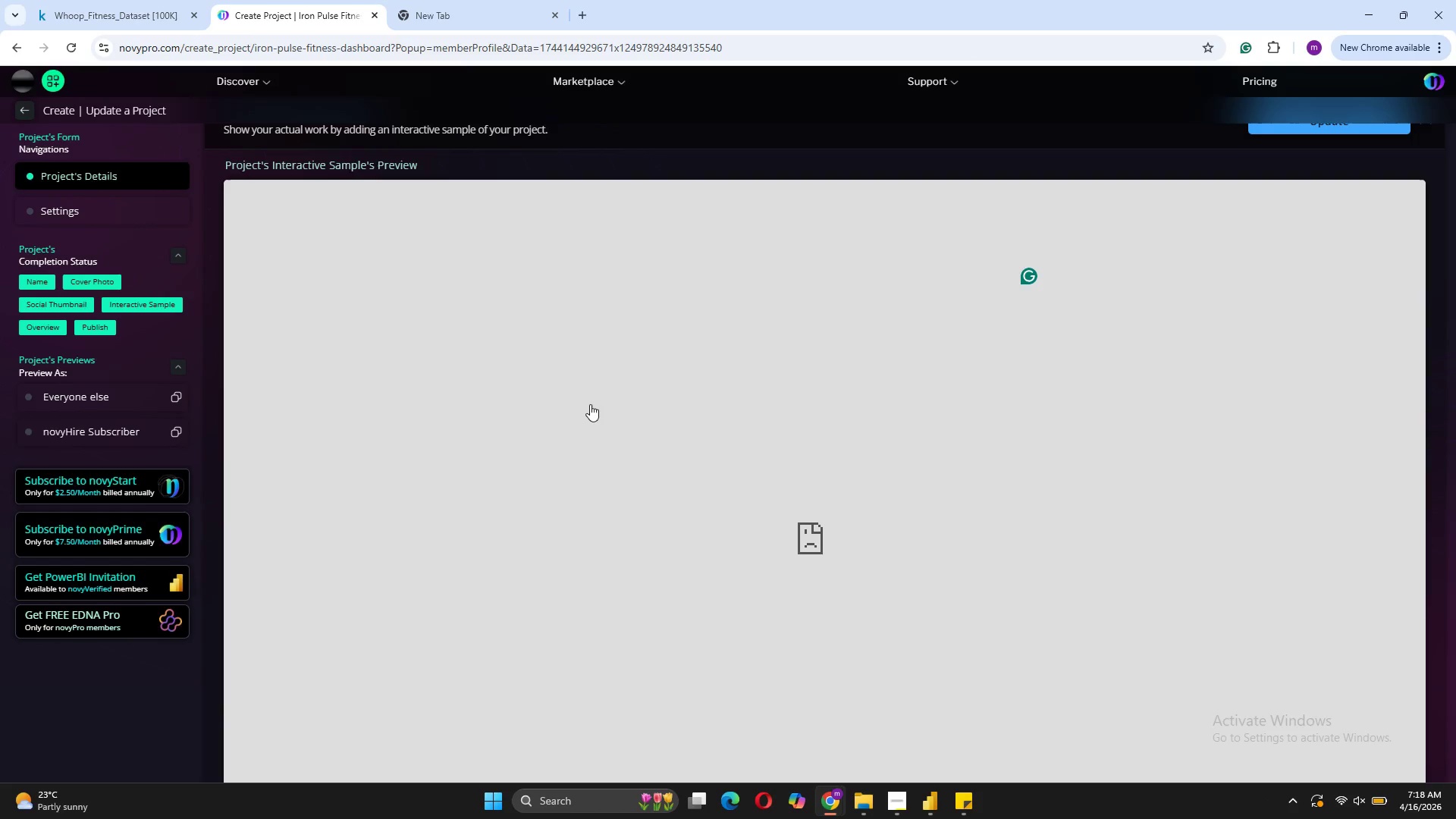 
scroll: coordinate [590, 404], scroll_direction: up, amount: 3.0
 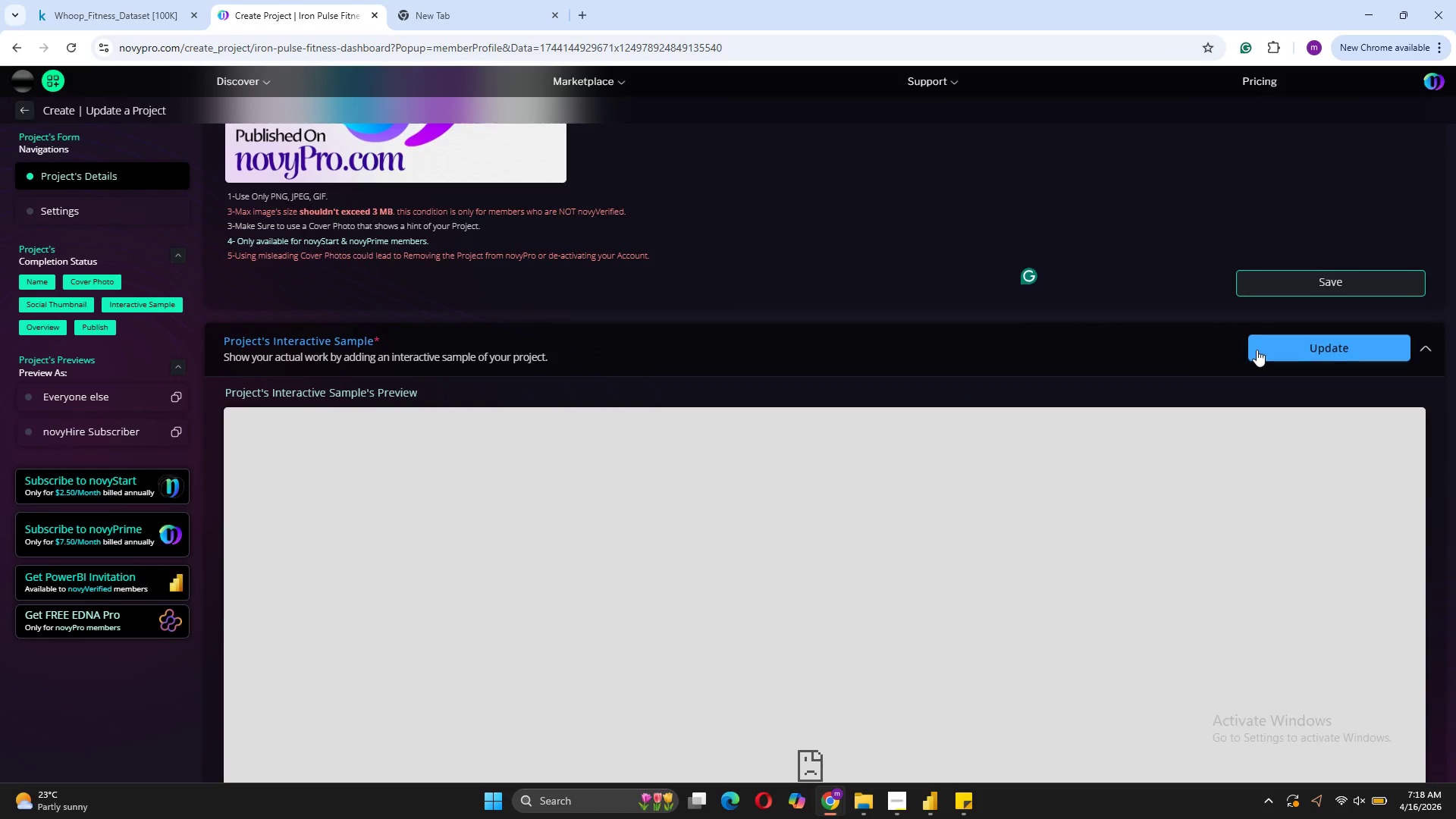 
left_click([1264, 349])
 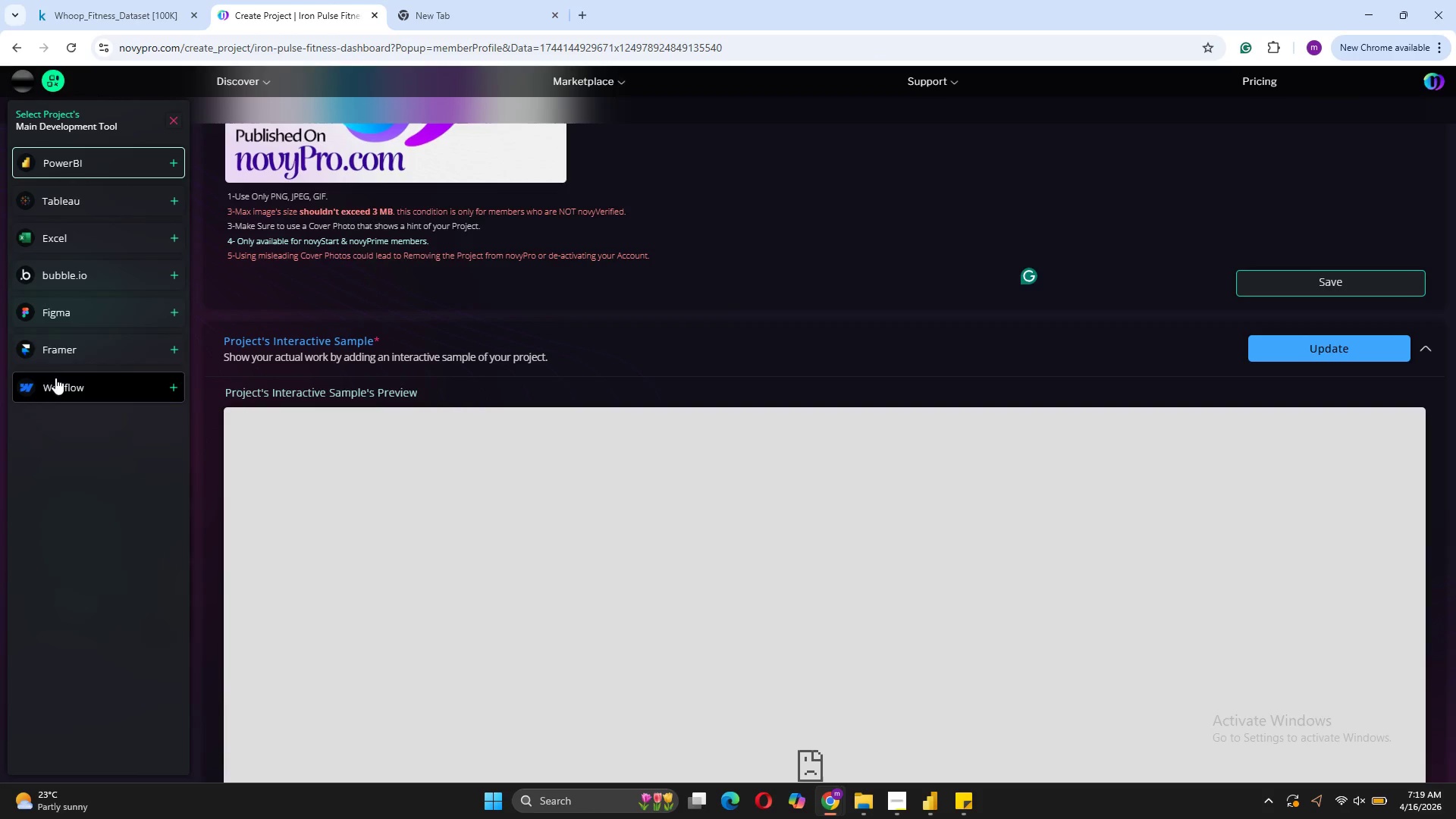 
wait(7.27)
 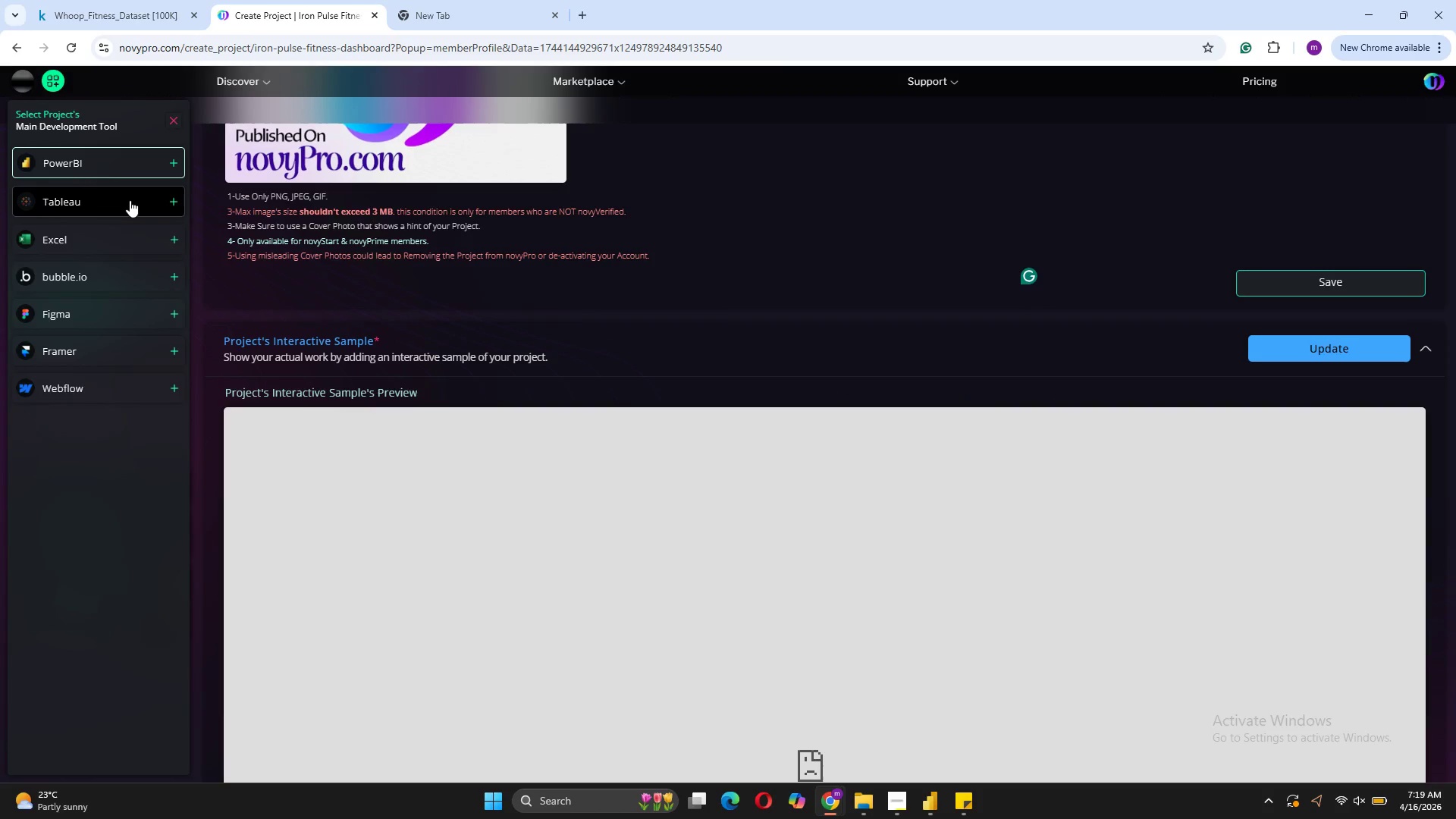 
left_click([69, 249])
 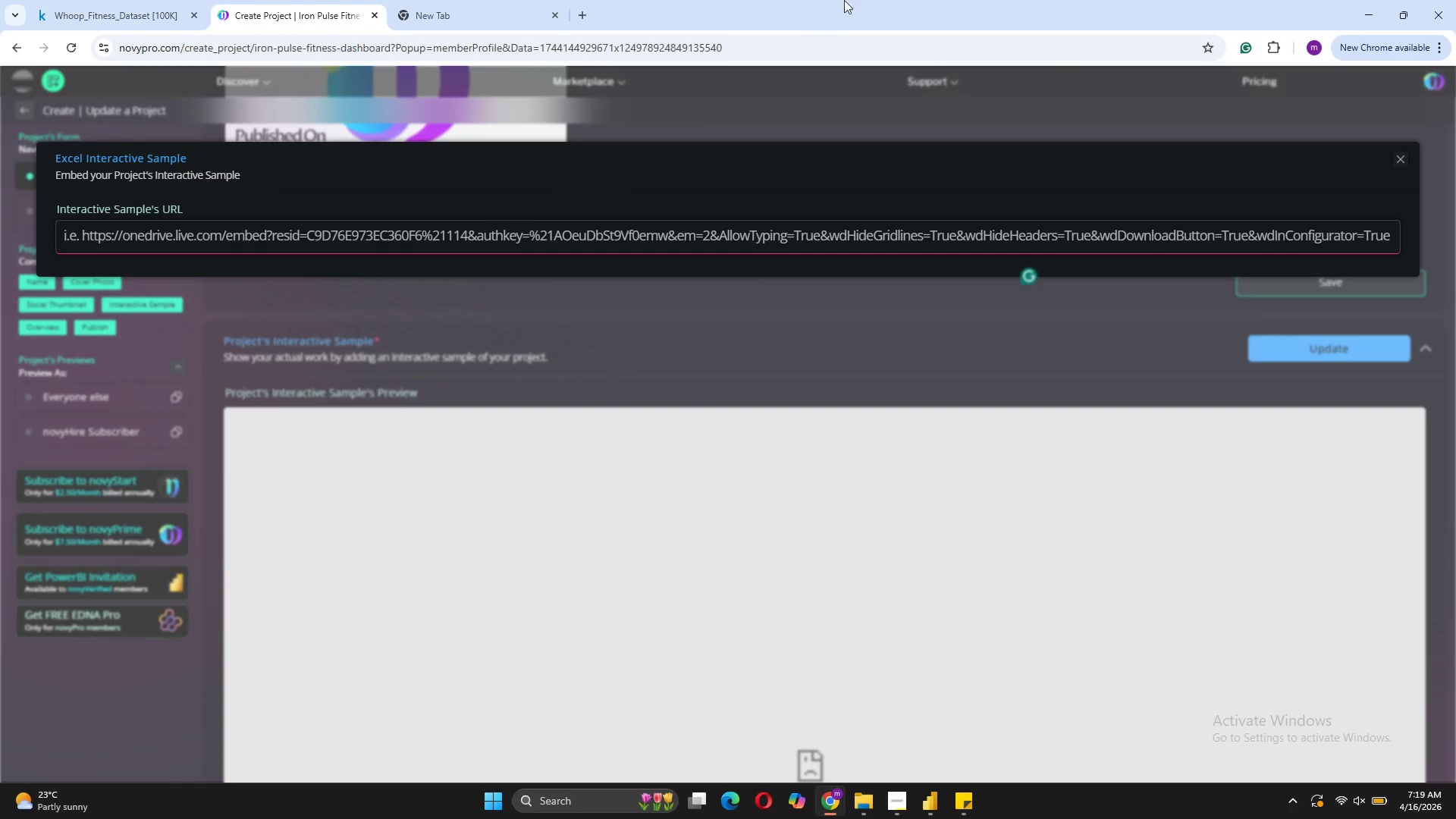 
left_click([519, 15])
 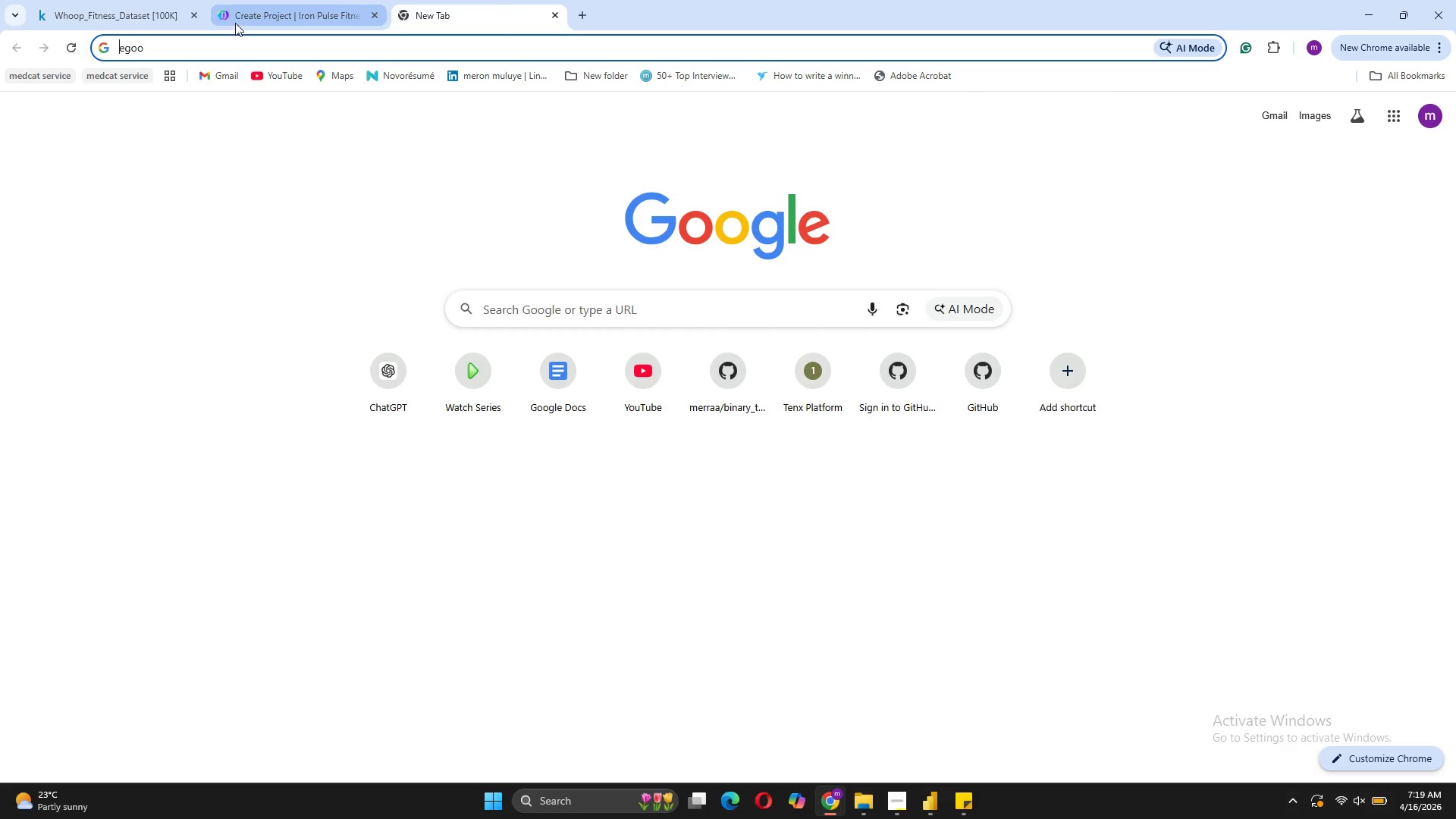 
left_click_drag(start_coordinate=[192, 46], to_coordinate=[107, 54])
 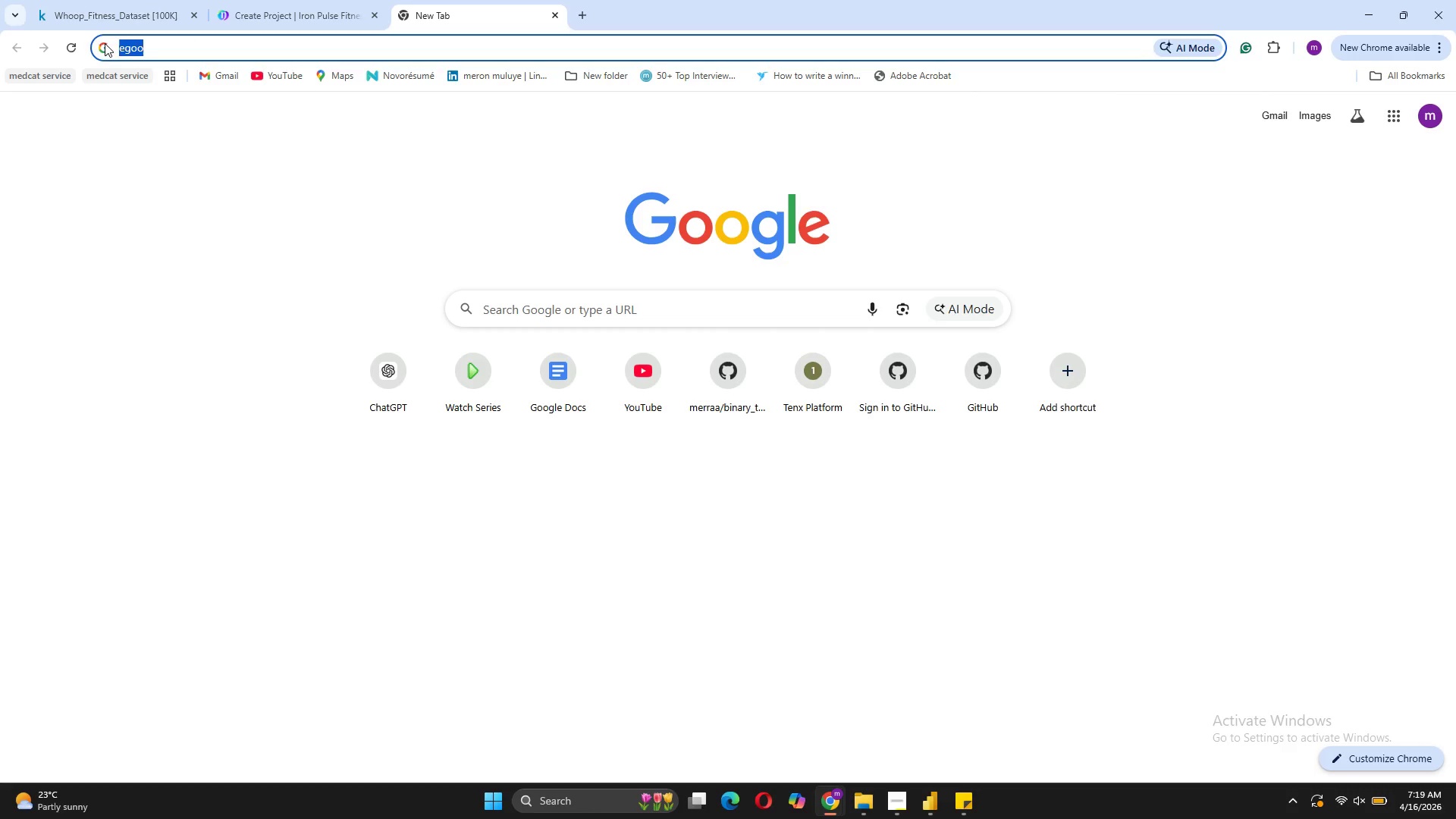 
type(goo)
 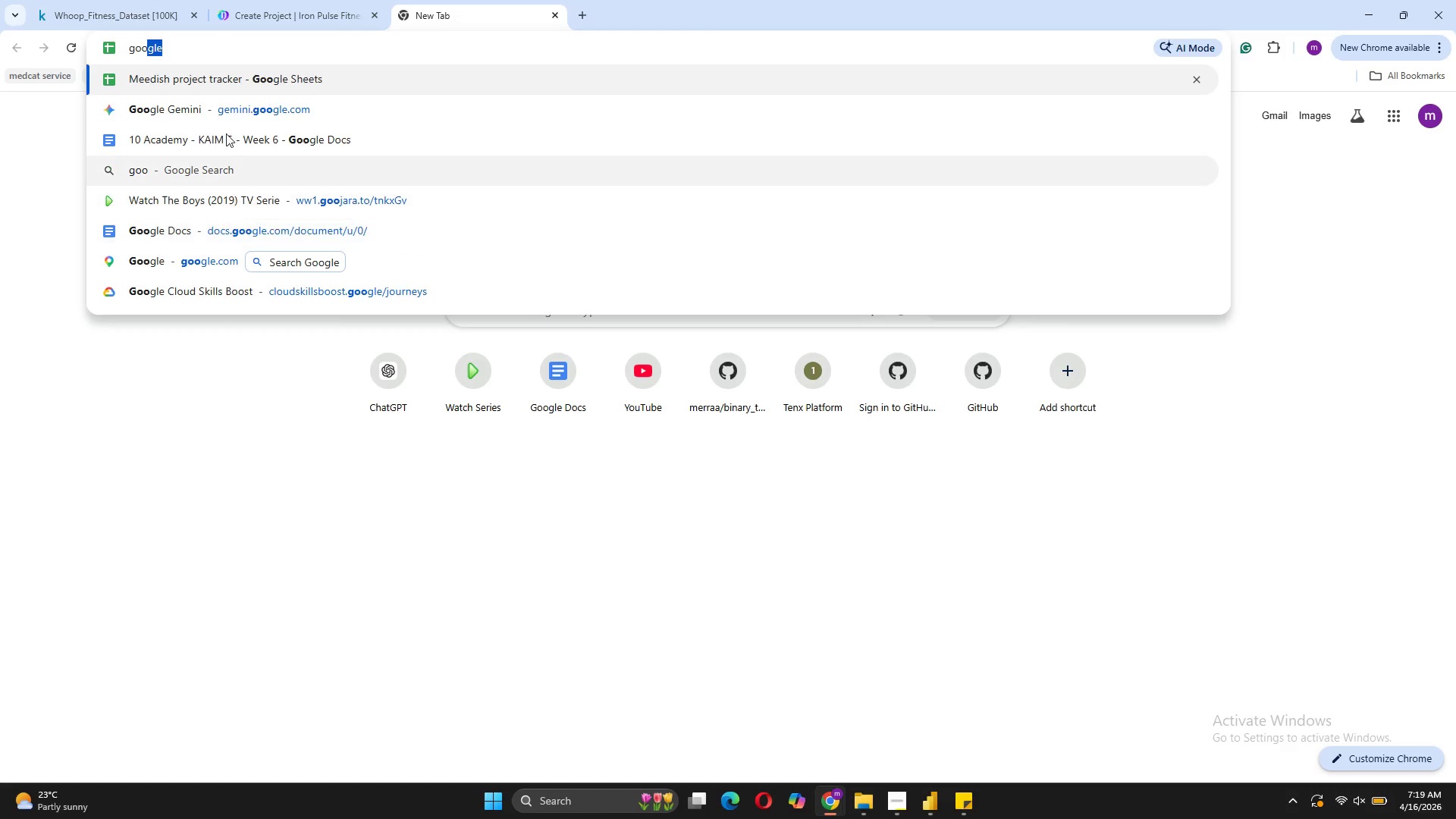 
left_click([222, 84])
 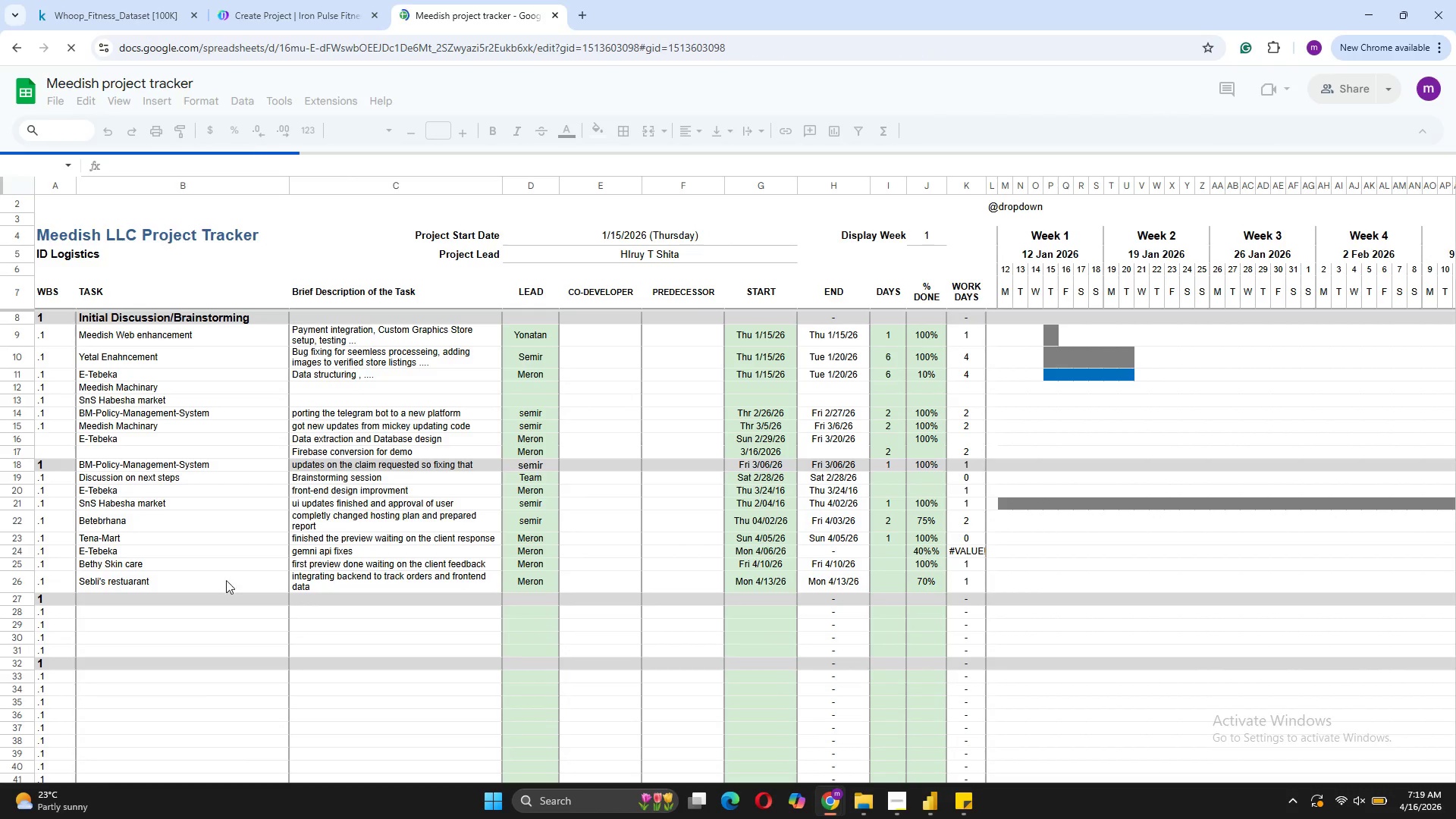 
wait(5.98)
 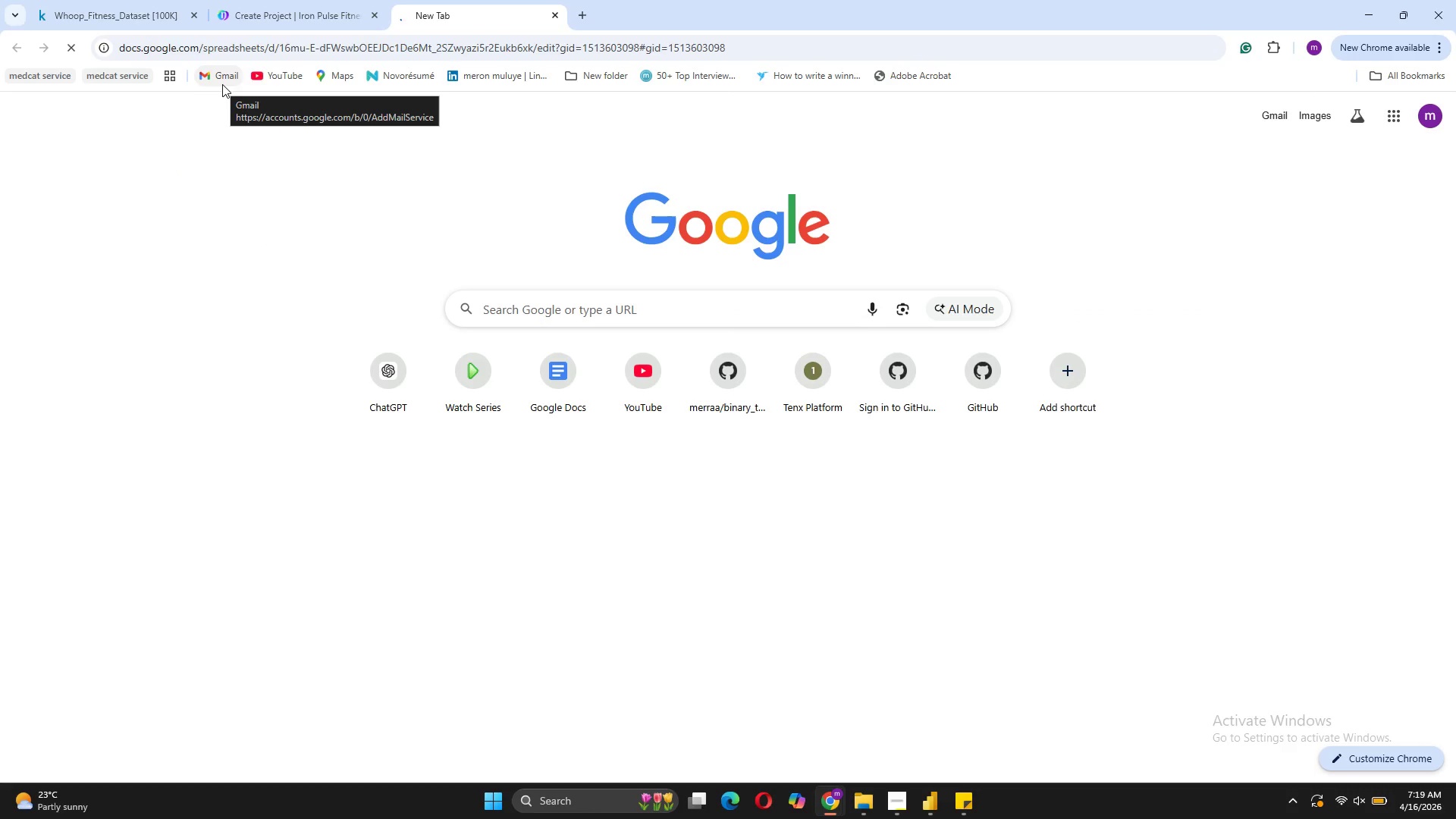 
left_click([55, 103])
 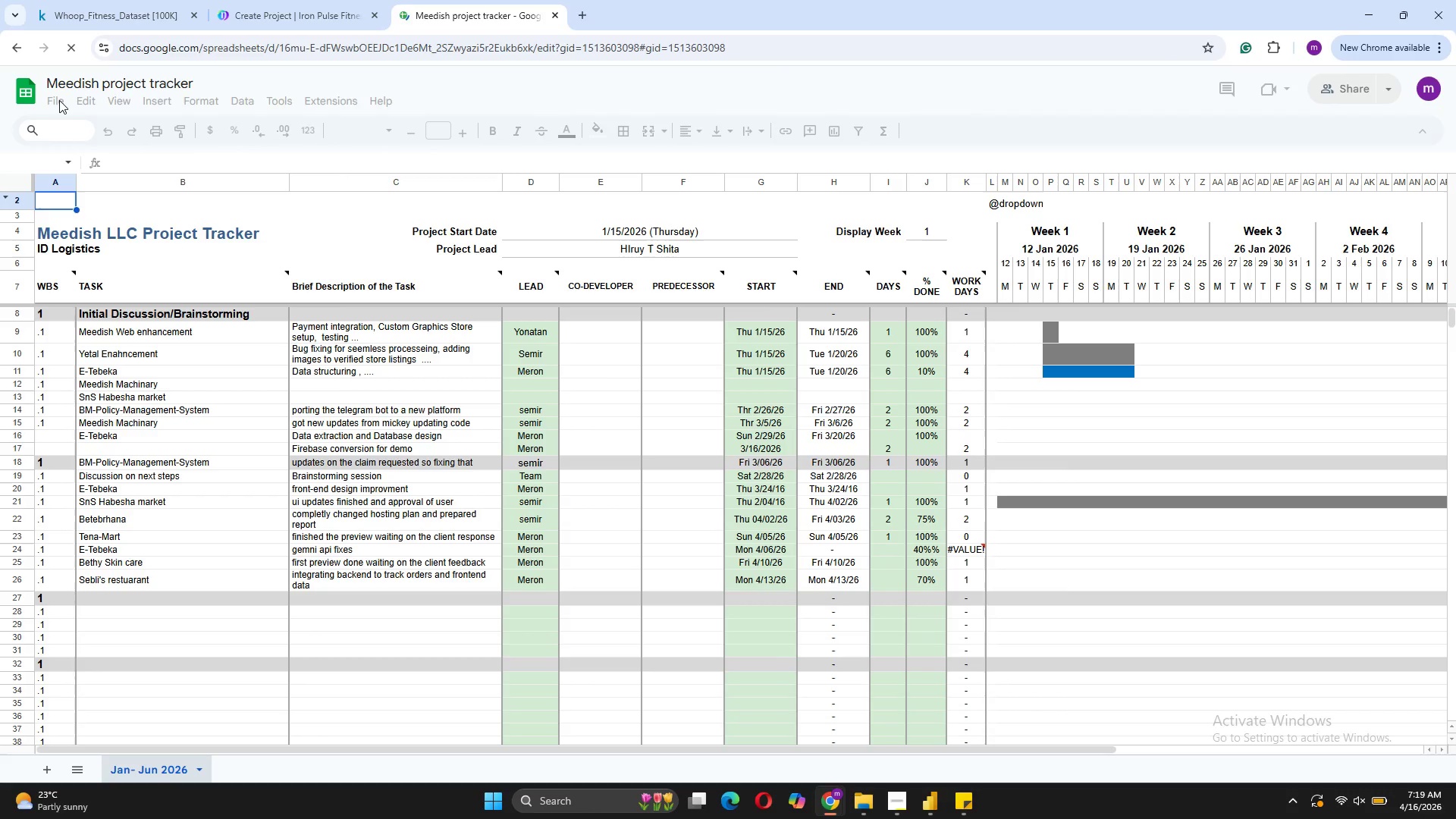 
left_click([57, 99])
 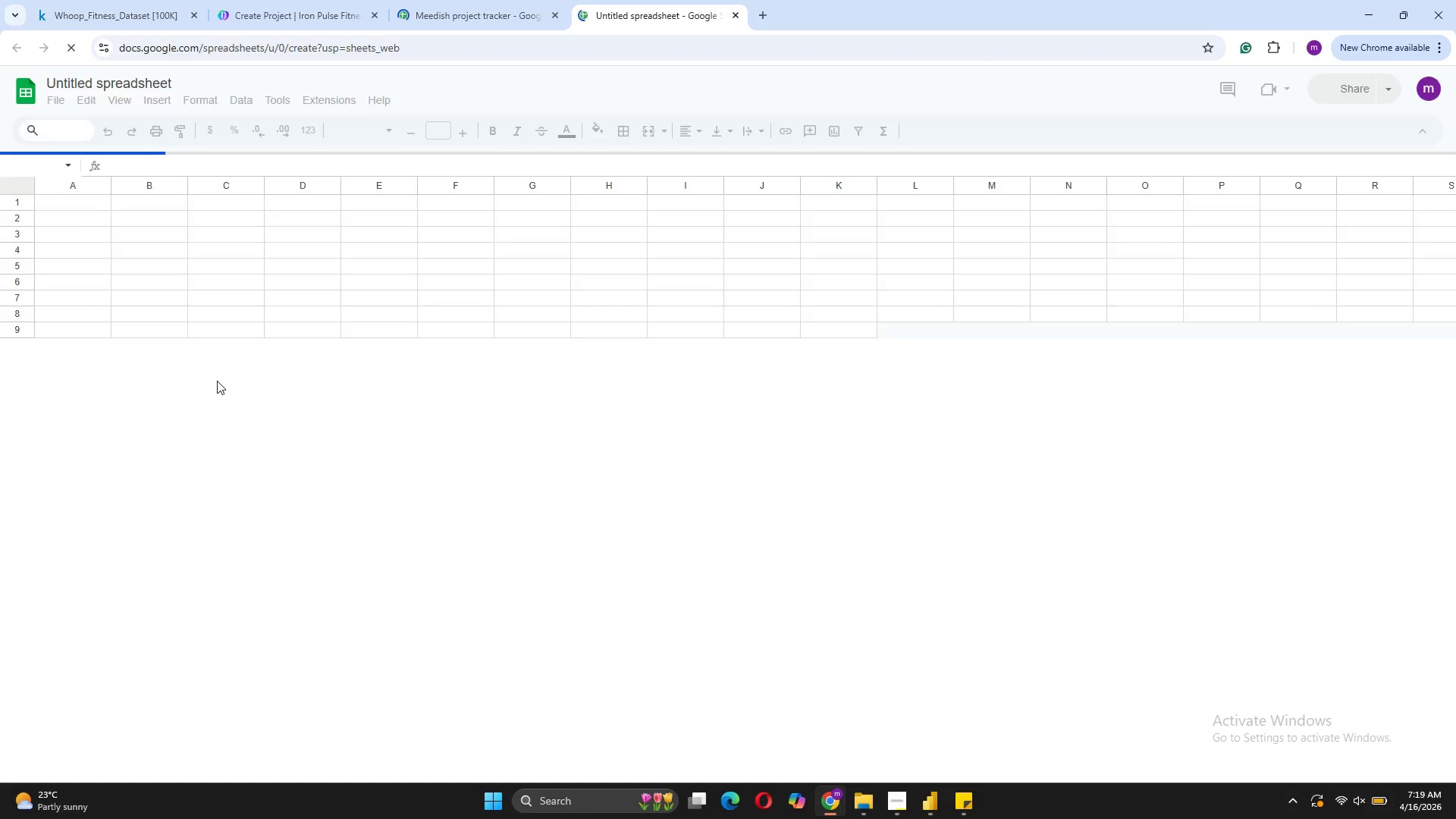 
wait(5.48)
 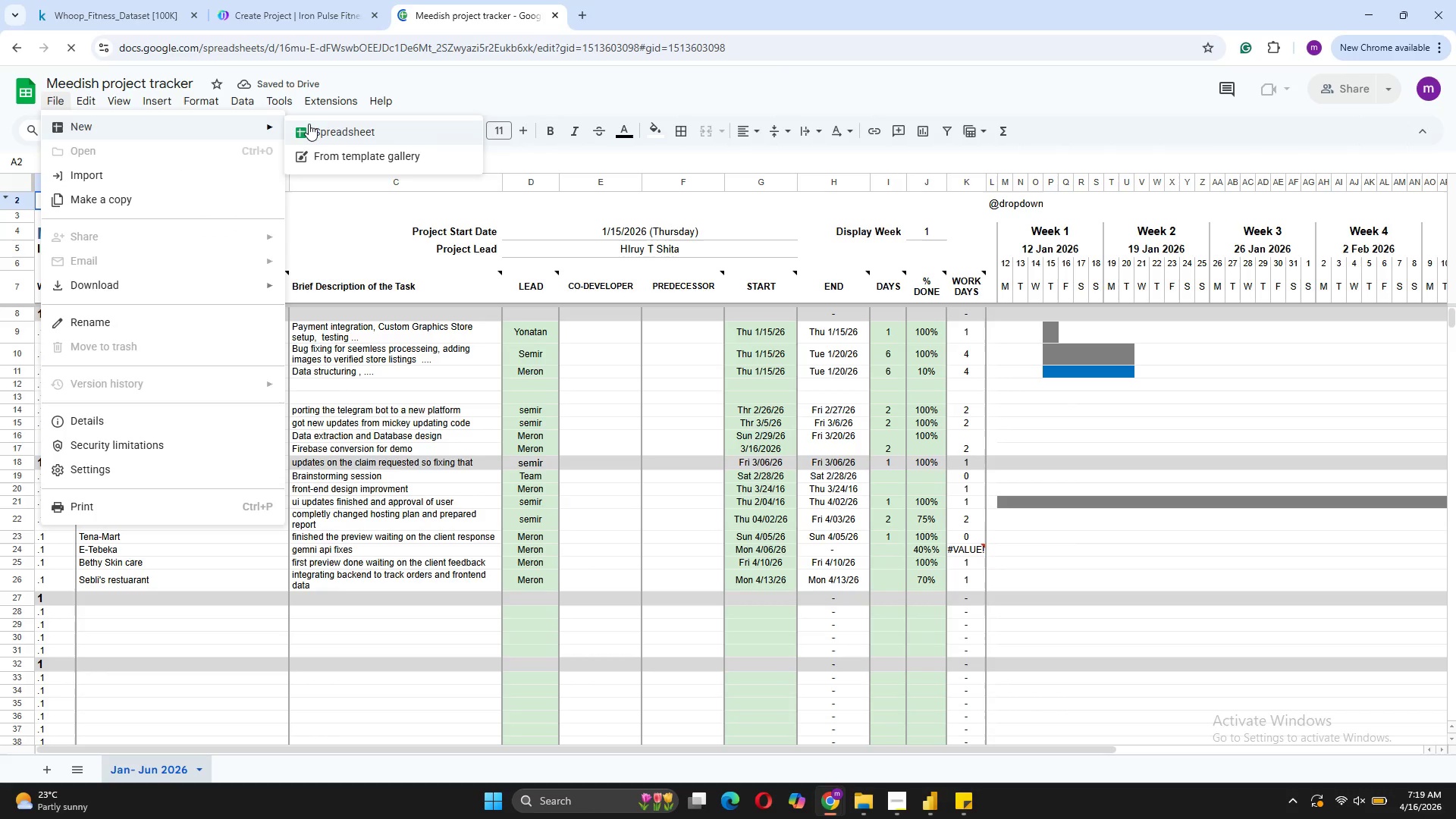 
mouse_move([77, 91])
 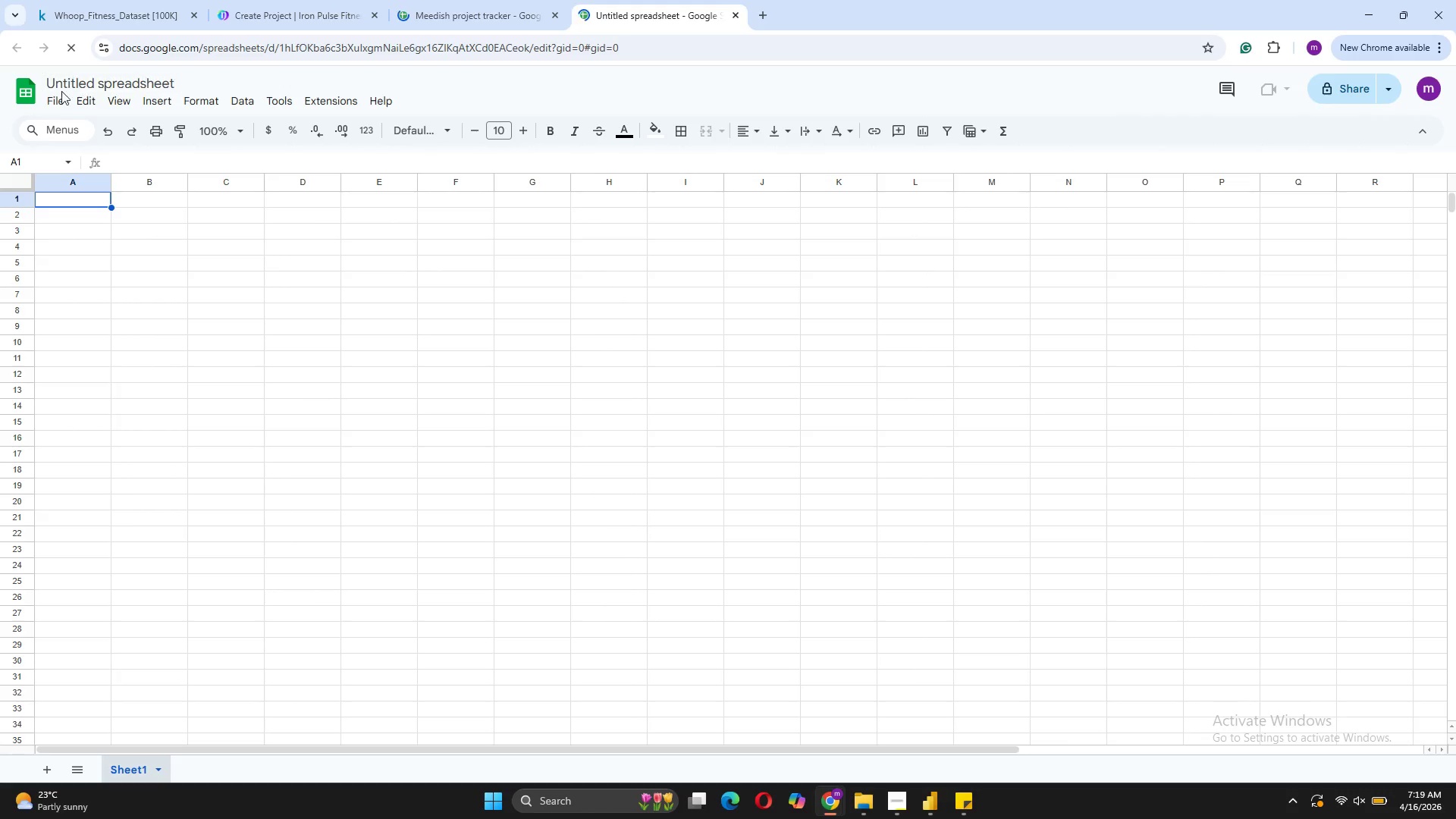 
left_click([53, 96])
 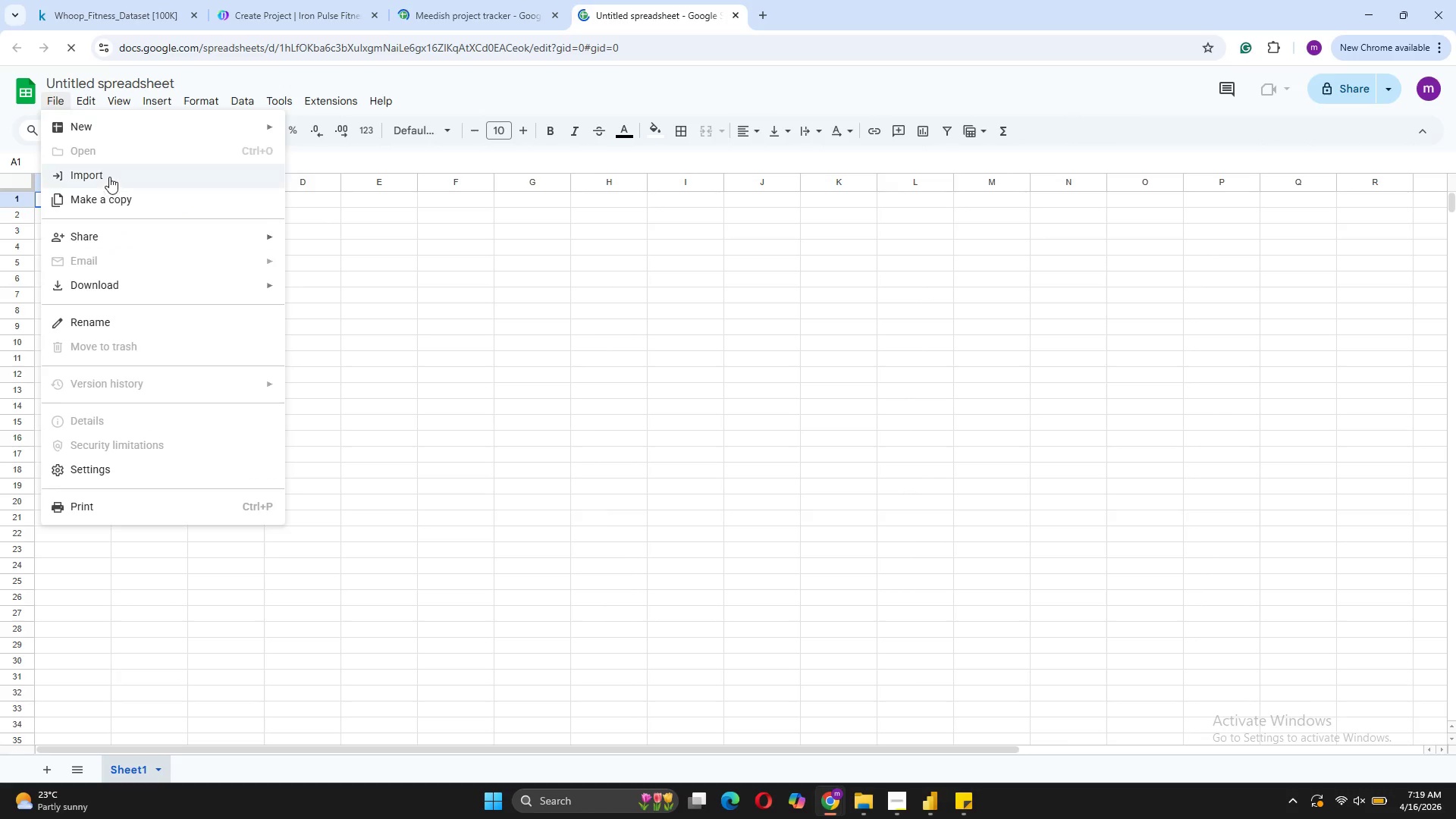 
mouse_move([127, 273])
 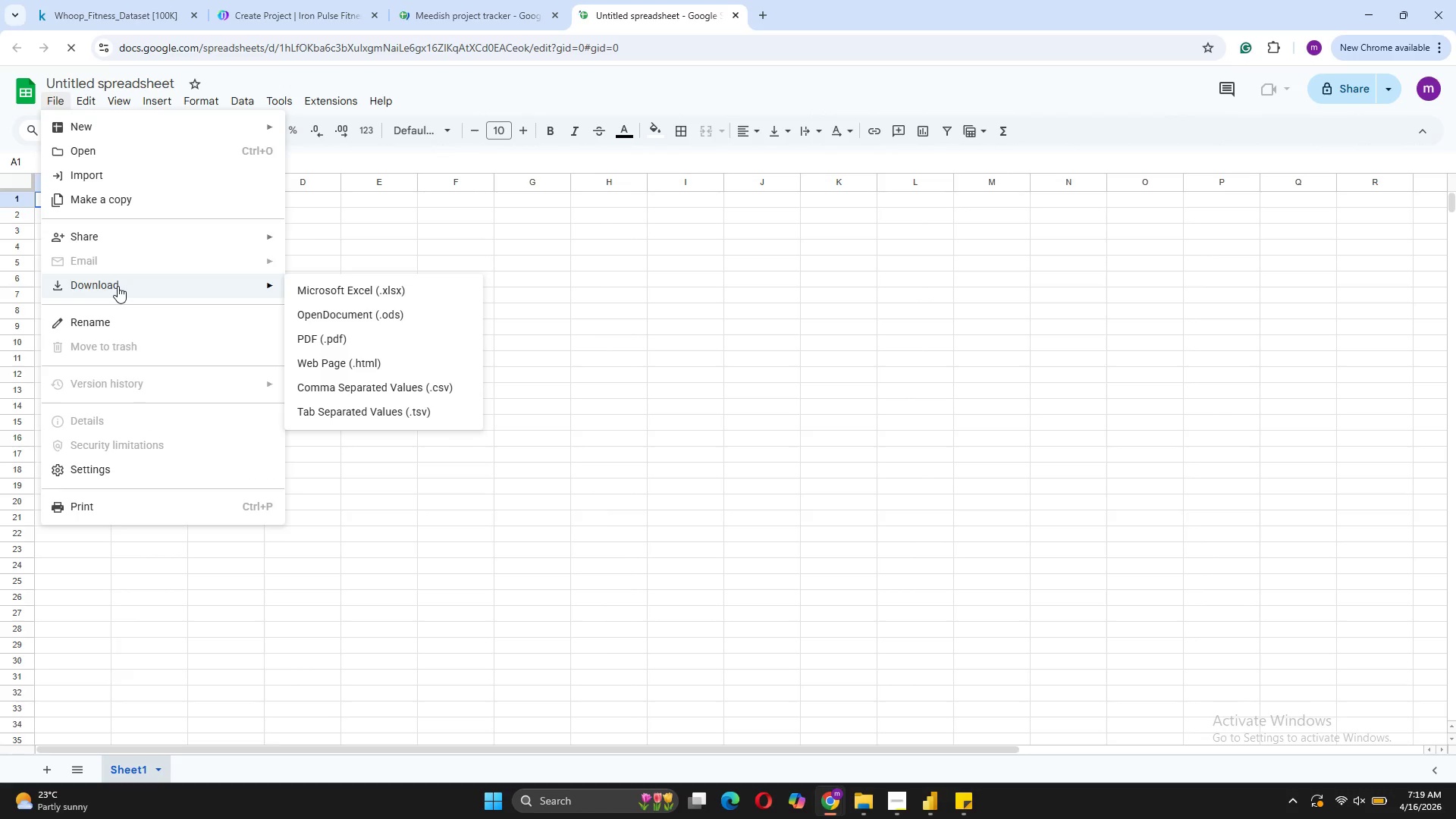 
wait(5.94)
 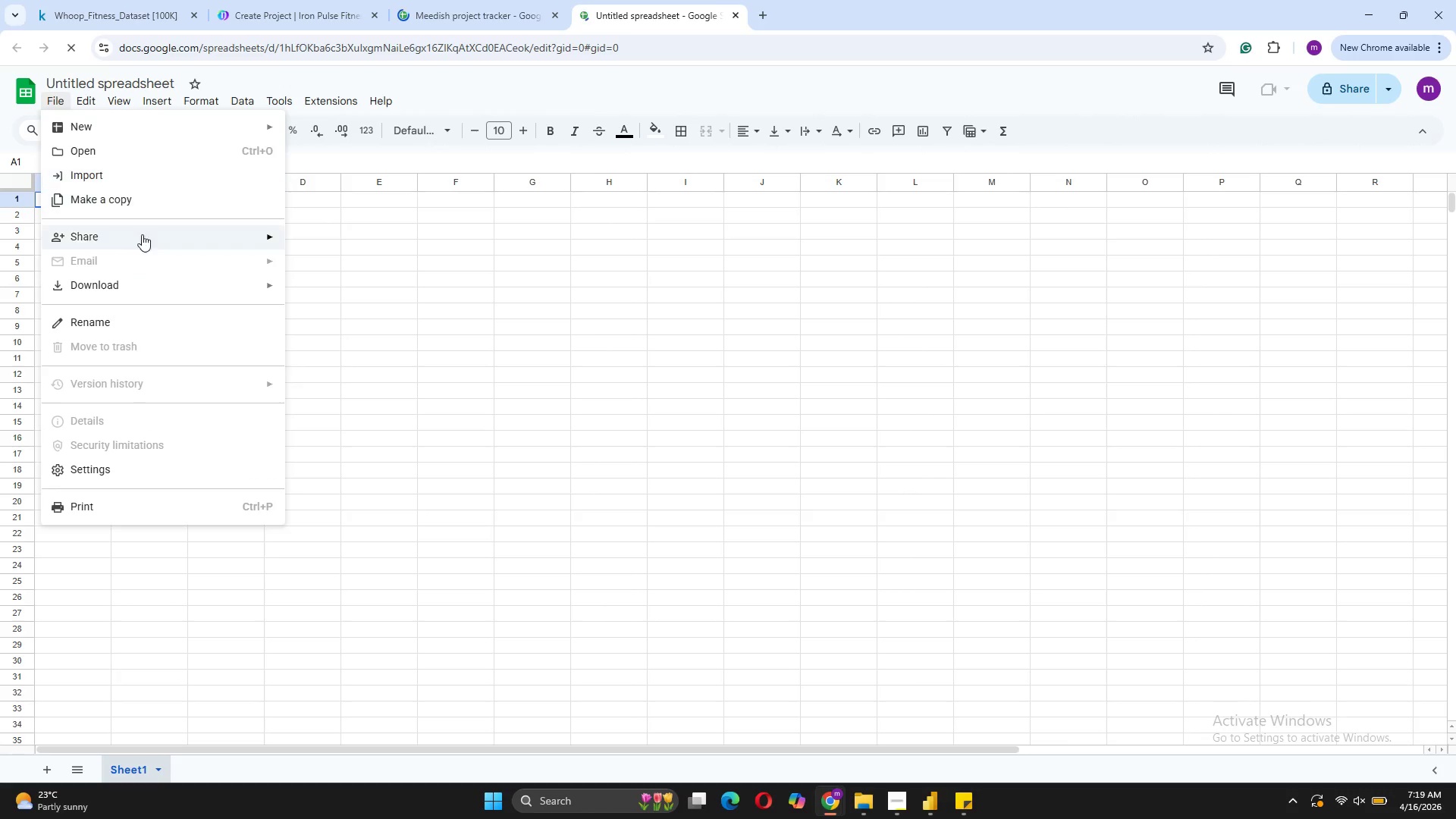 
left_click([64, 105])
 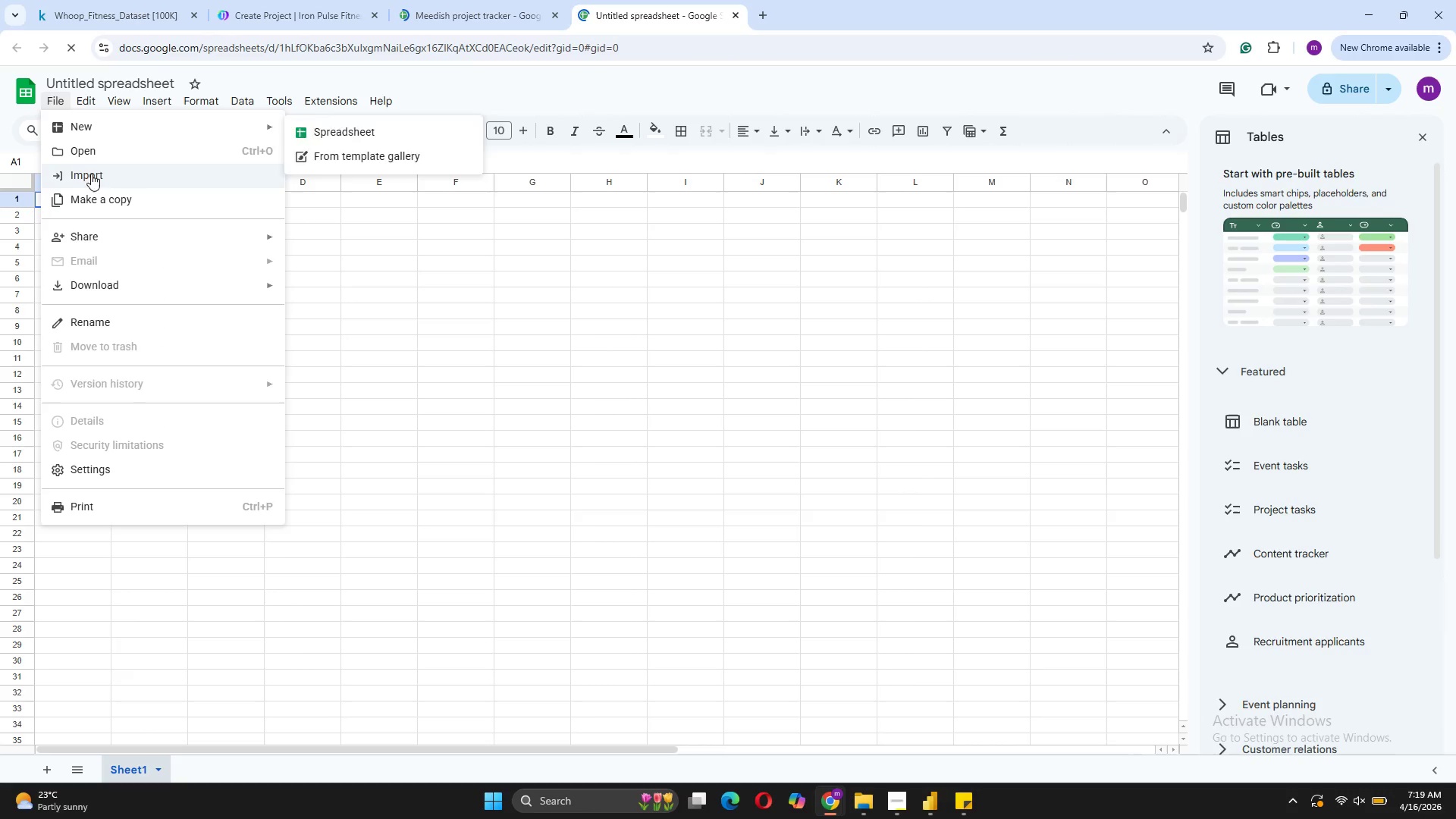 
left_click([92, 158])
 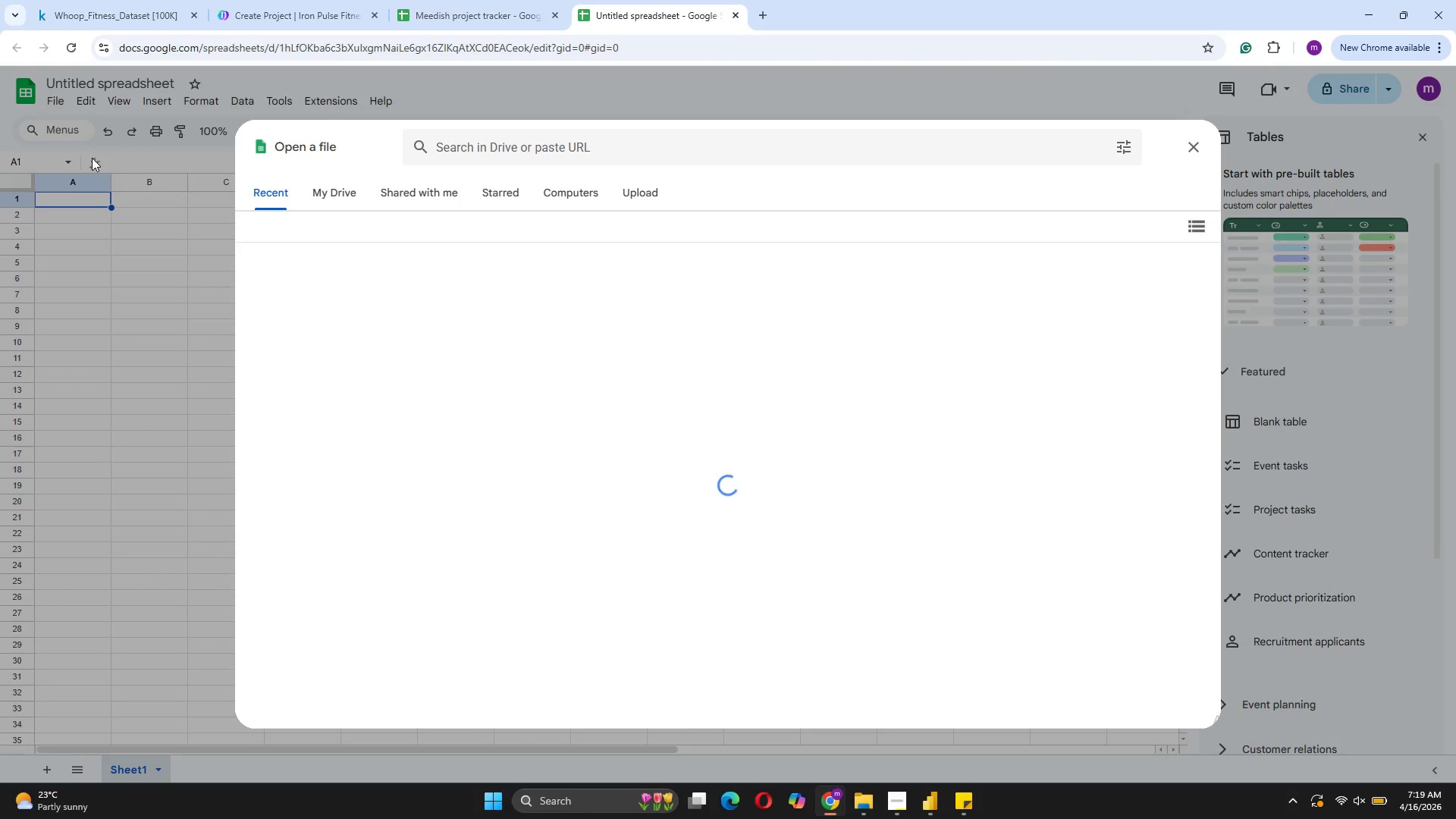 
wait(9.64)
 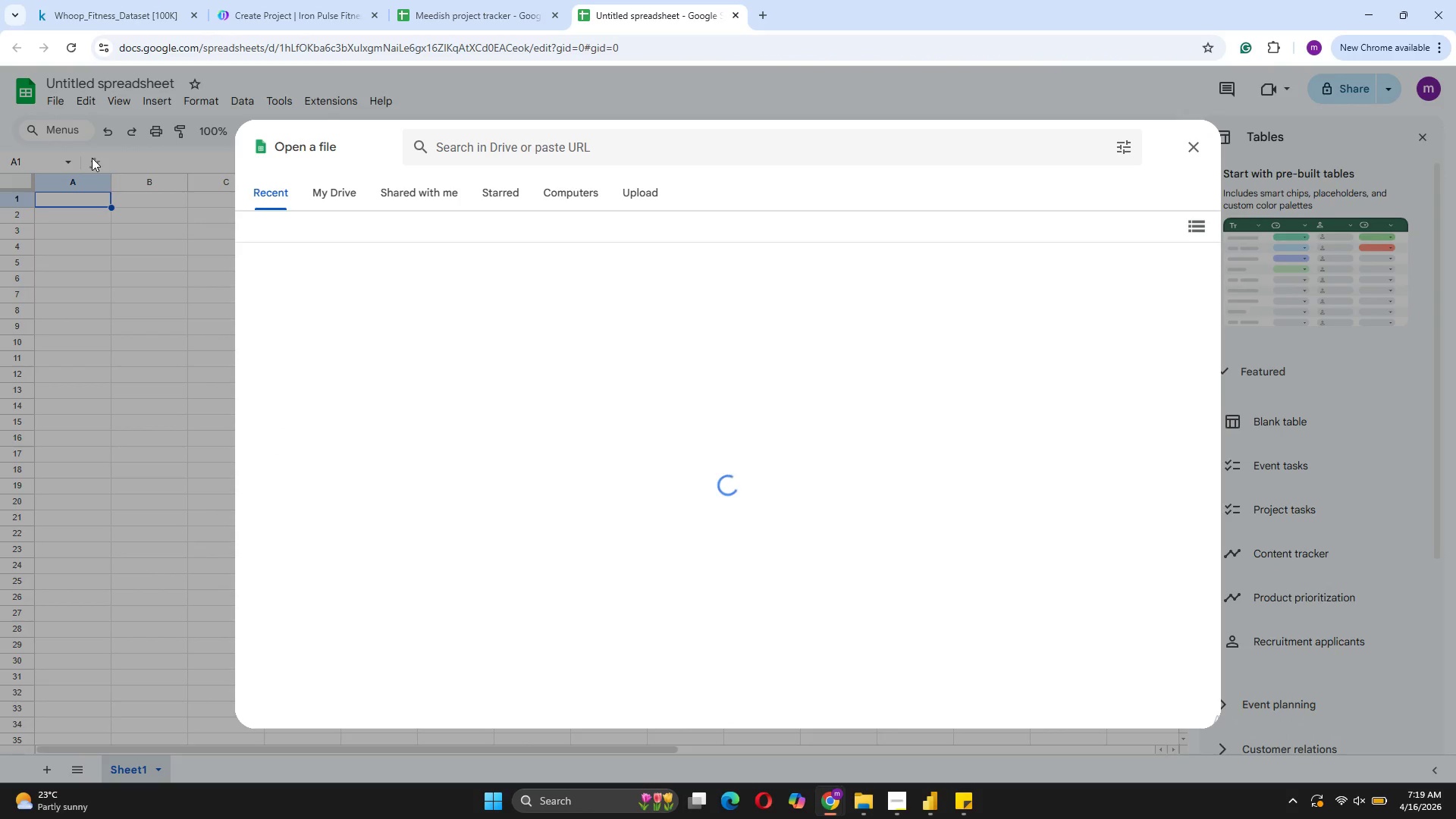 
left_click([643, 195])
 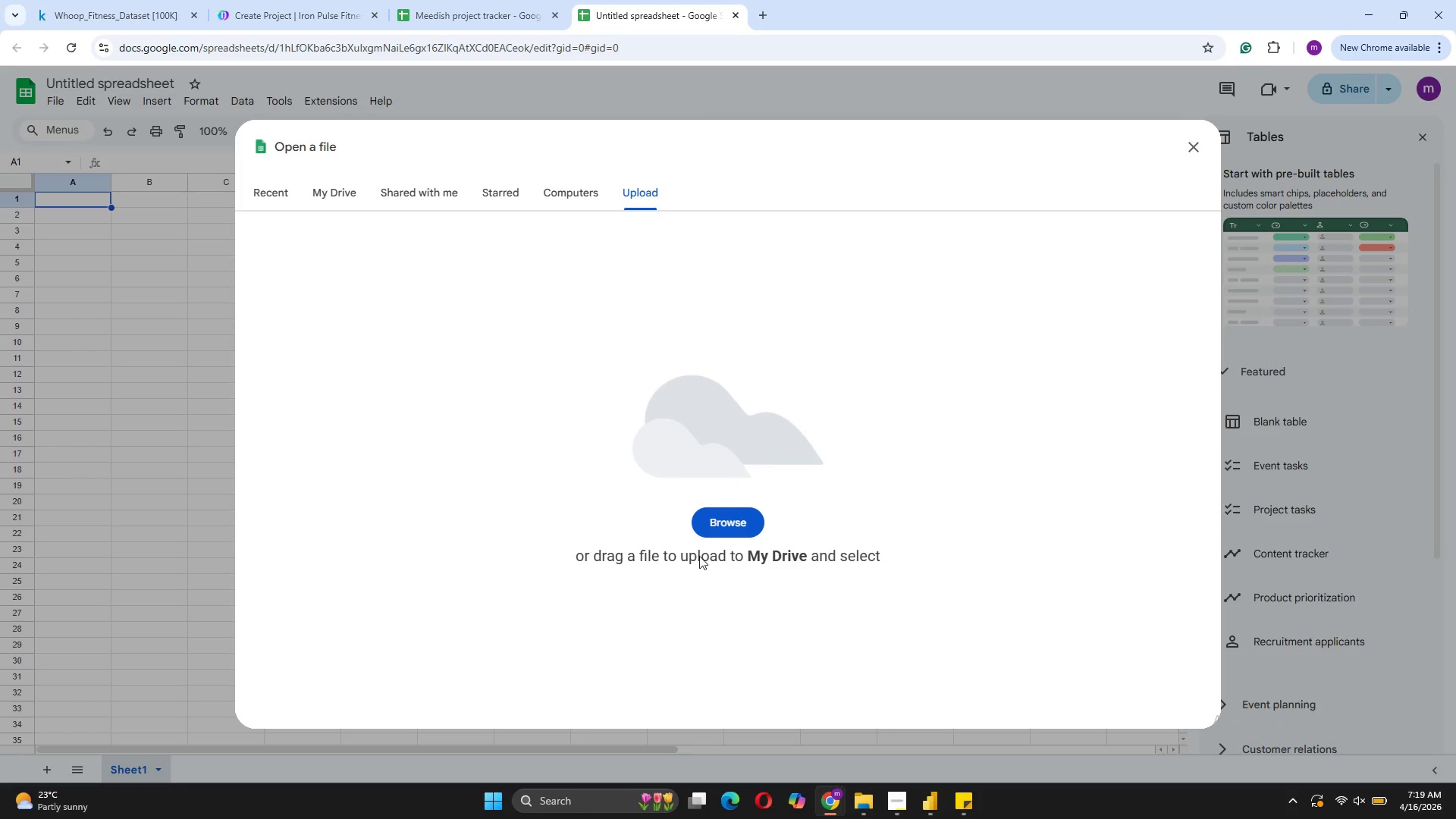 
left_click([732, 518])
 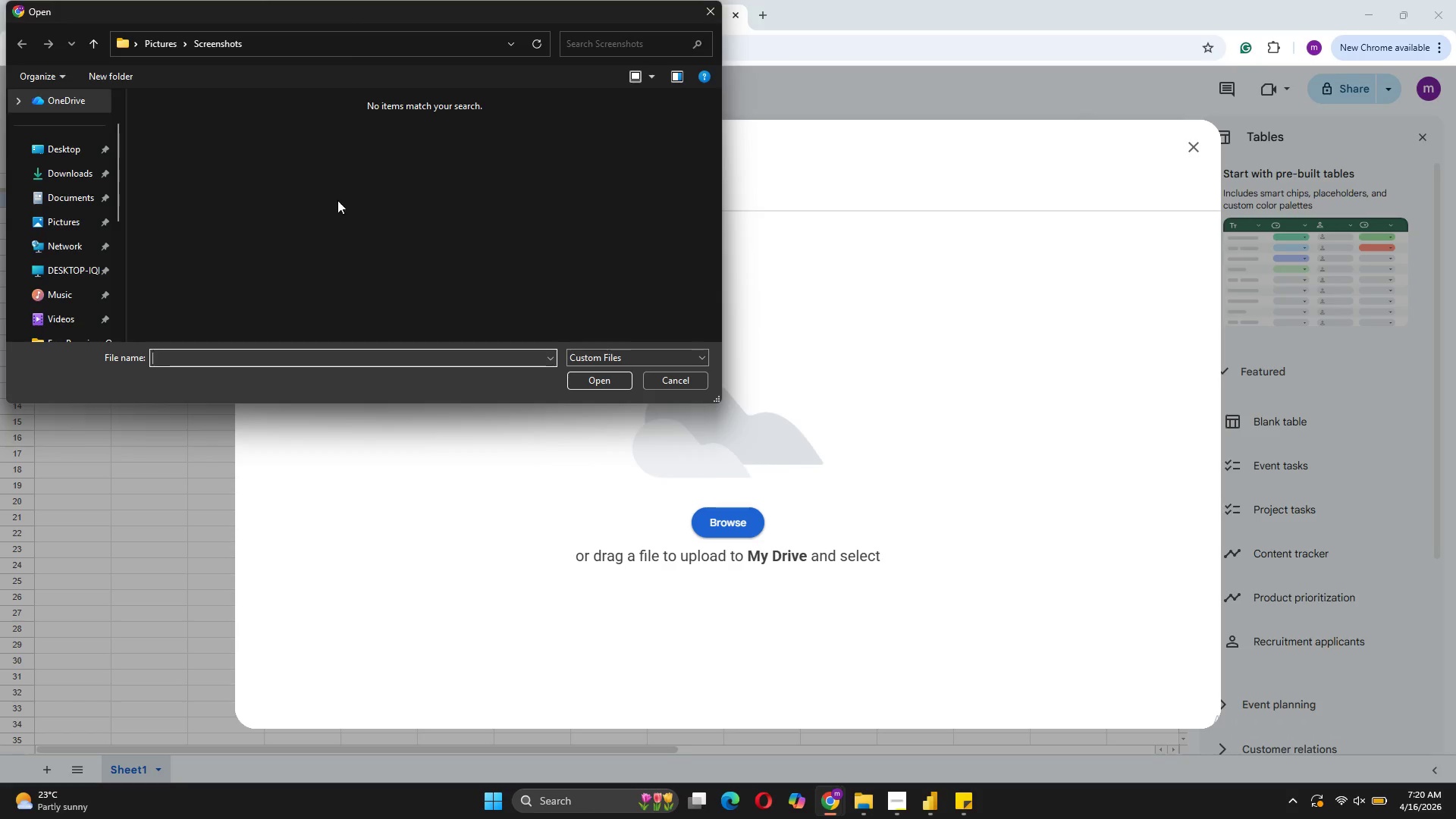 
left_click([57, 175])
 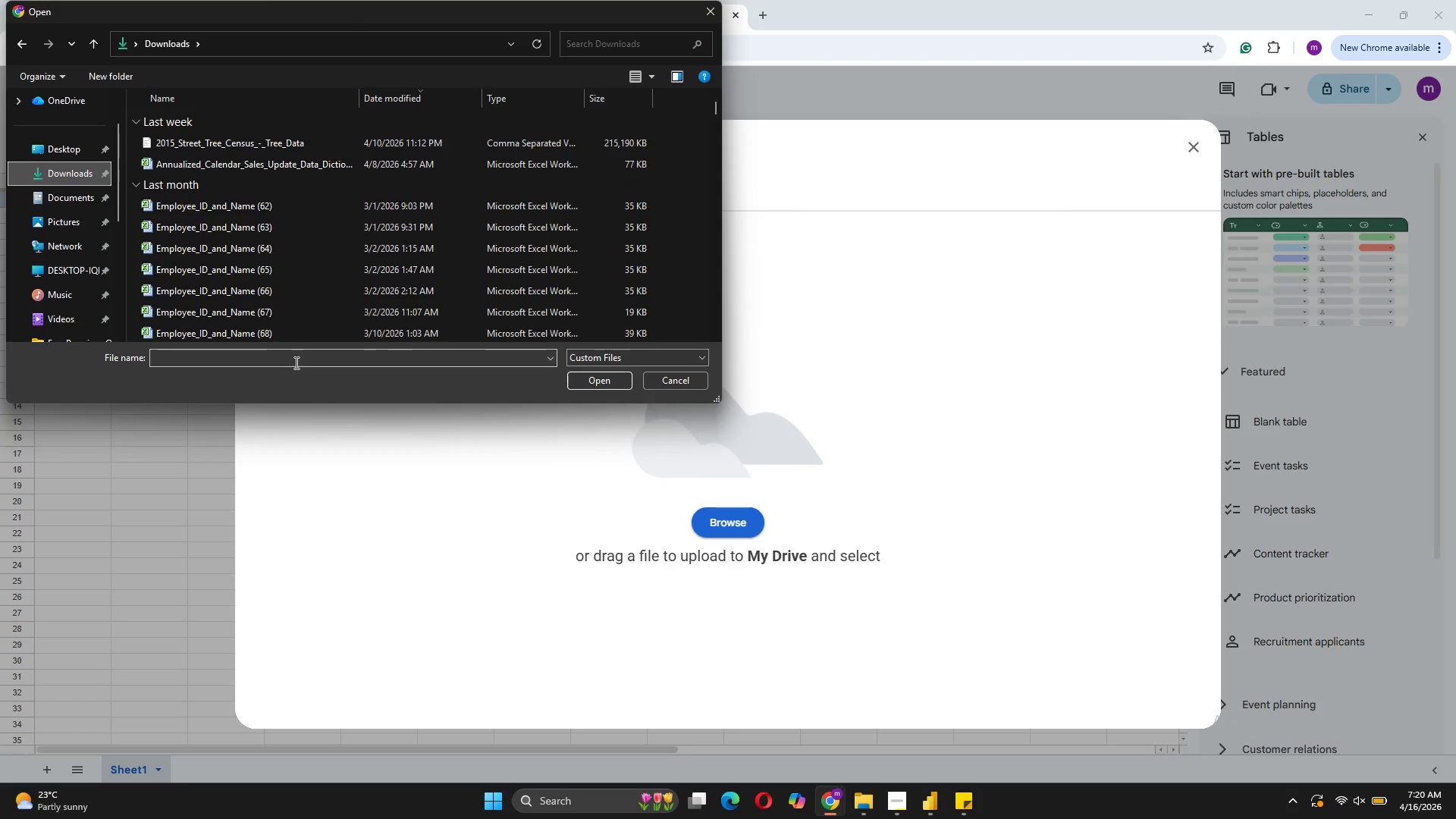 
key(W)
 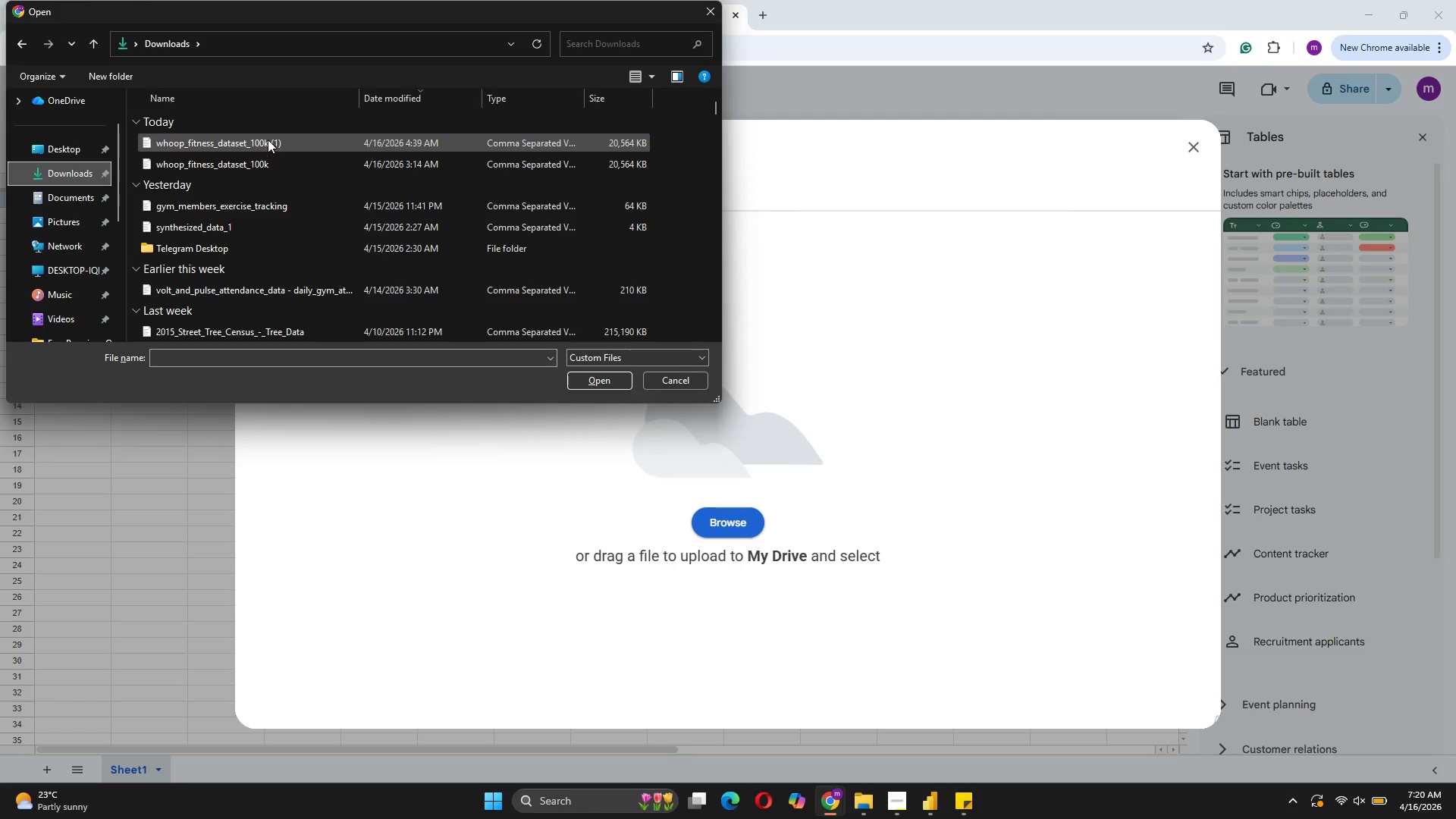 
left_click([263, 167])
 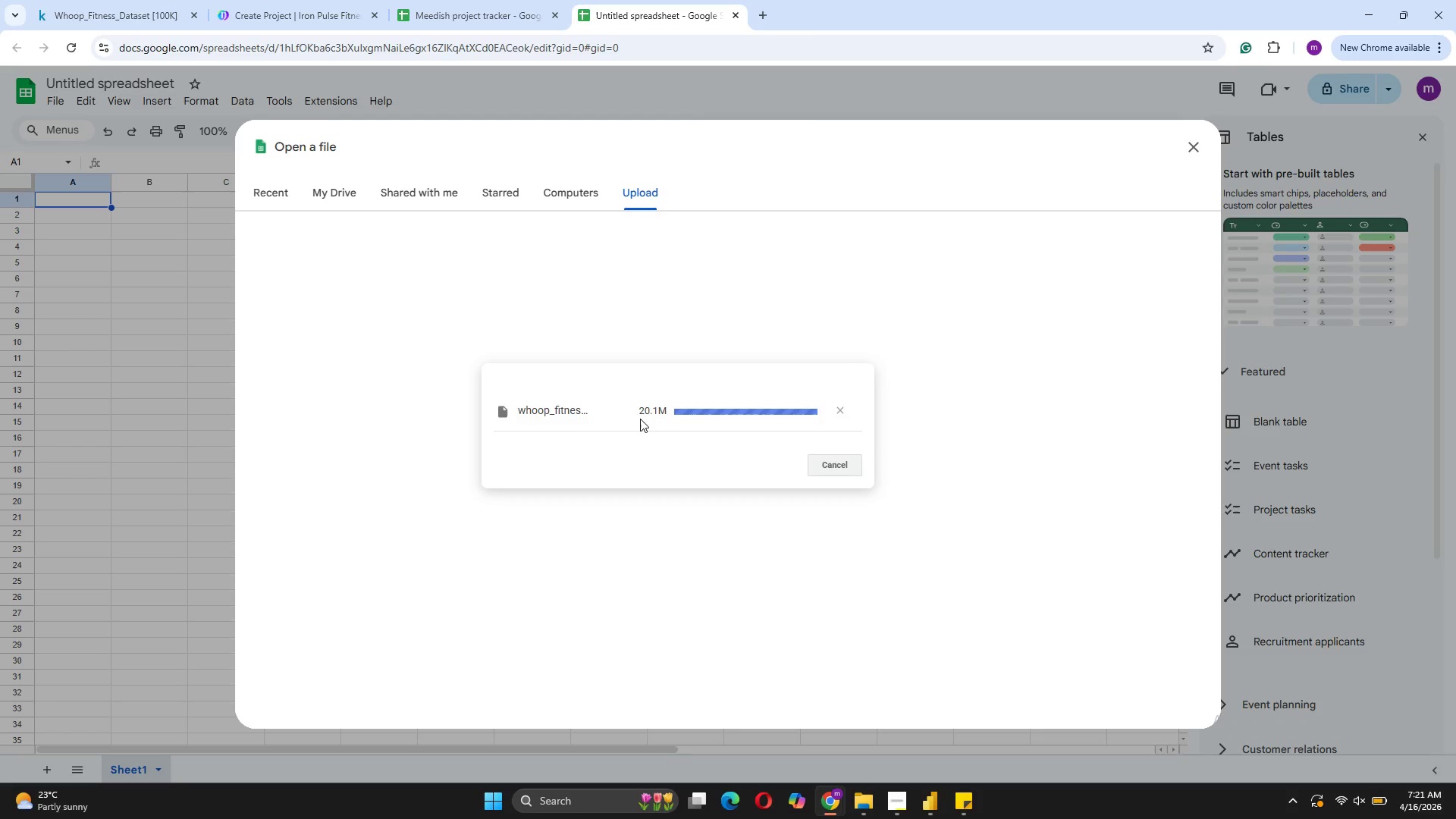 
wait(59.75)
 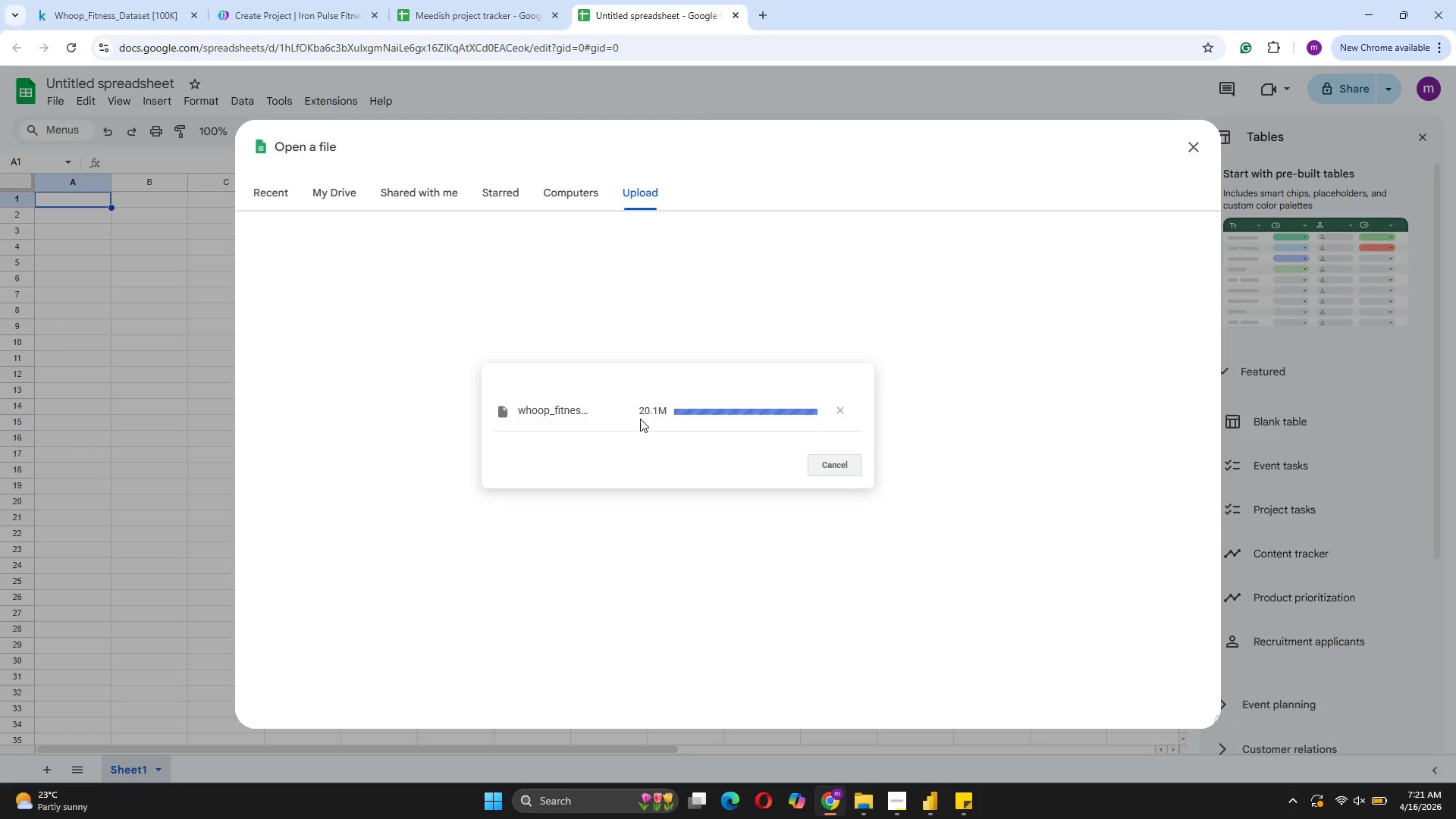 
scroll: coordinate [559, 395], scroll_direction: up, amount: 2.0
 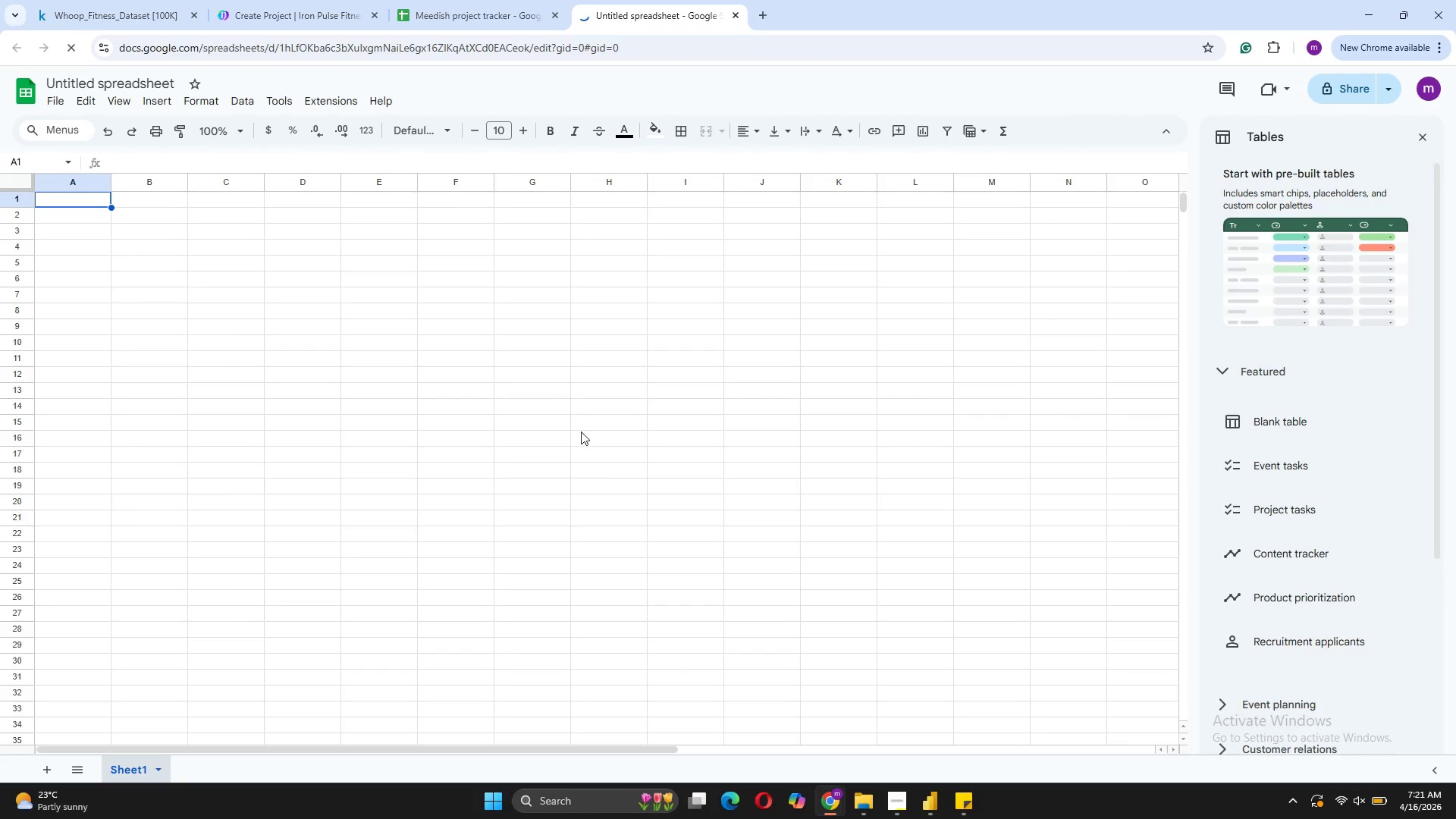 
scroll: coordinate [591, 467], scroll_direction: down, amount: 5.0
 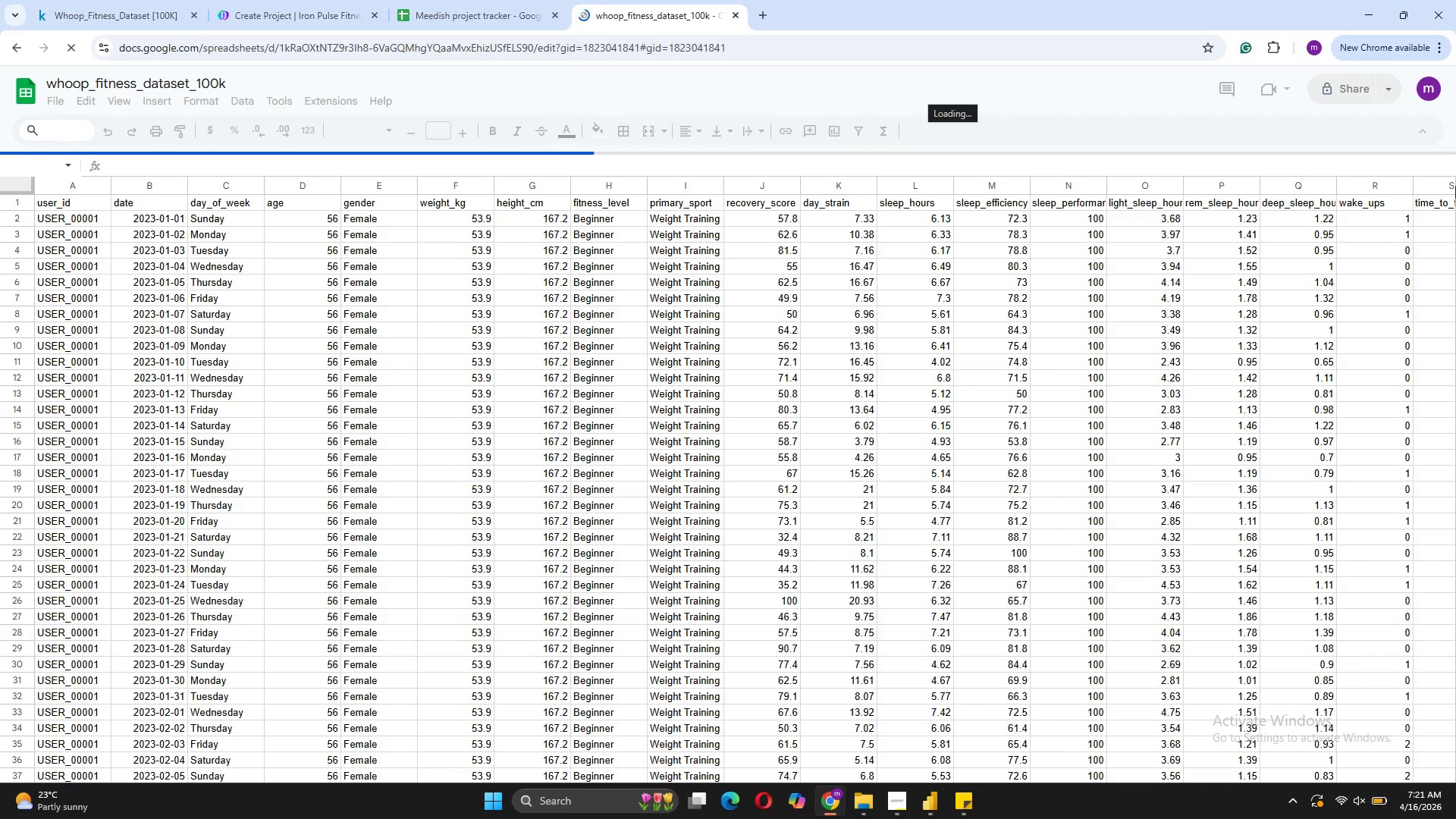 
mouse_move([1376, 186])
 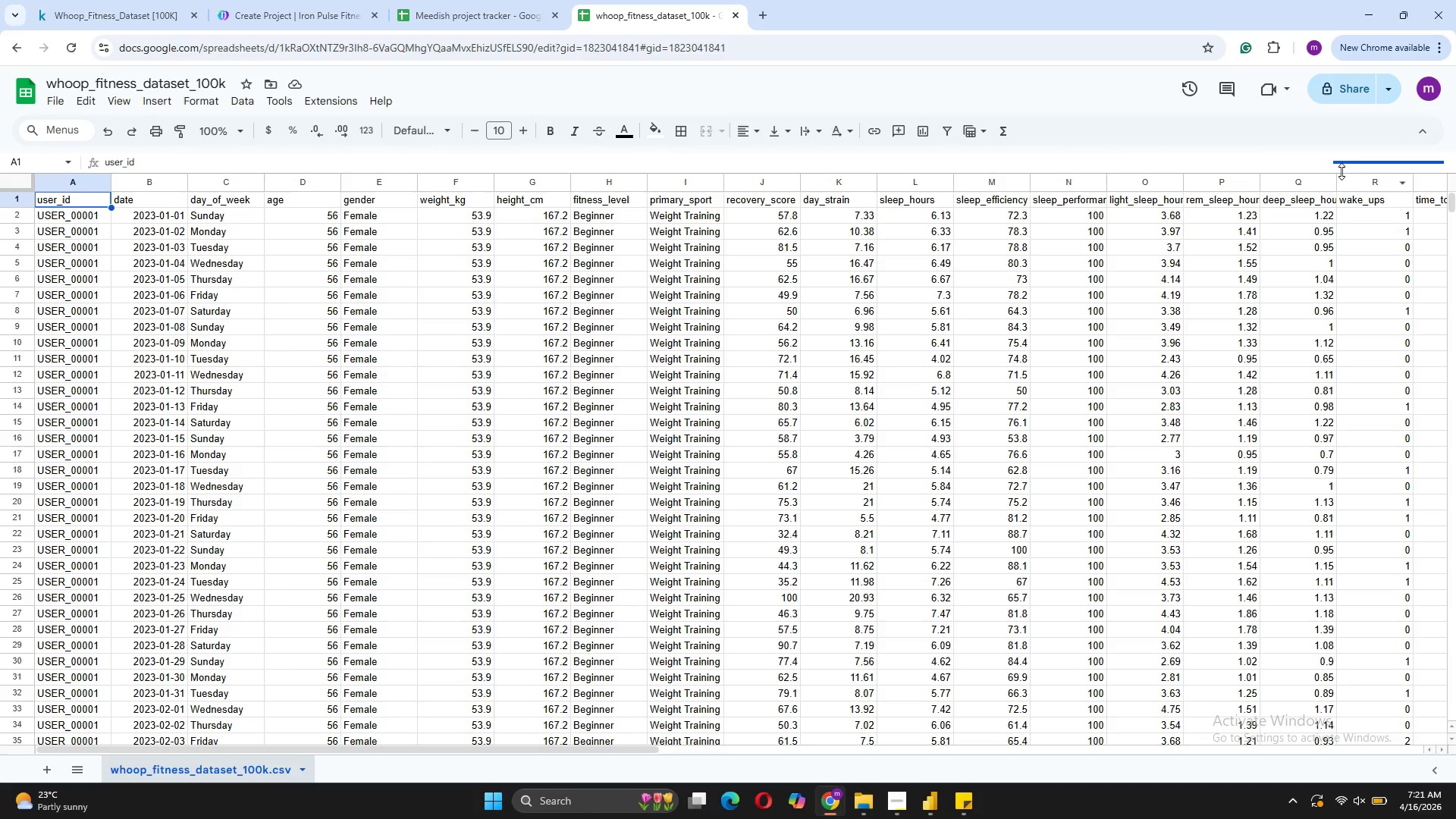 
wait(14.06)
 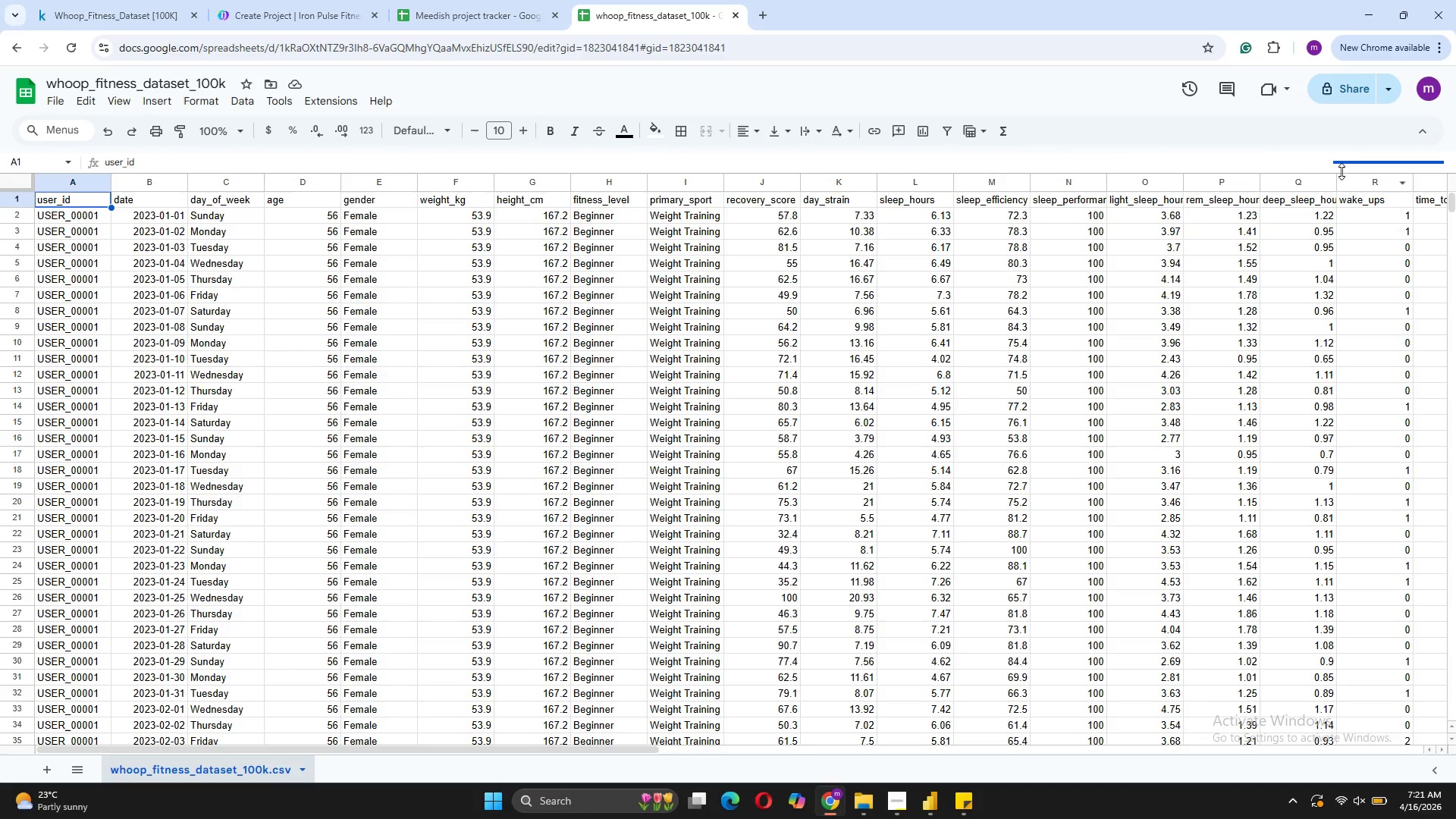 
left_click([1331, 98])
 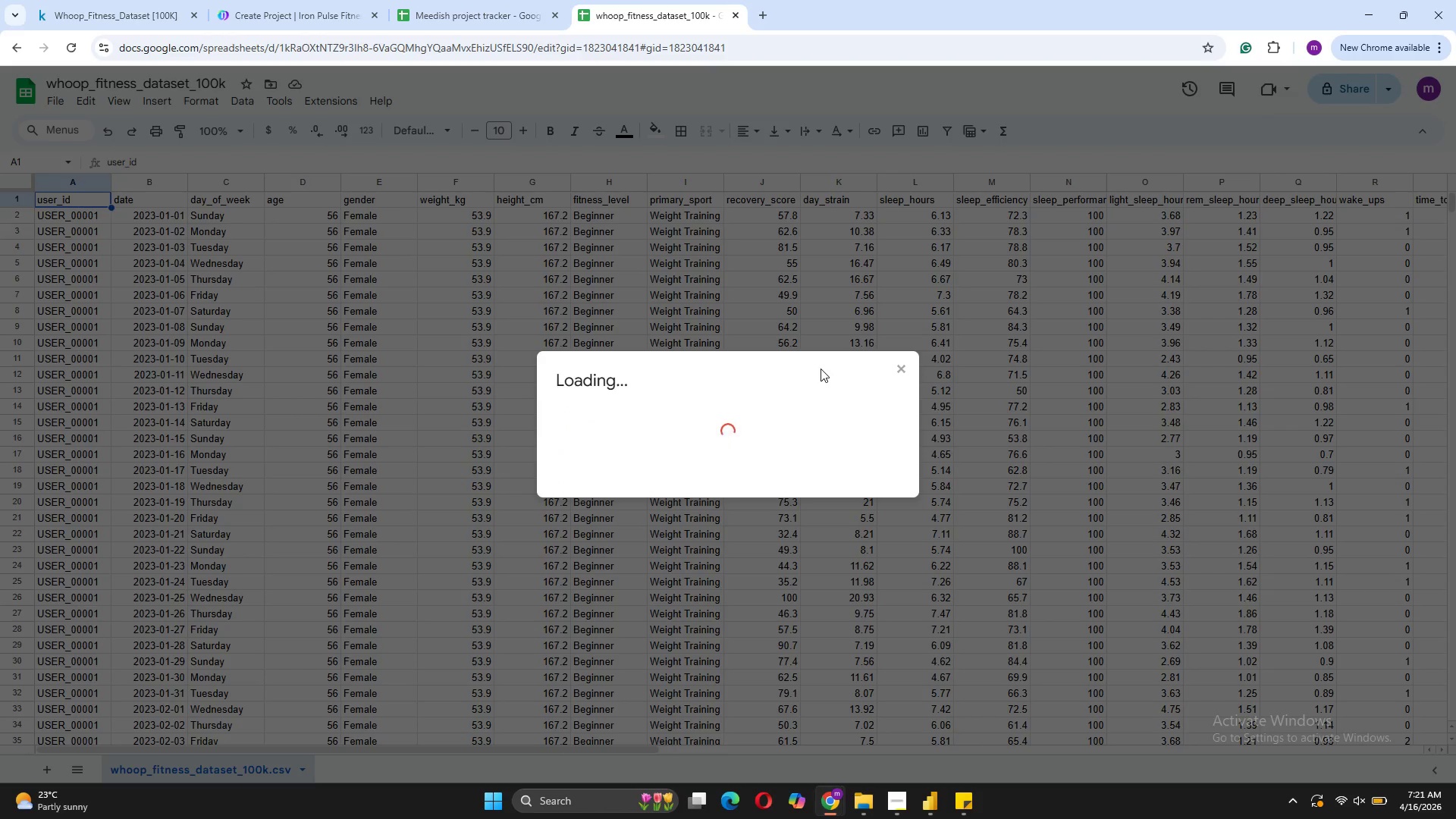 
mouse_move([779, 436])
 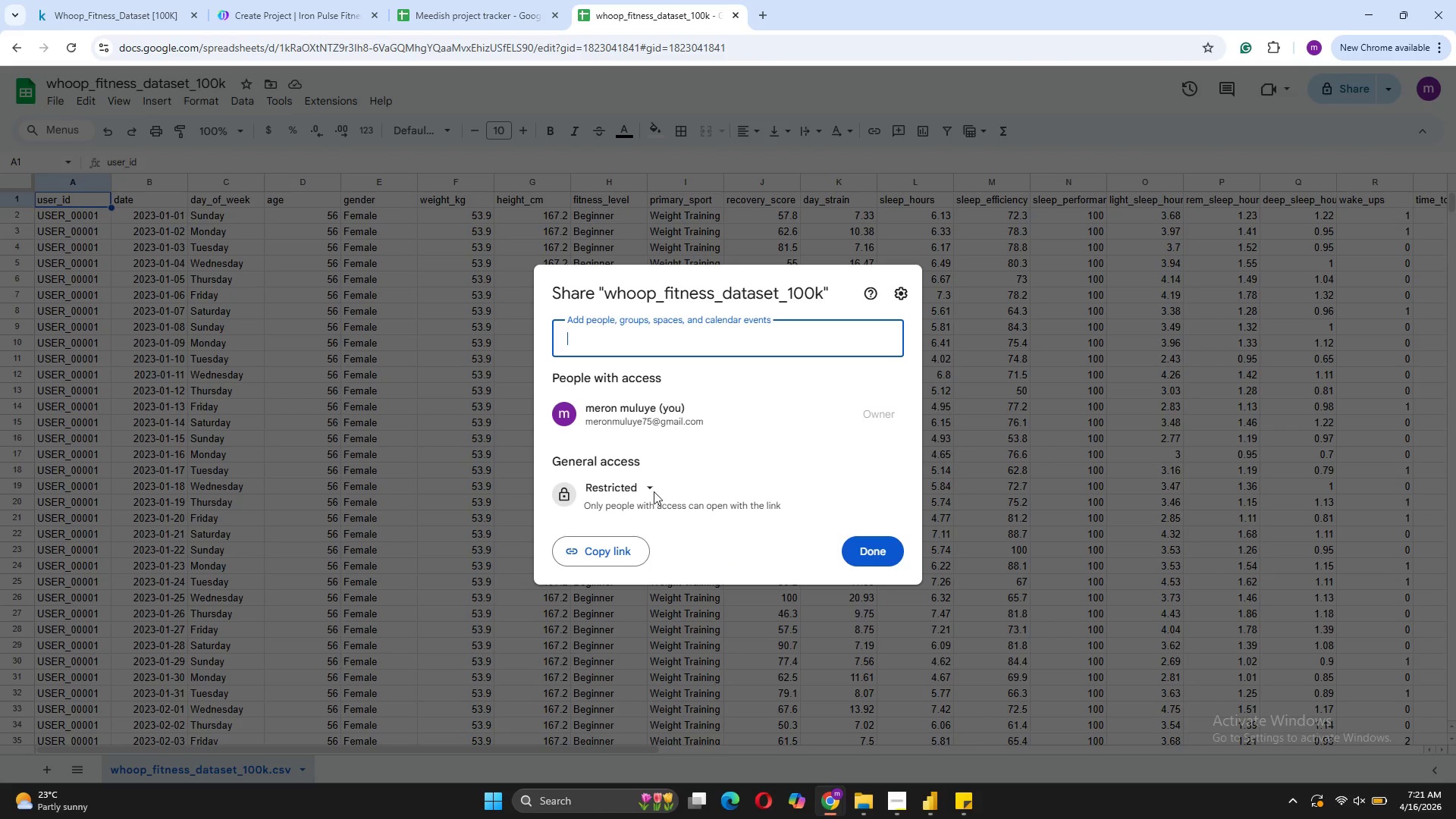 
left_click([647, 485])
 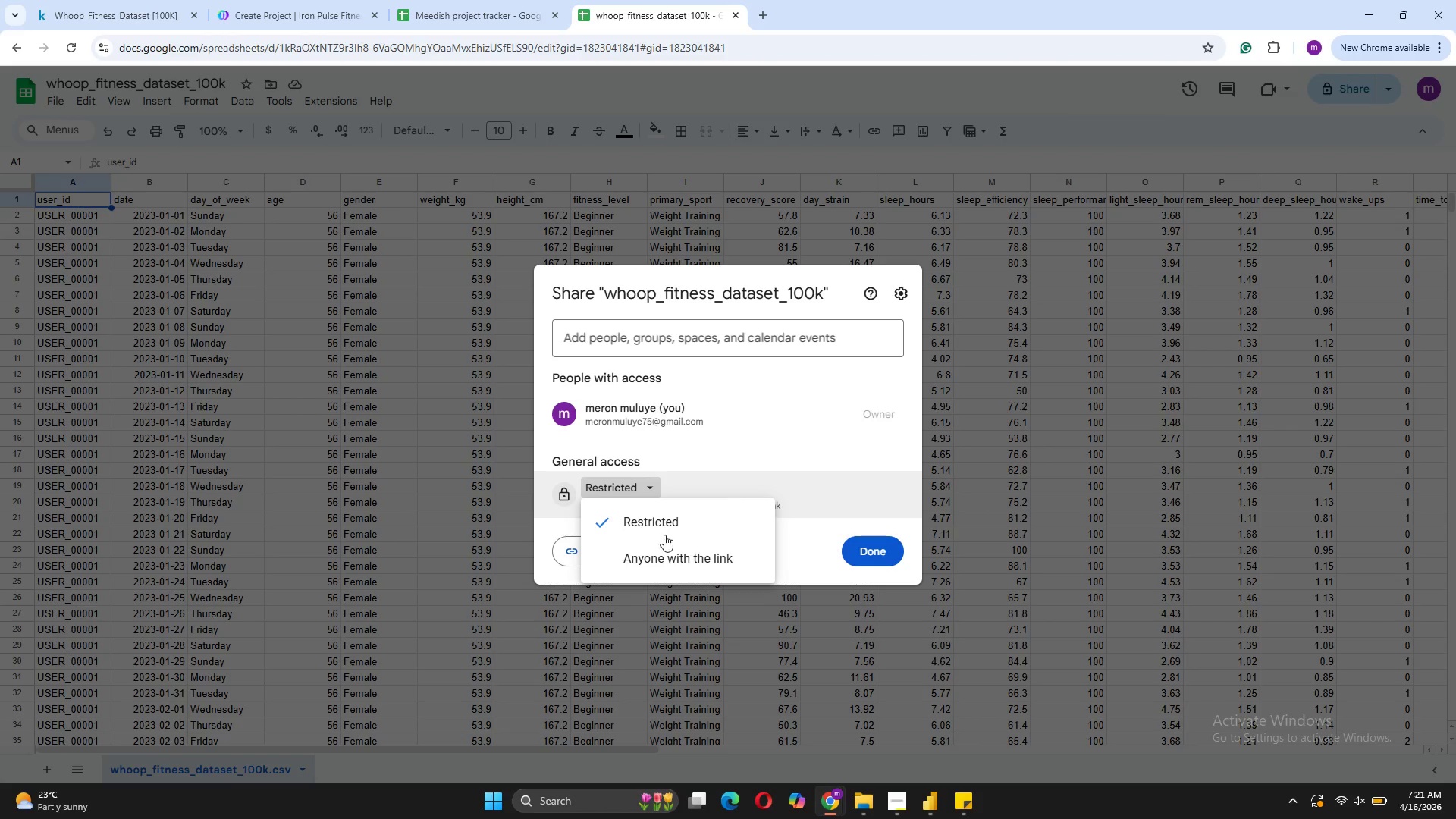 
left_click([664, 547])
 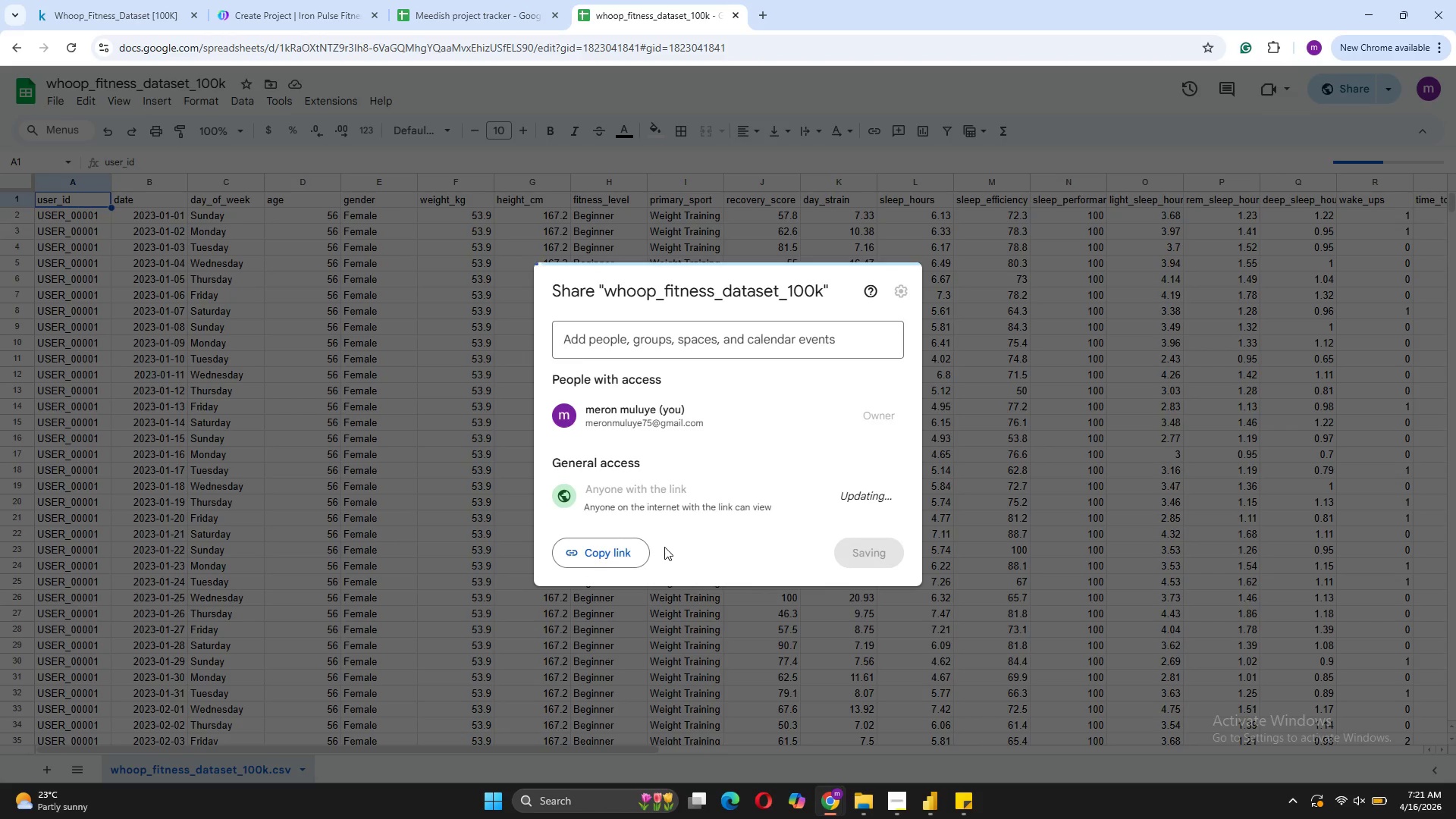 
left_click([613, 548])
 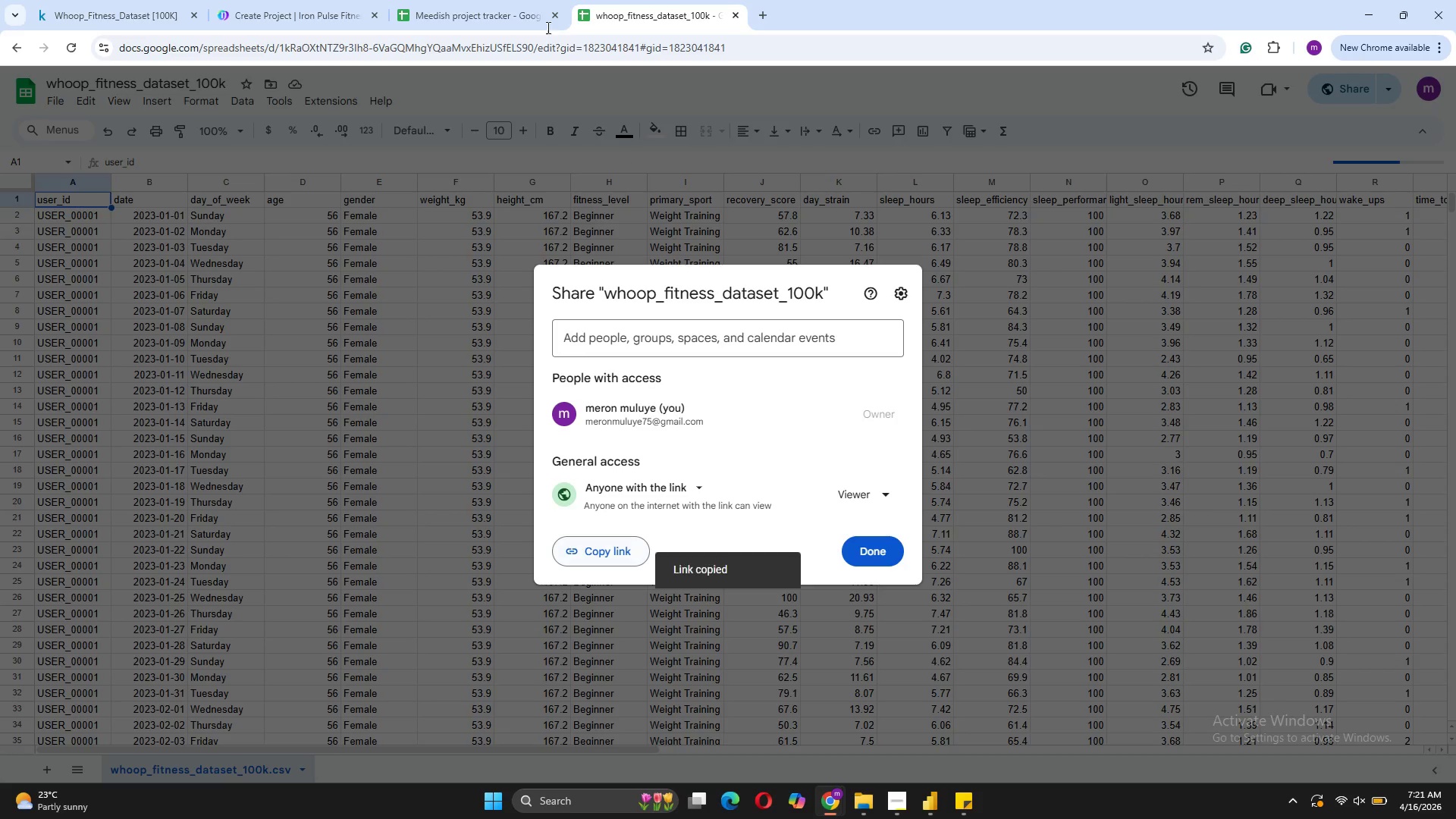 
left_click([488, 15])
 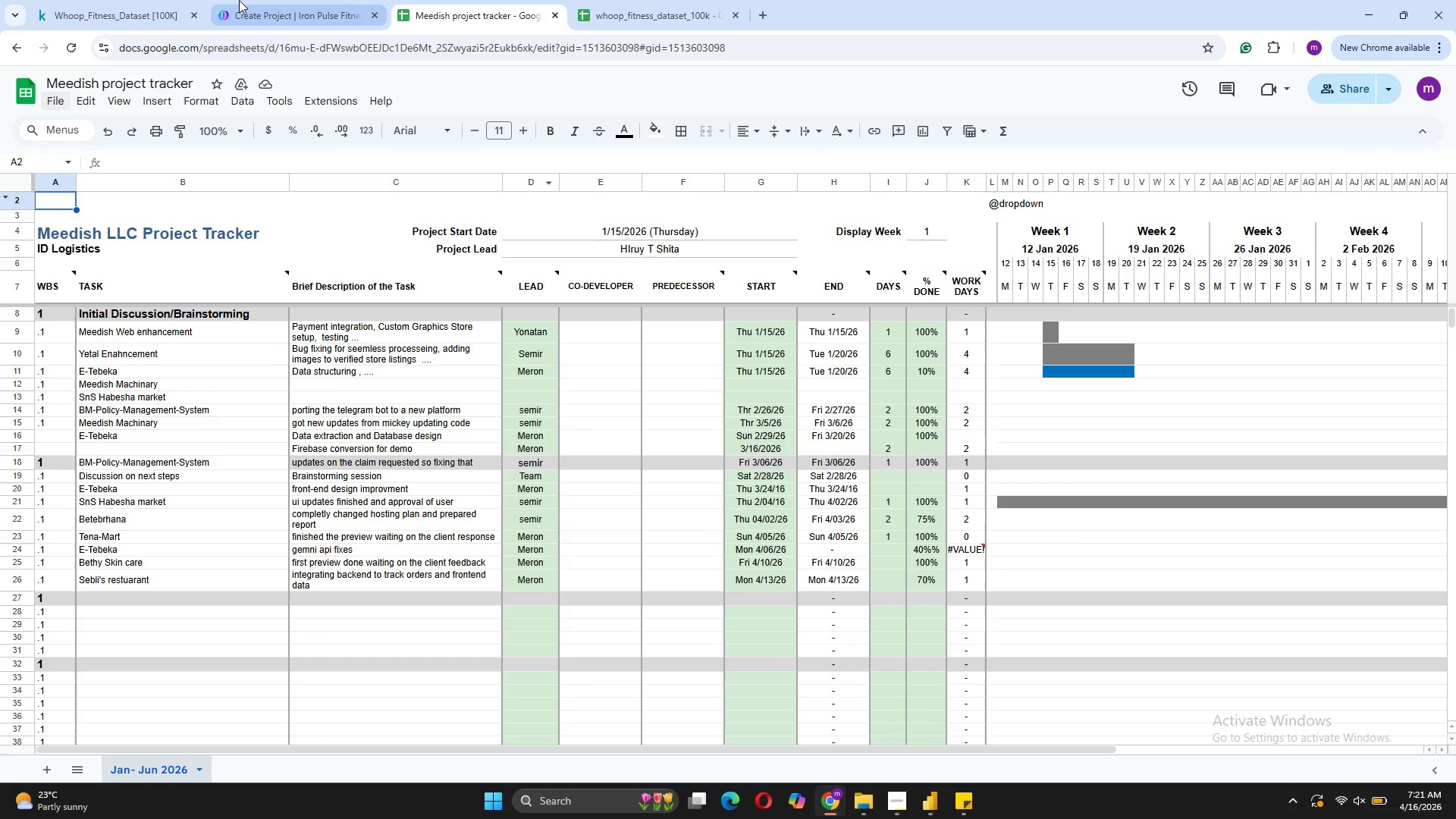 
left_click([246, 0])
 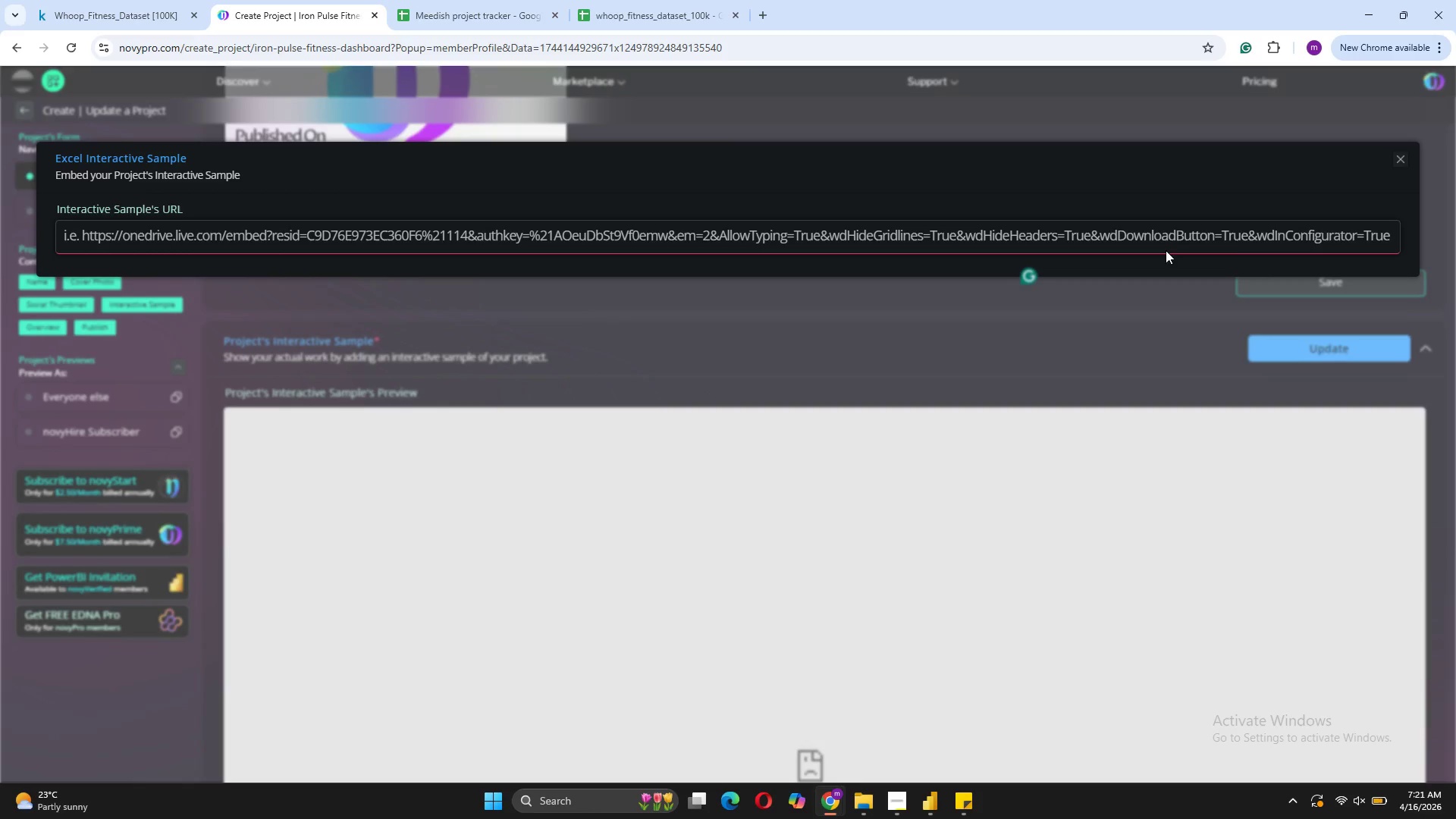 
left_click([1268, 240])
 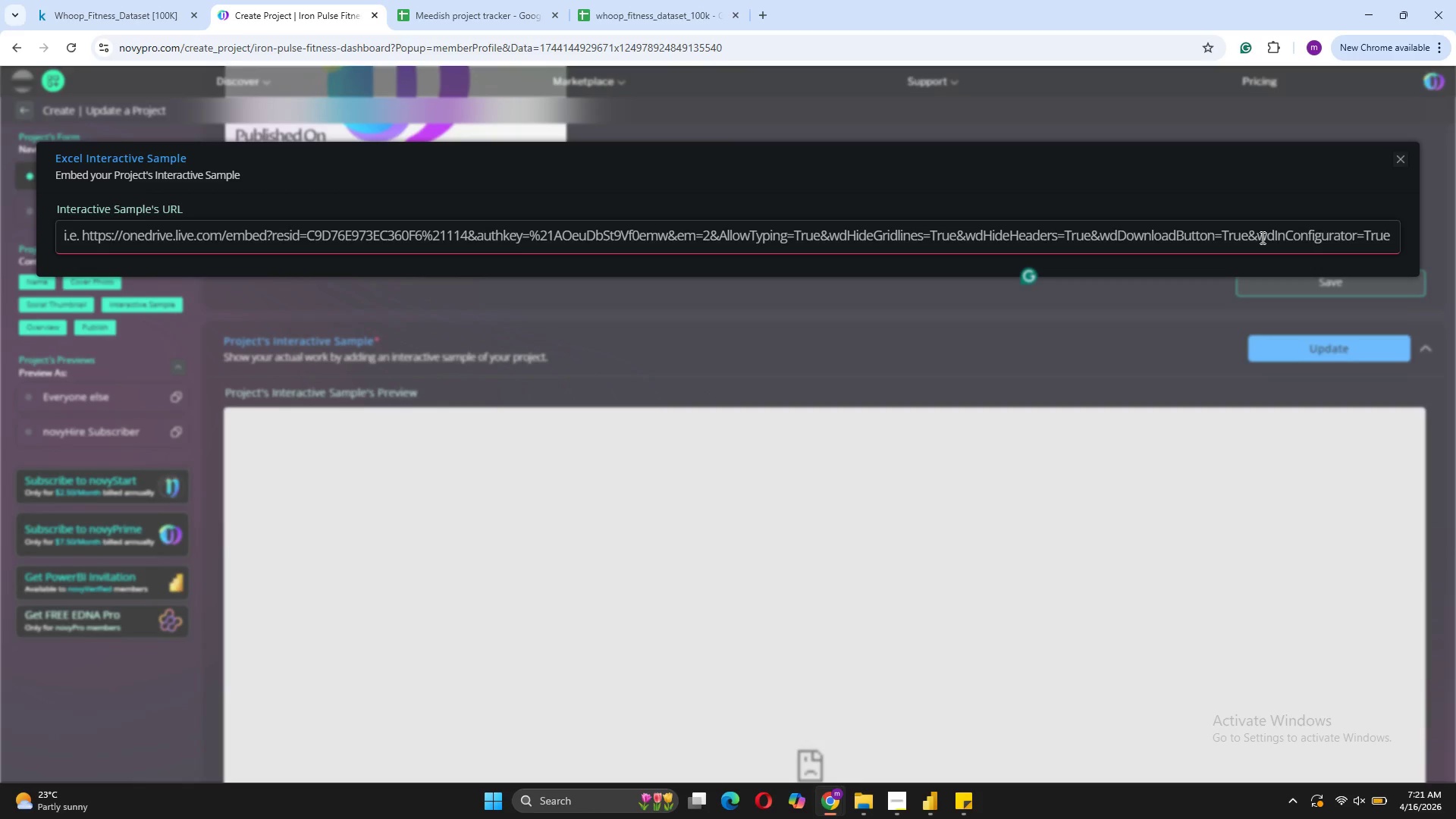 
key(Control+V)
 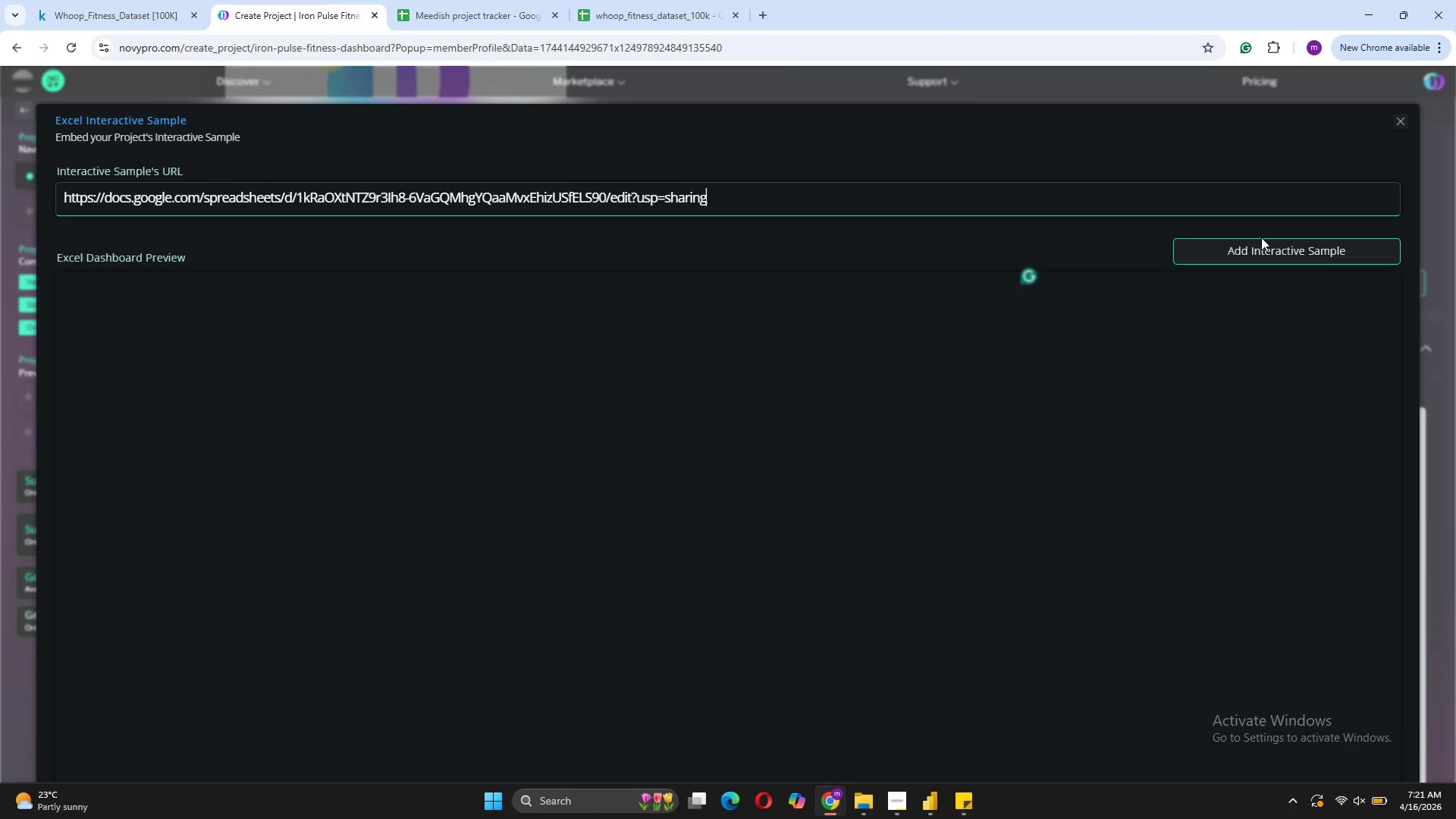 
wait(8.33)
 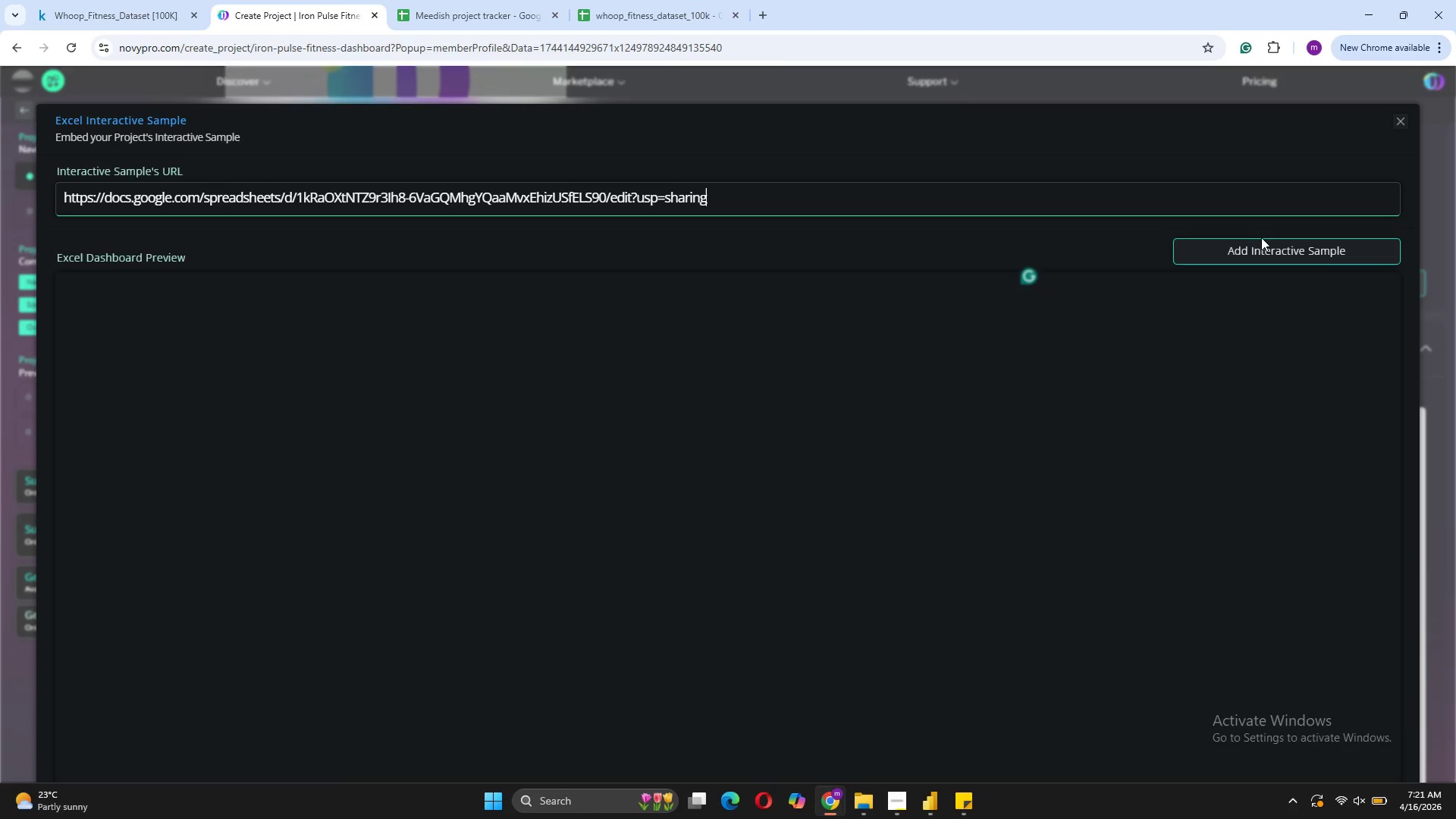 
scroll: coordinate [1103, 525], scroll_direction: down, amount: 5.0